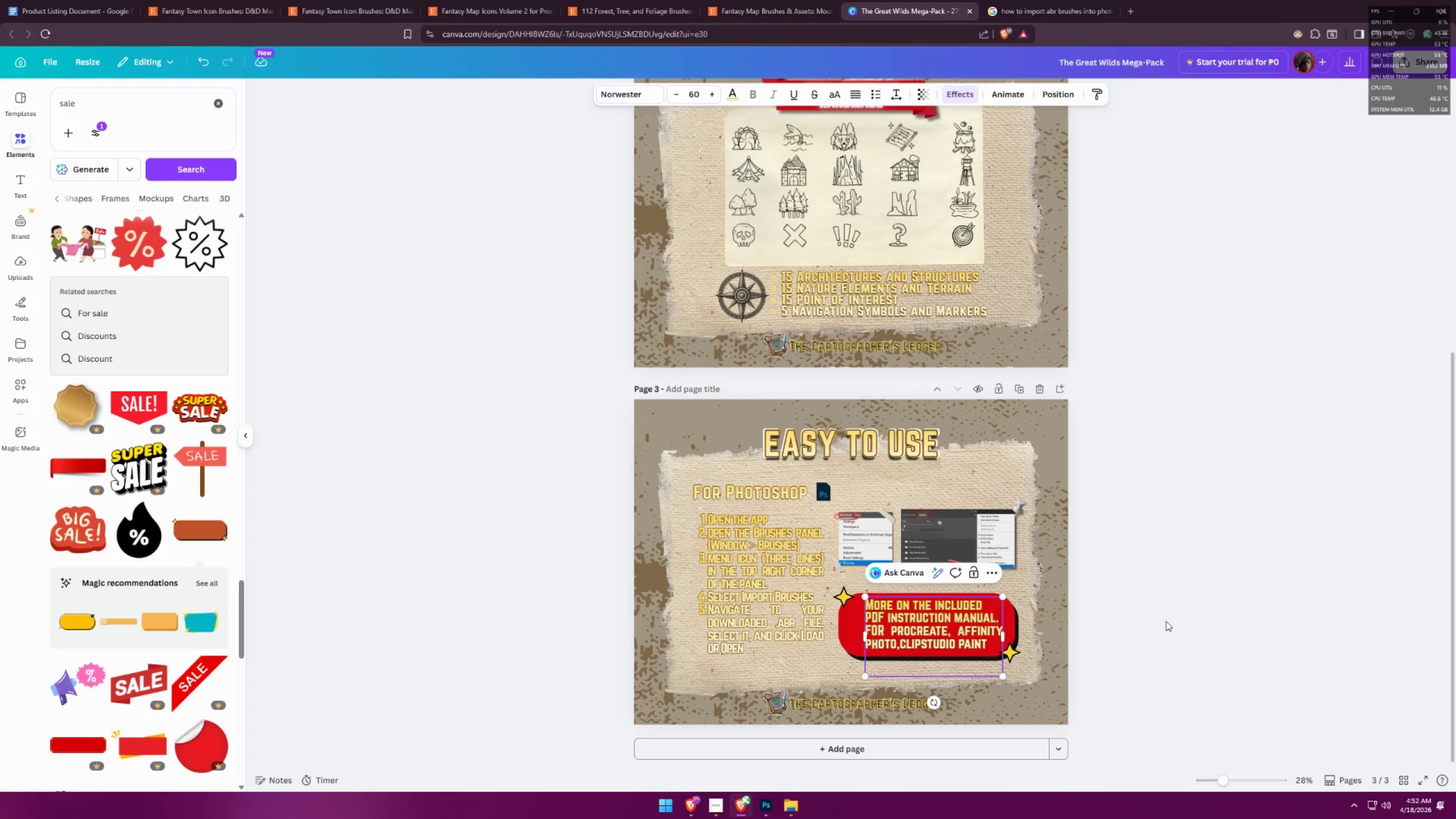 
left_click([1176, 618])
 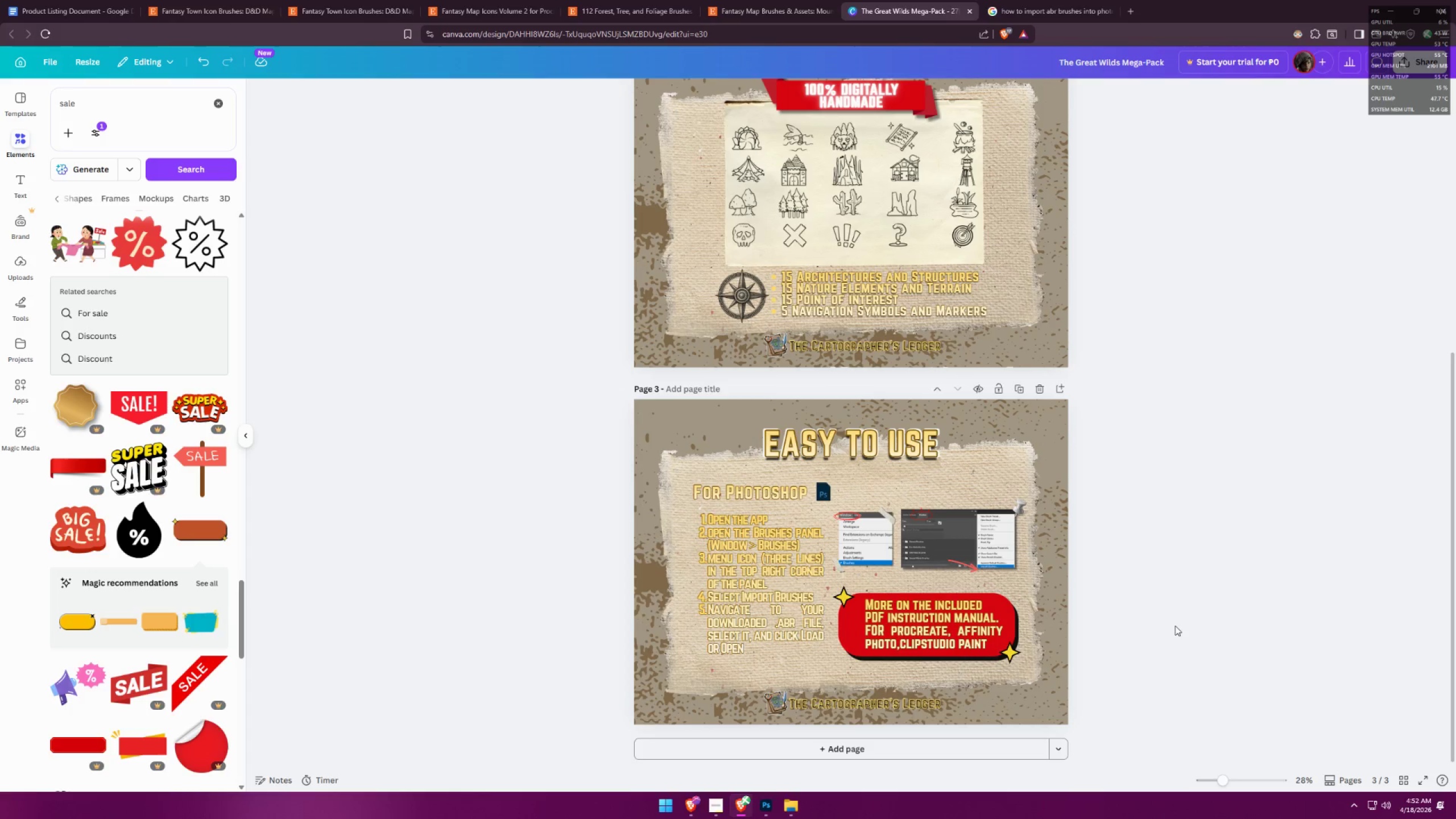 
hold_key(key=ControlLeft, duration=0.92)
scroll: coordinate [1116, 709], scroll_direction: up, amount: 4.0
 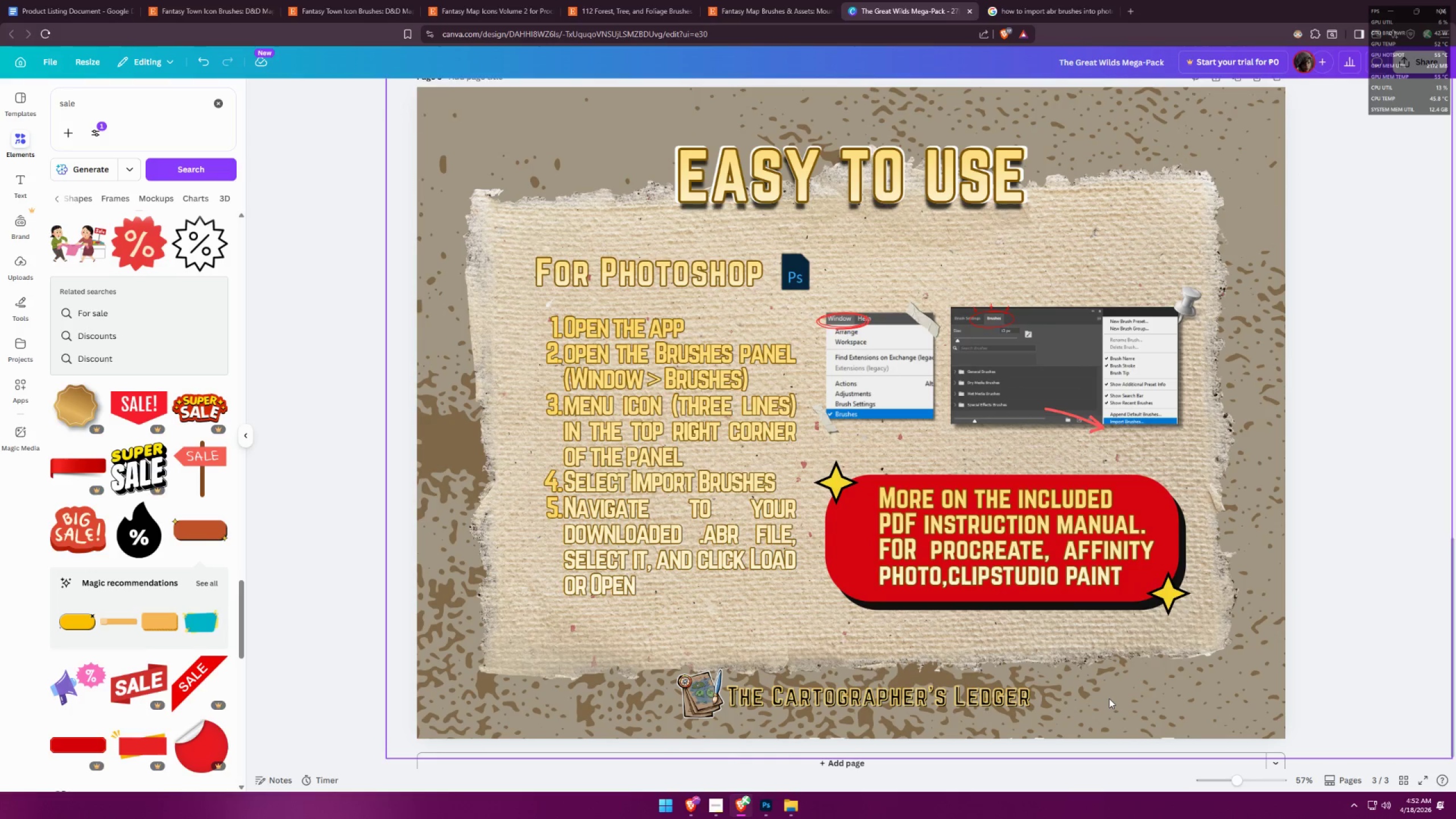 
left_click([1017, 609])
 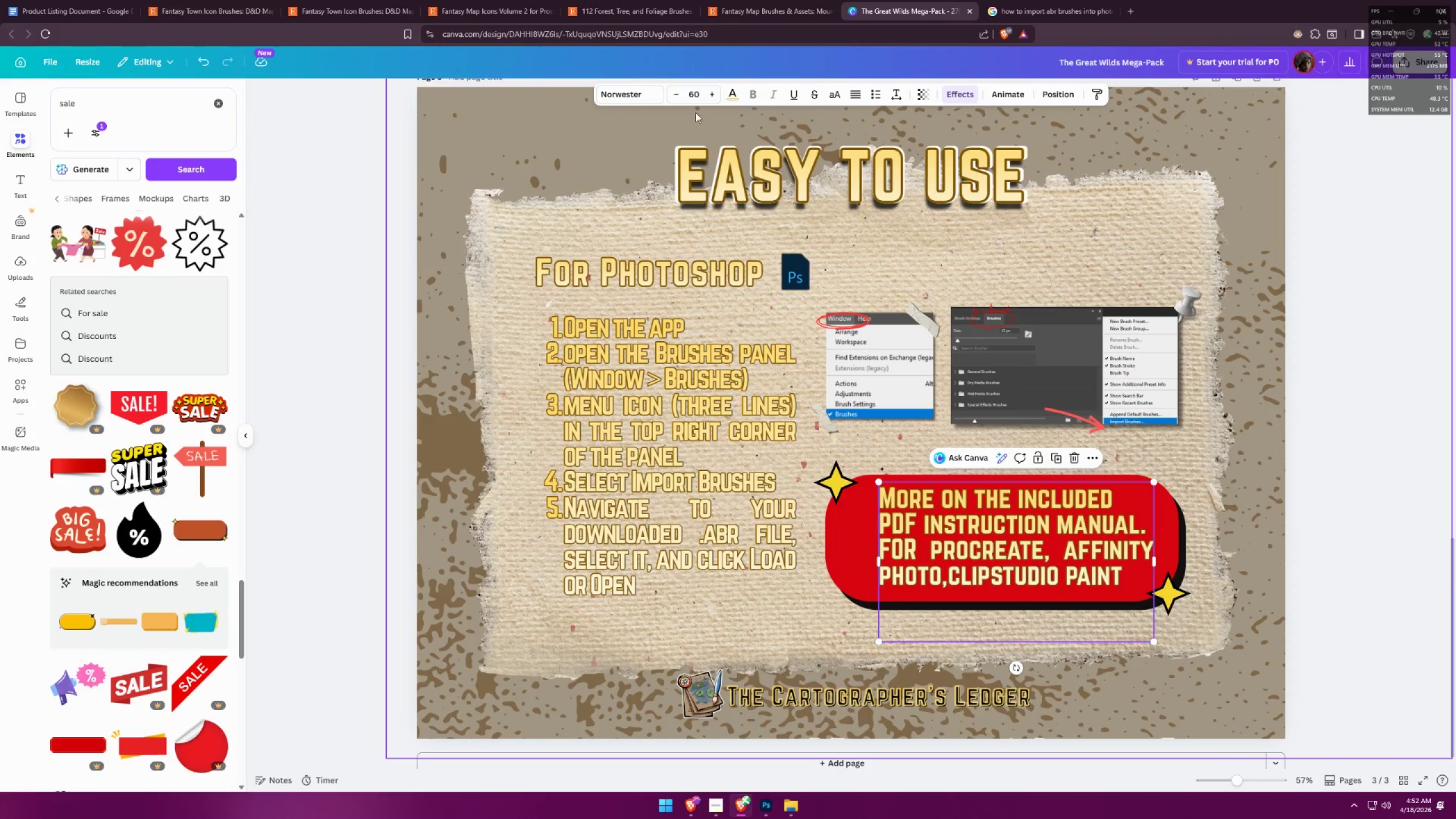 
left_click([853, 545])
 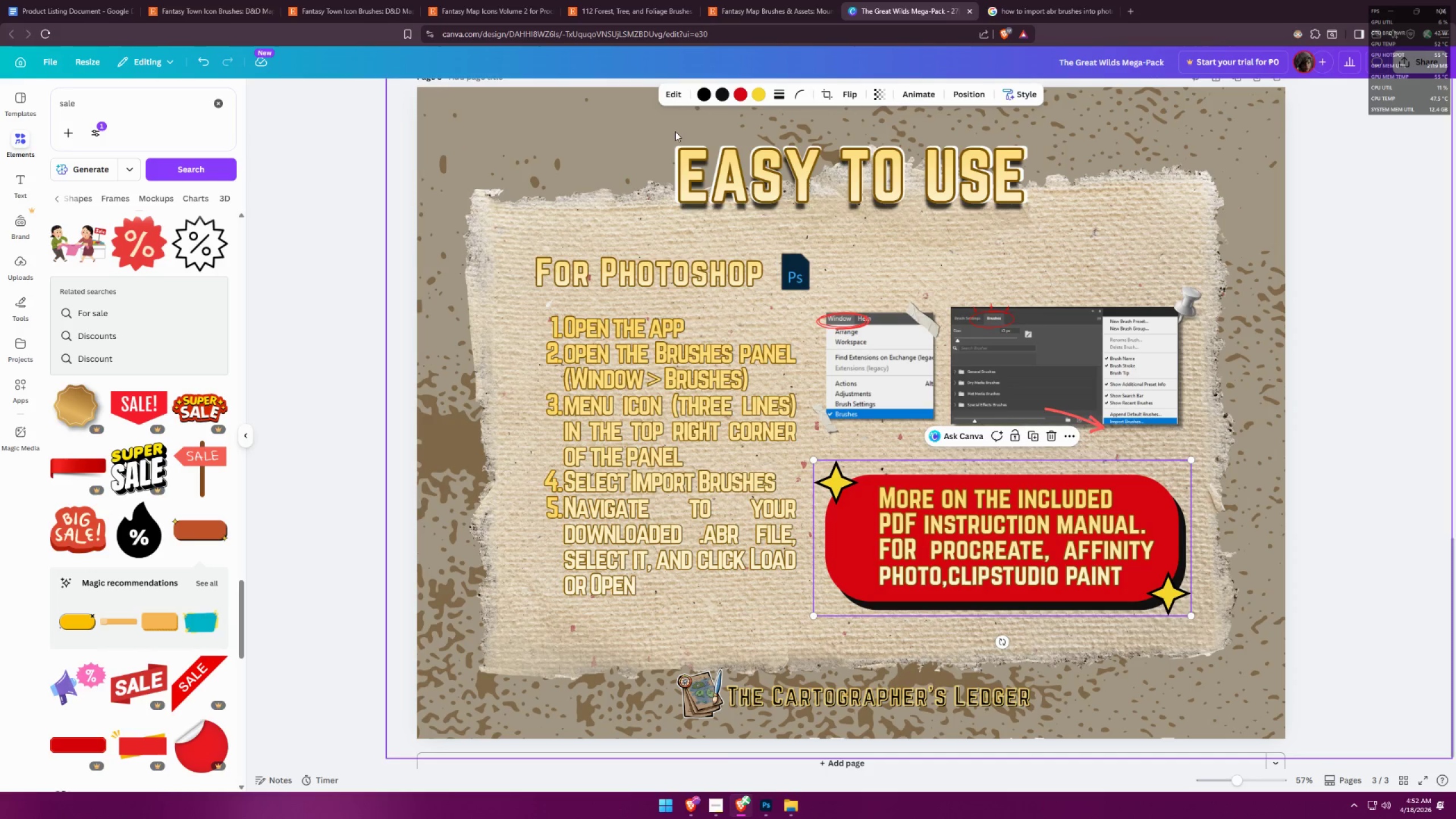 
left_click([667, 89])
 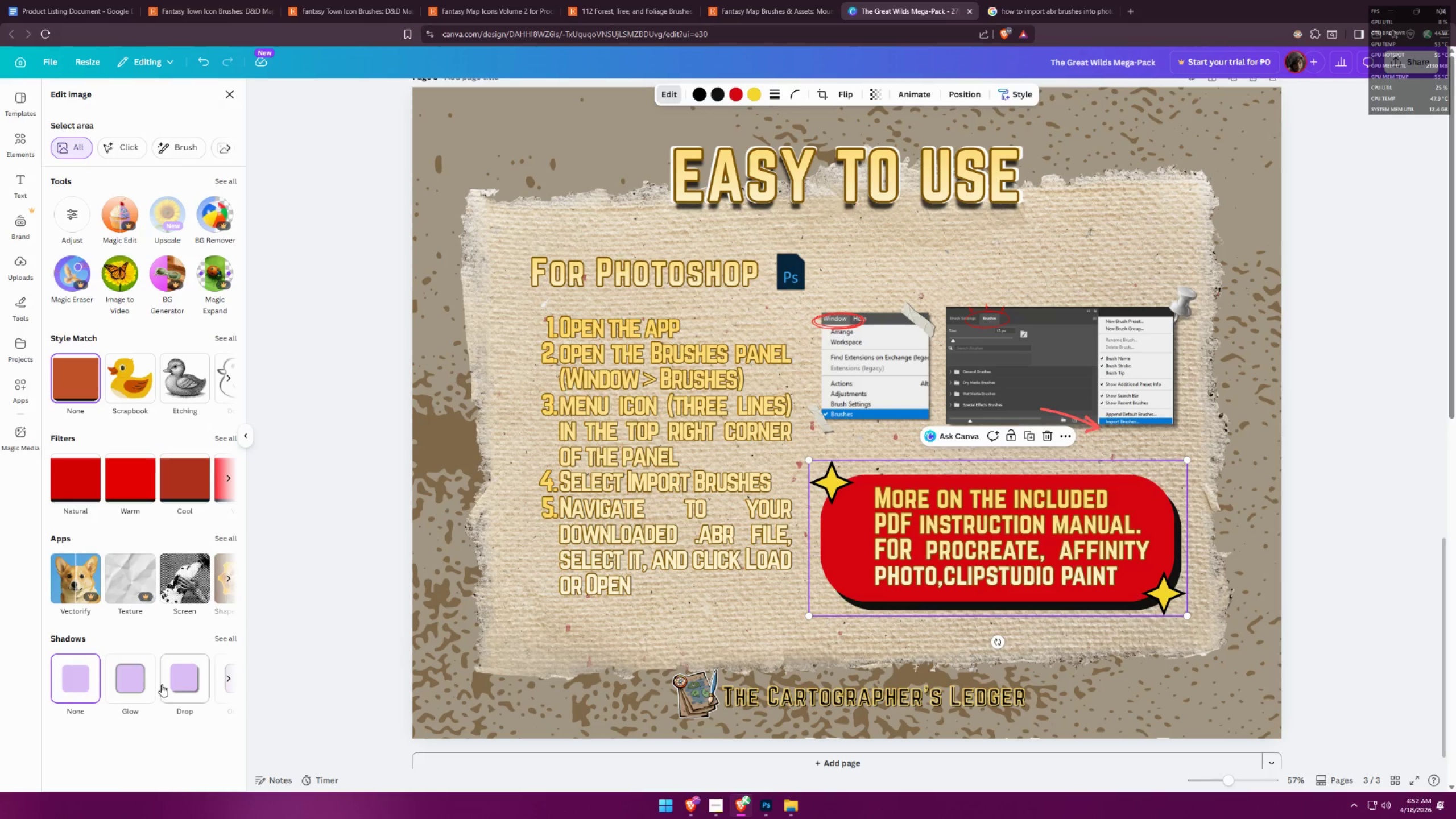 
left_click([182, 684])
 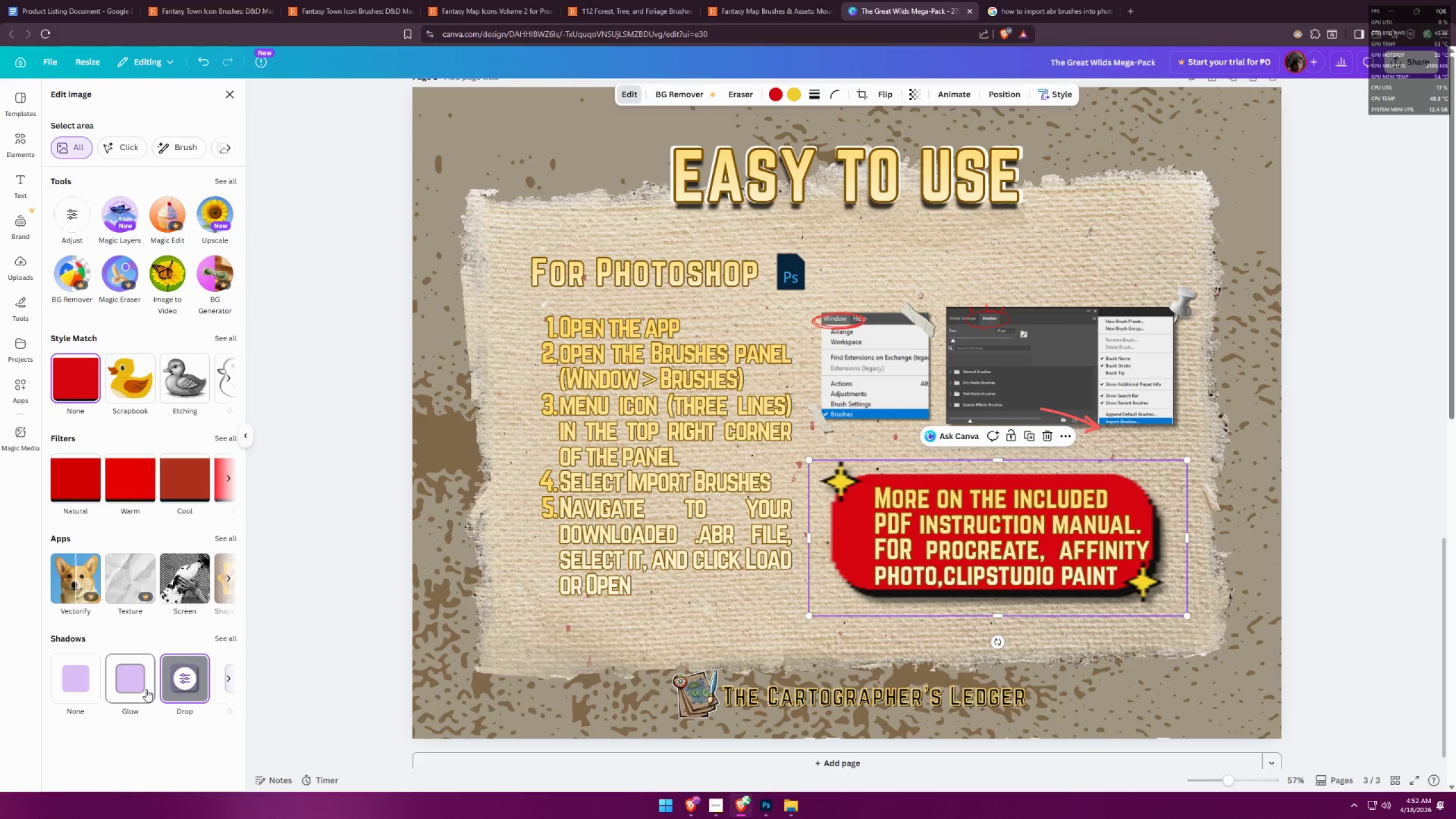 
wait(5.76)
 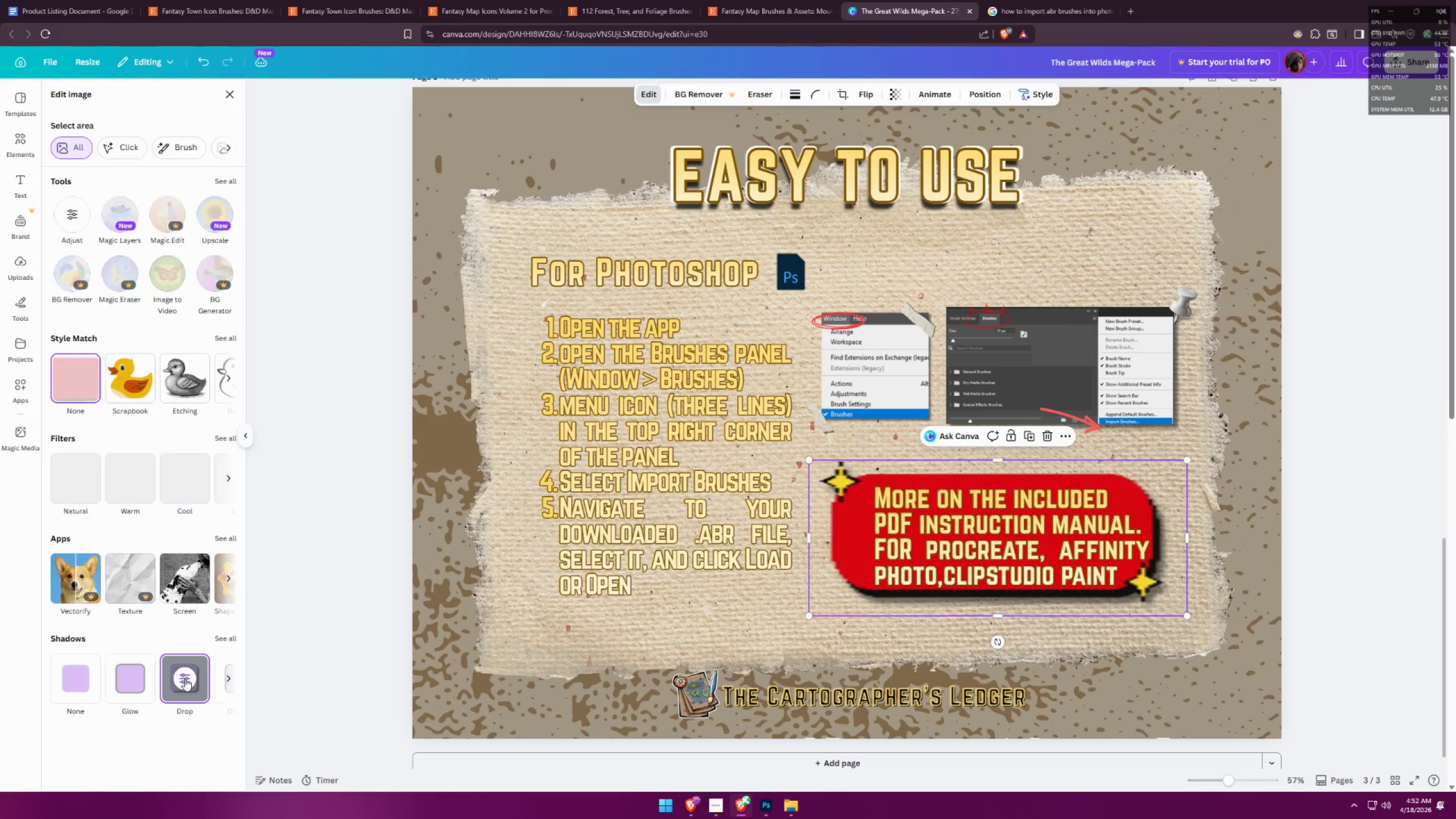 
left_click([181, 679])
 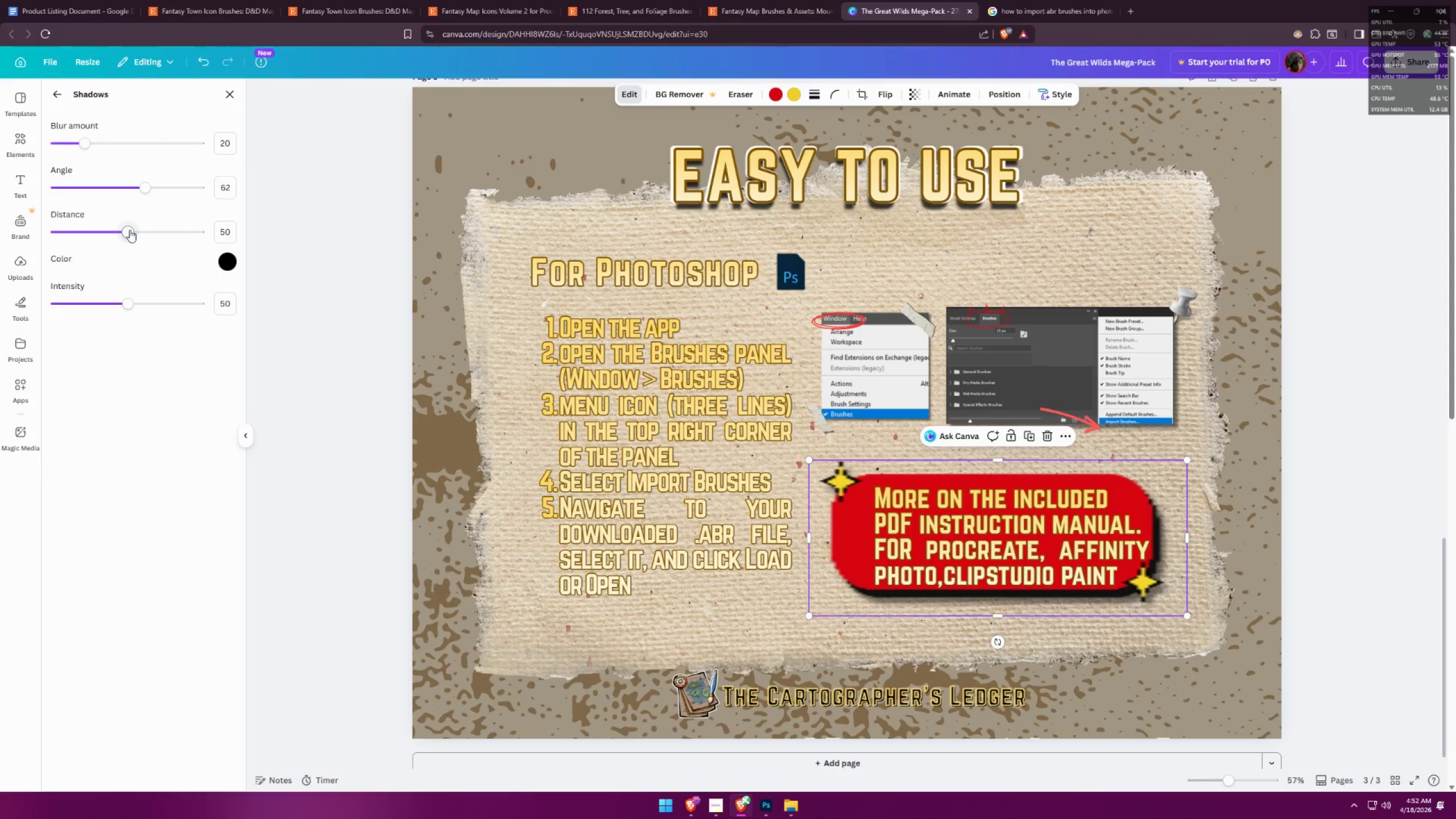 
left_click_drag(start_coordinate=[136, 303], to_coordinate=[185, 280])
 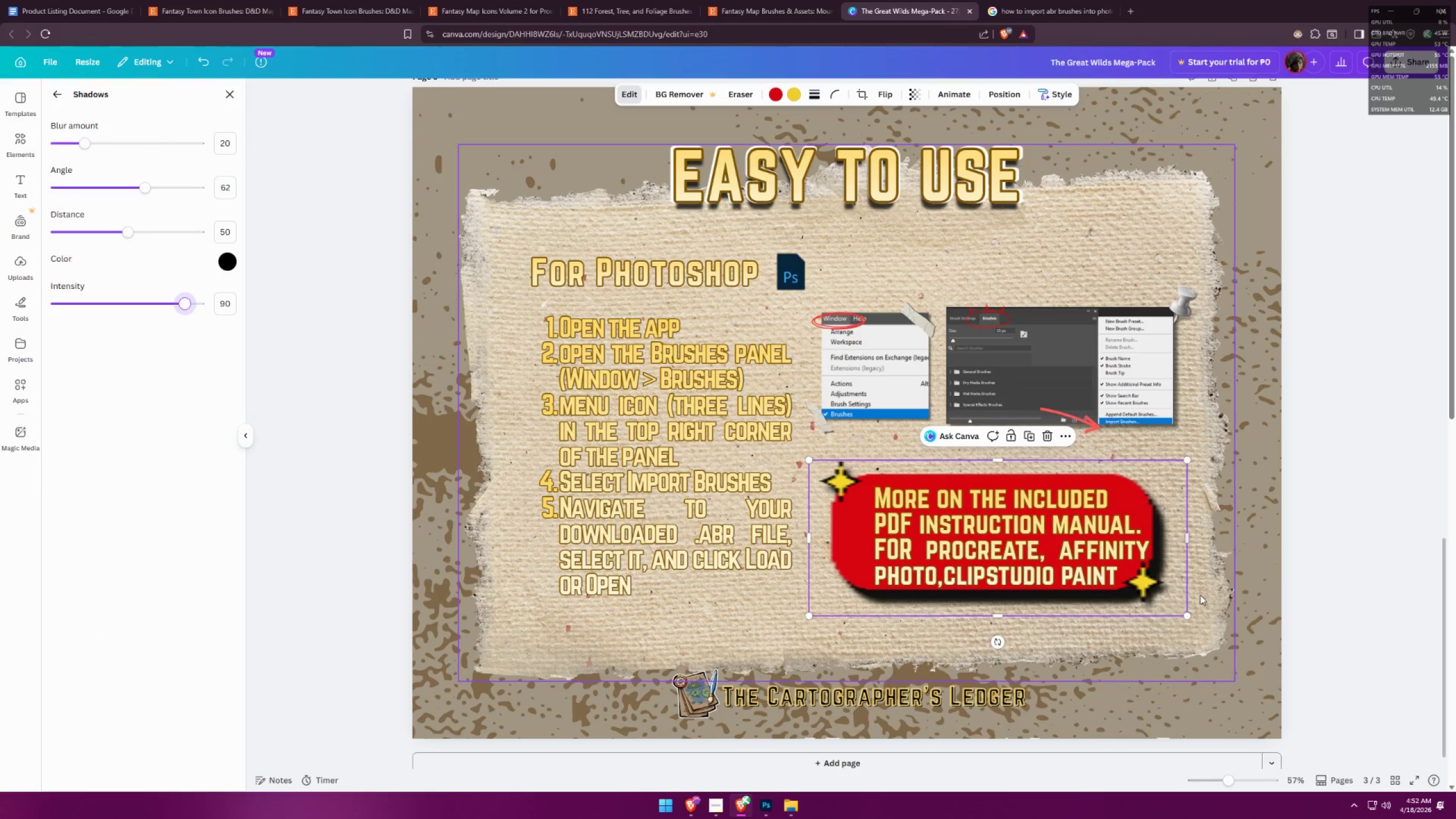 
left_click([1293, 570])
 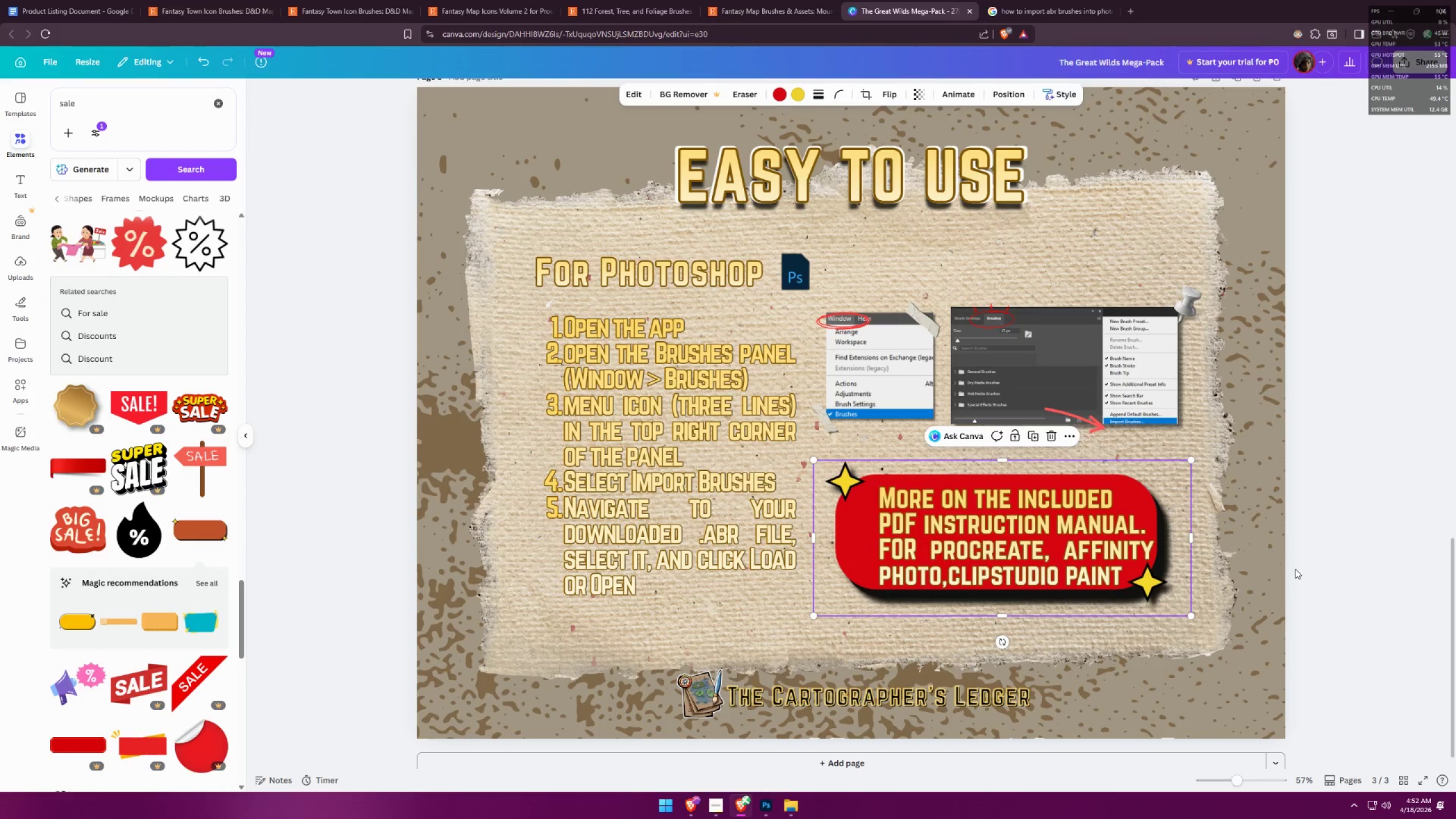 
left_click([1334, 568])
 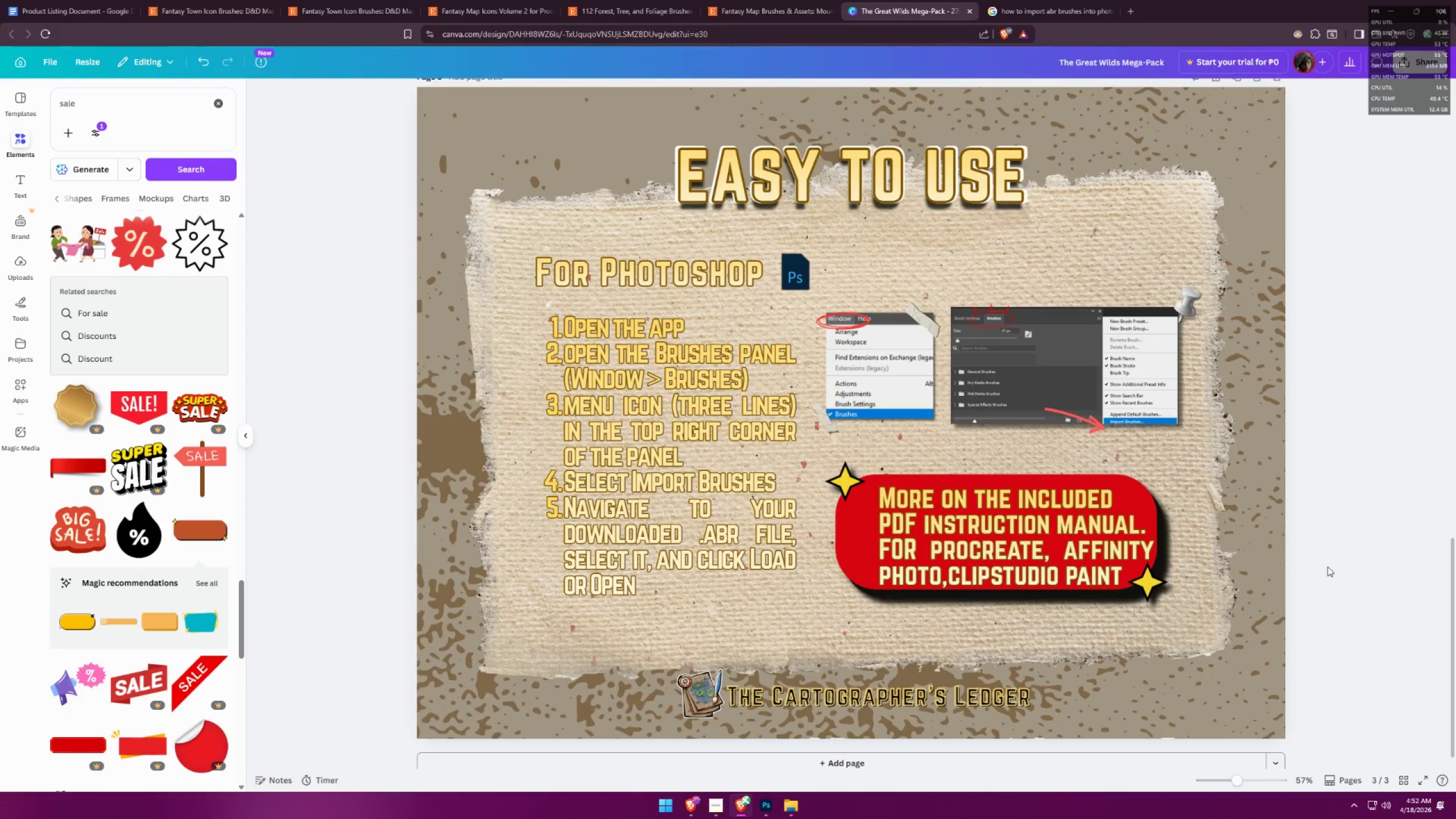 
hold_key(key=ControlLeft, duration=0.53)
scroll: coordinate [930, 512], scroll_direction: down, amount: 3.0
 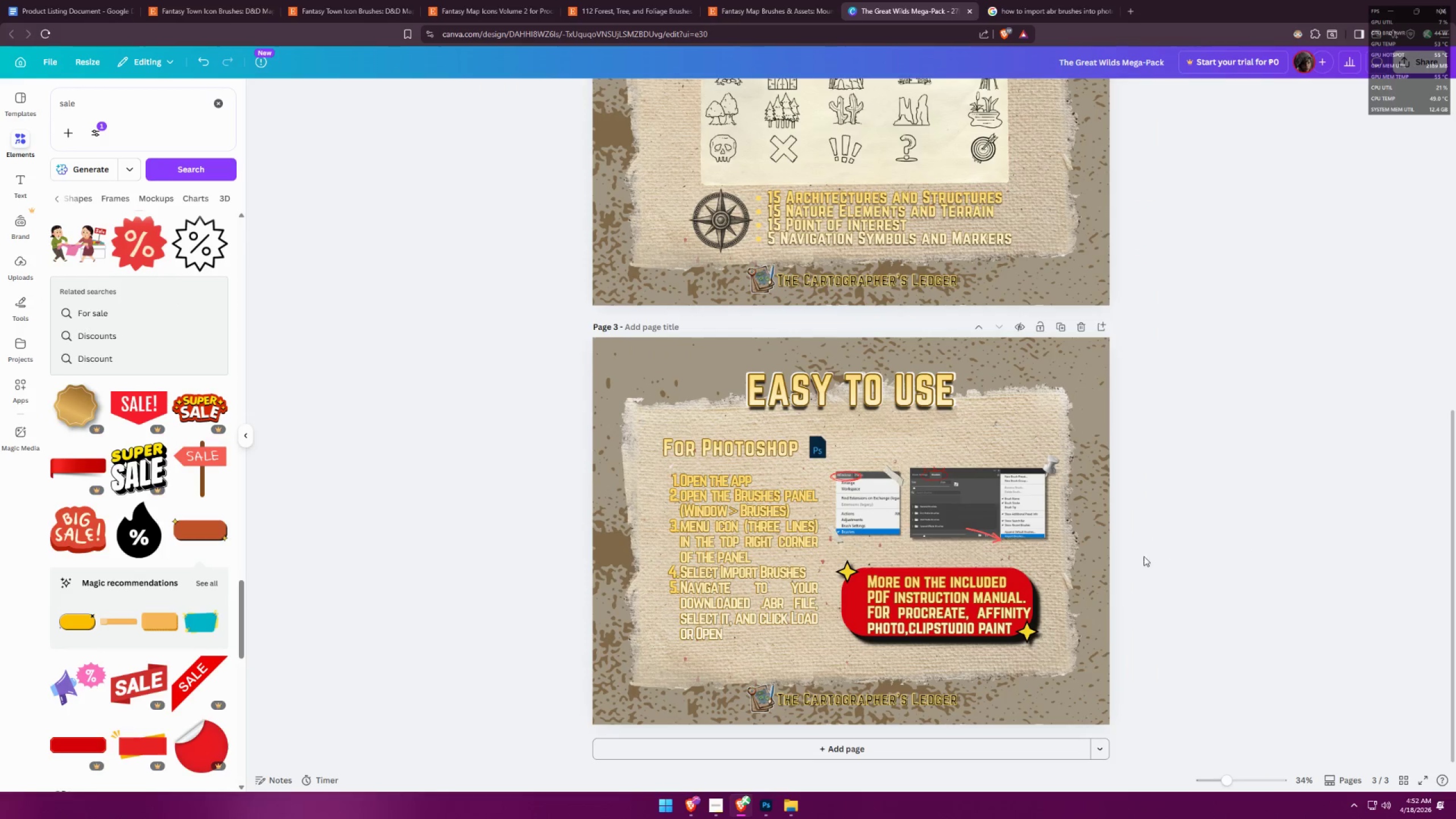 
hold_key(key=ControlLeft, duration=0.91)
 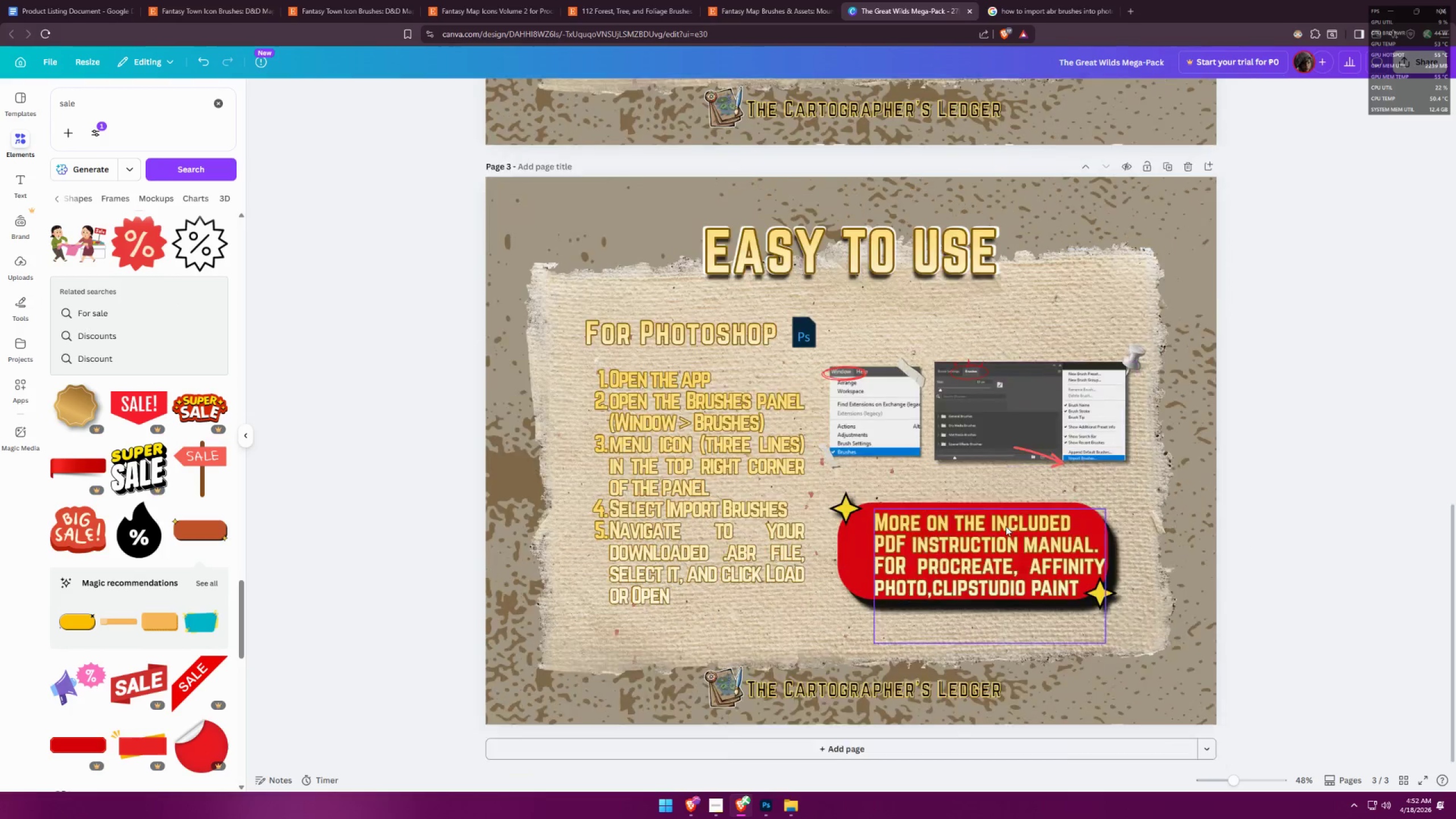 
left_click_drag(start_coordinate=[993, 550], to_coordinate=[983, 546])
 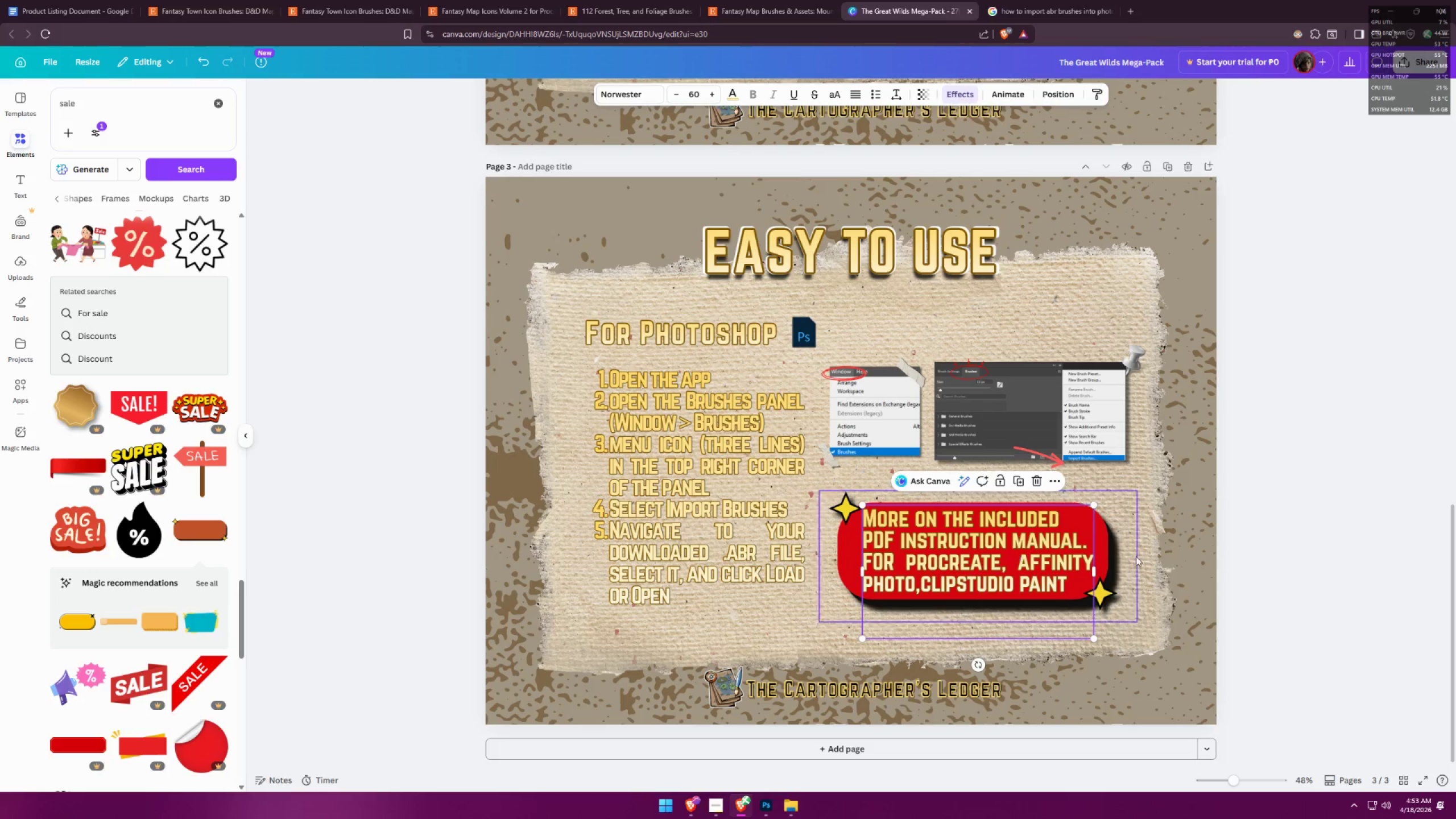 
scroll: coordinate [987, 509], scroll_direction: down, amount: 1.0
 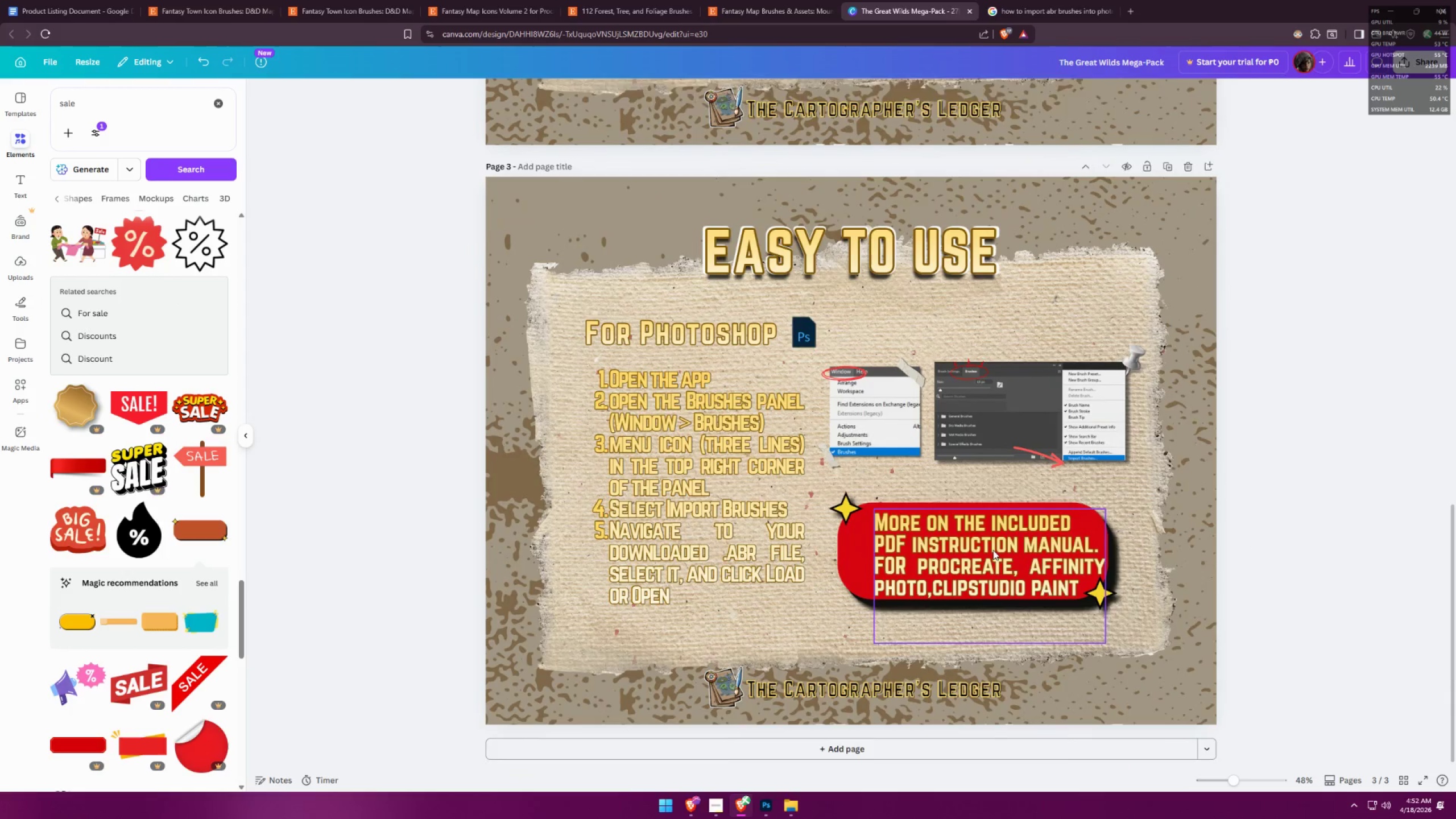 
left_click([1188, 556])
 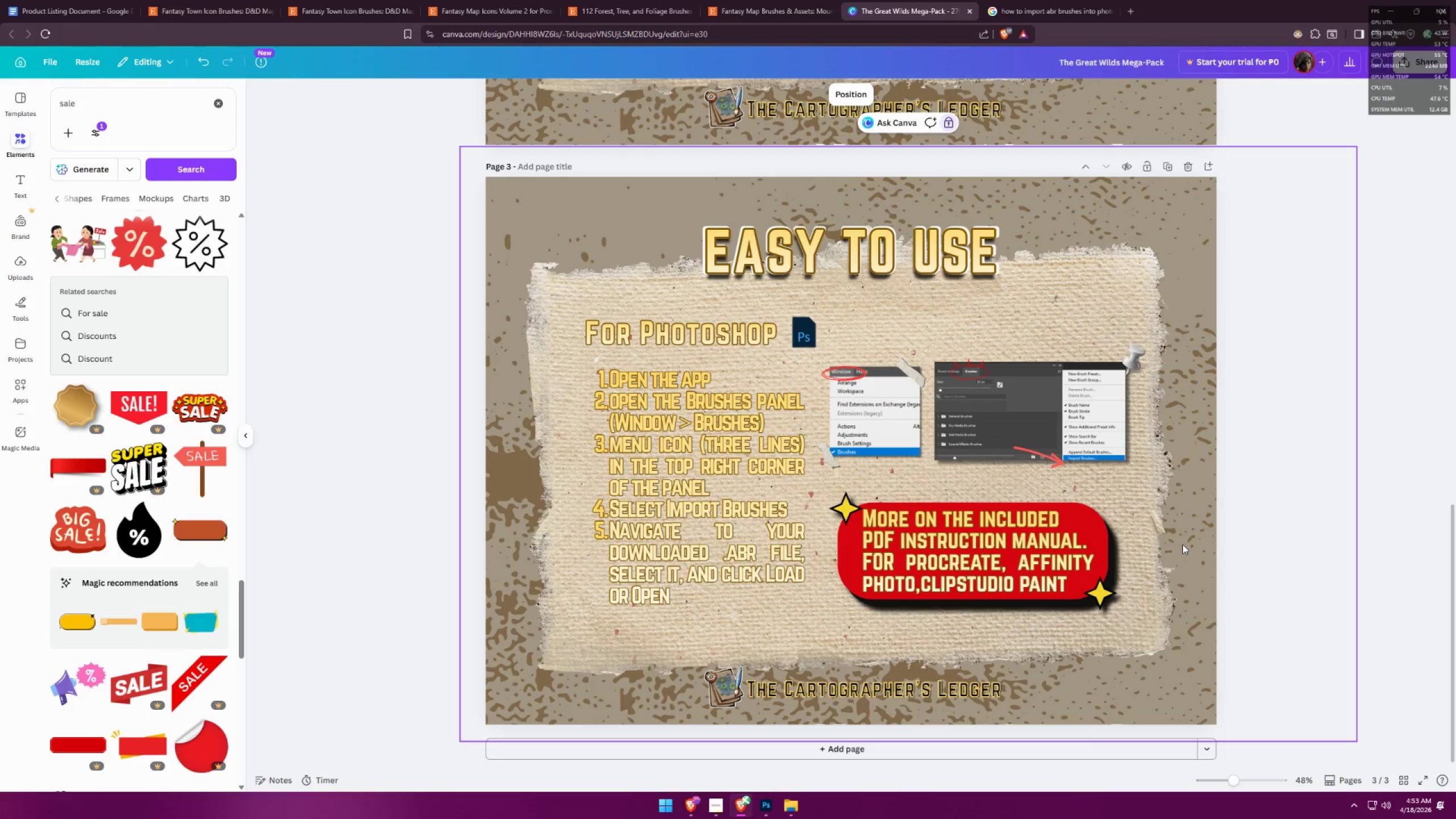 
wait(5.62)
 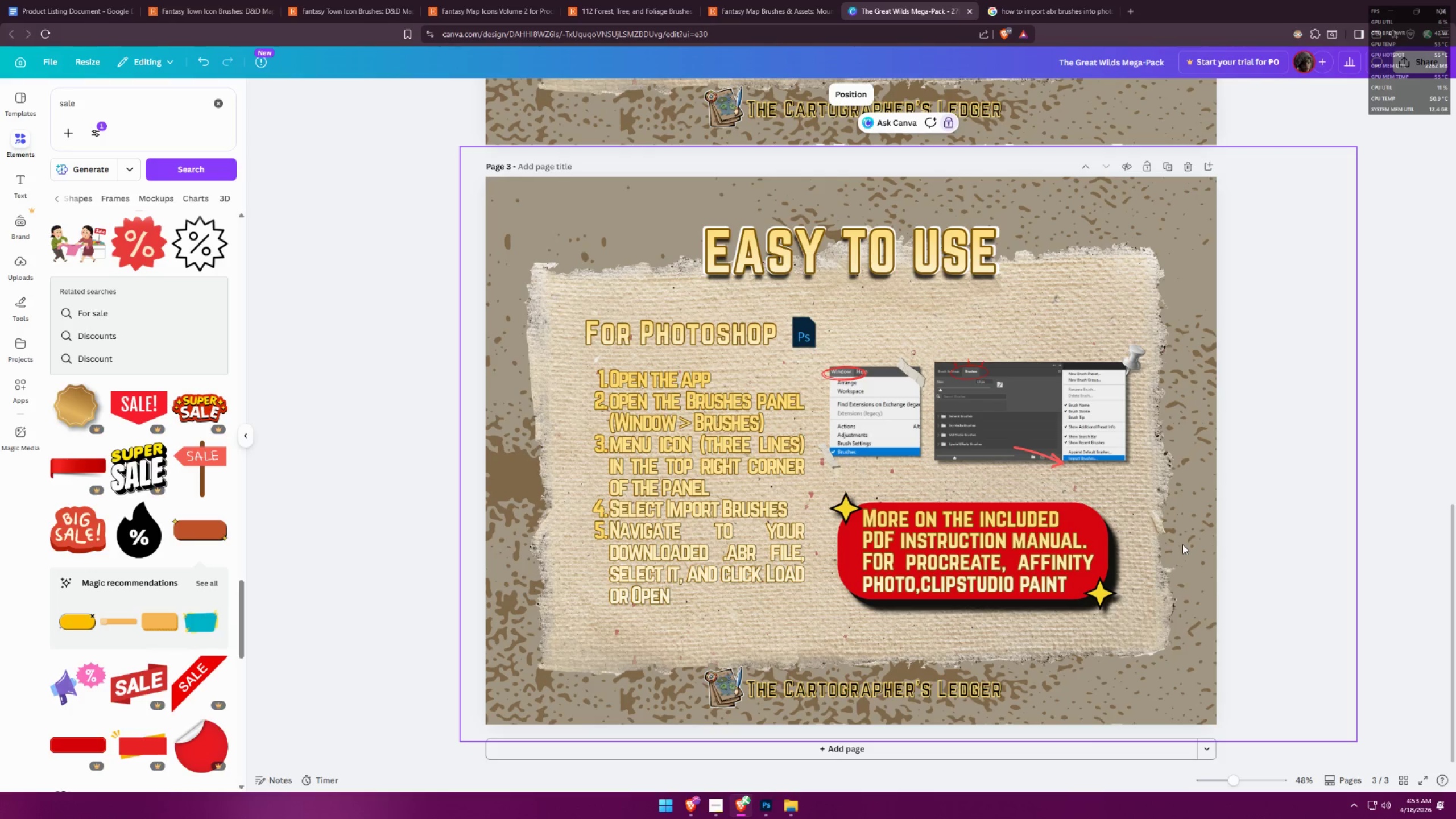 
left_click([704, 510])
 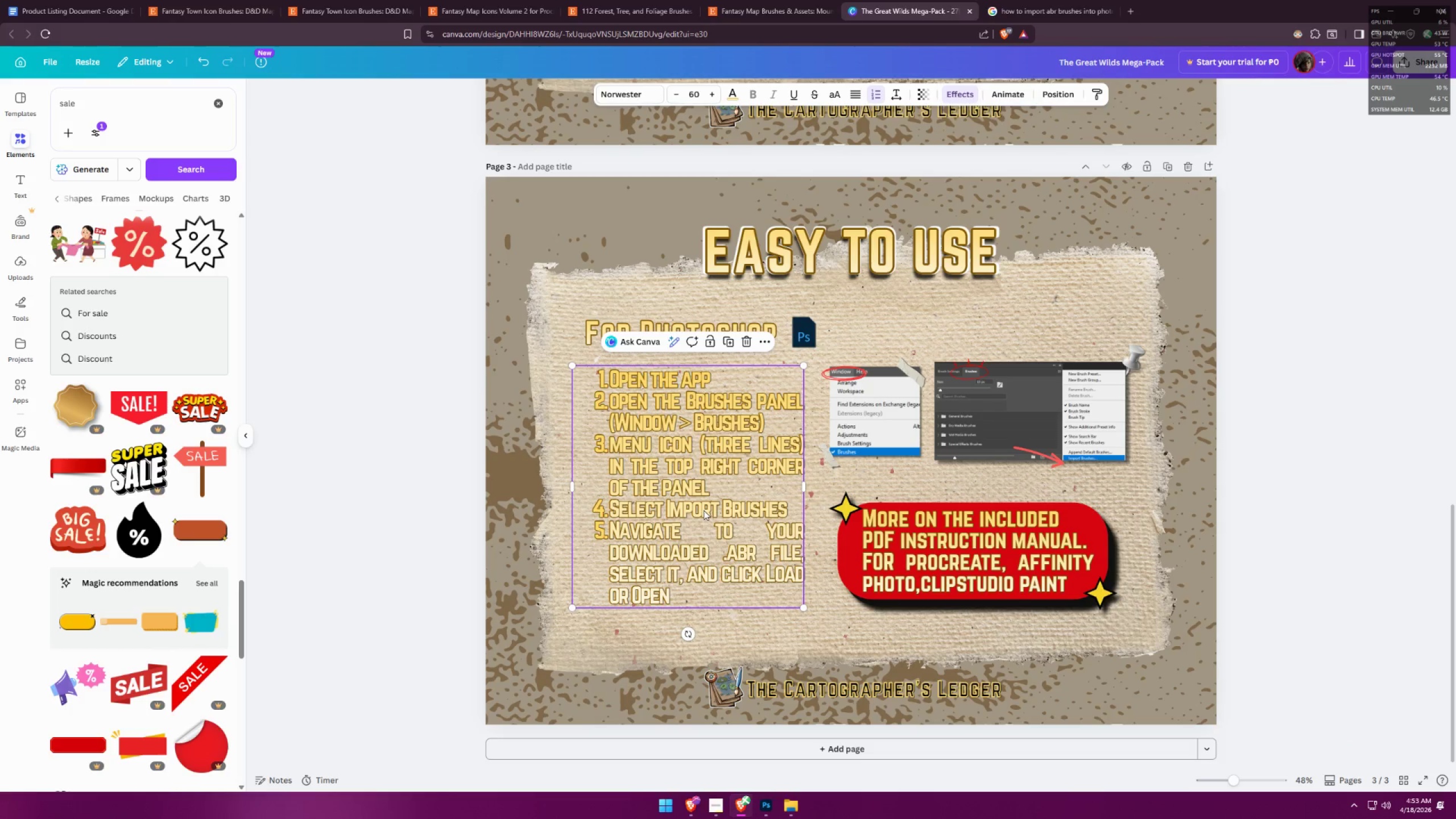 
hold_key(key=AltLeft, duration=0.75)
left_click_drag(start_coordinate=[694, 502], to_coordinate=[694, 507])
 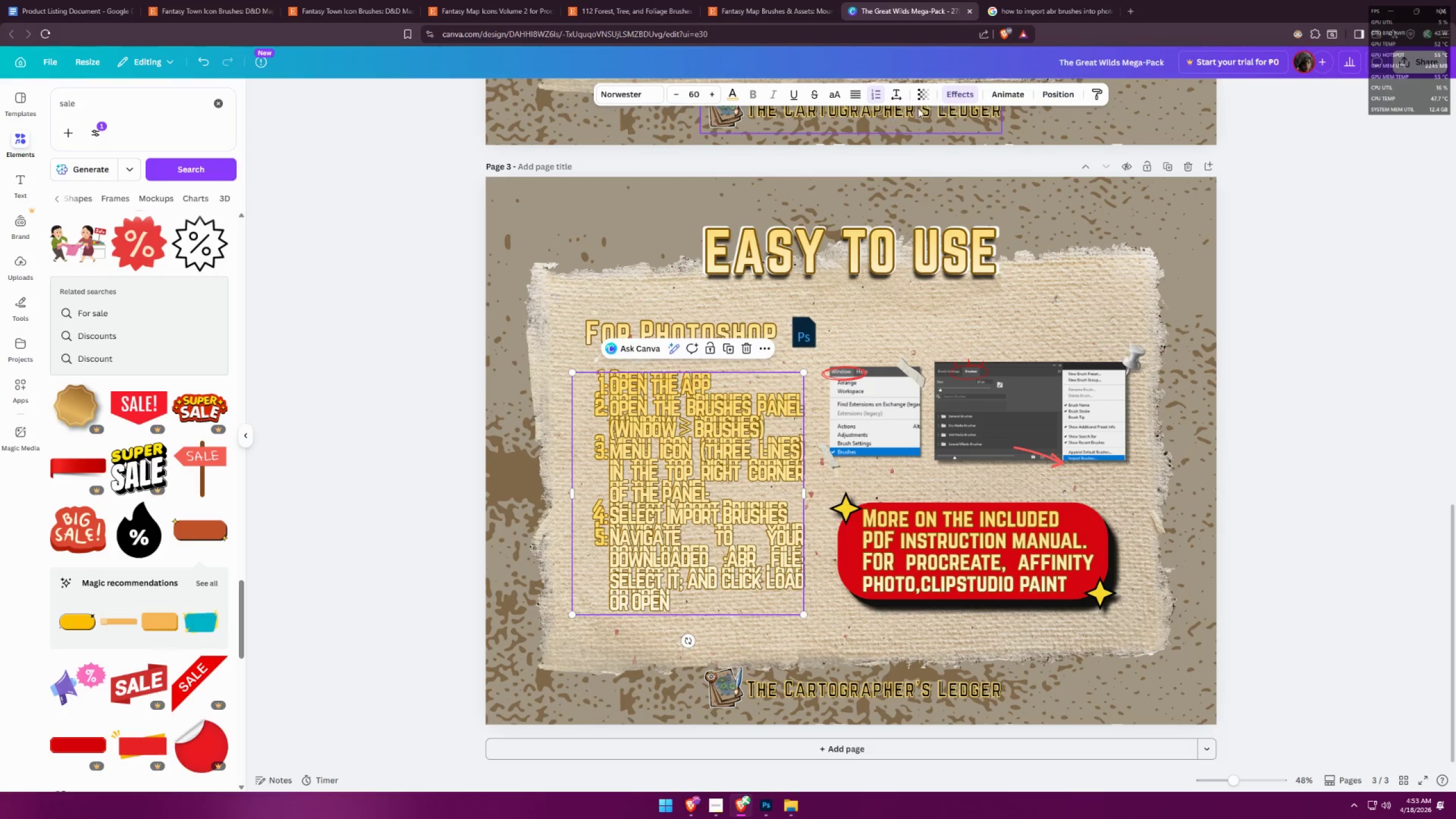 
left_click([958, 98])
 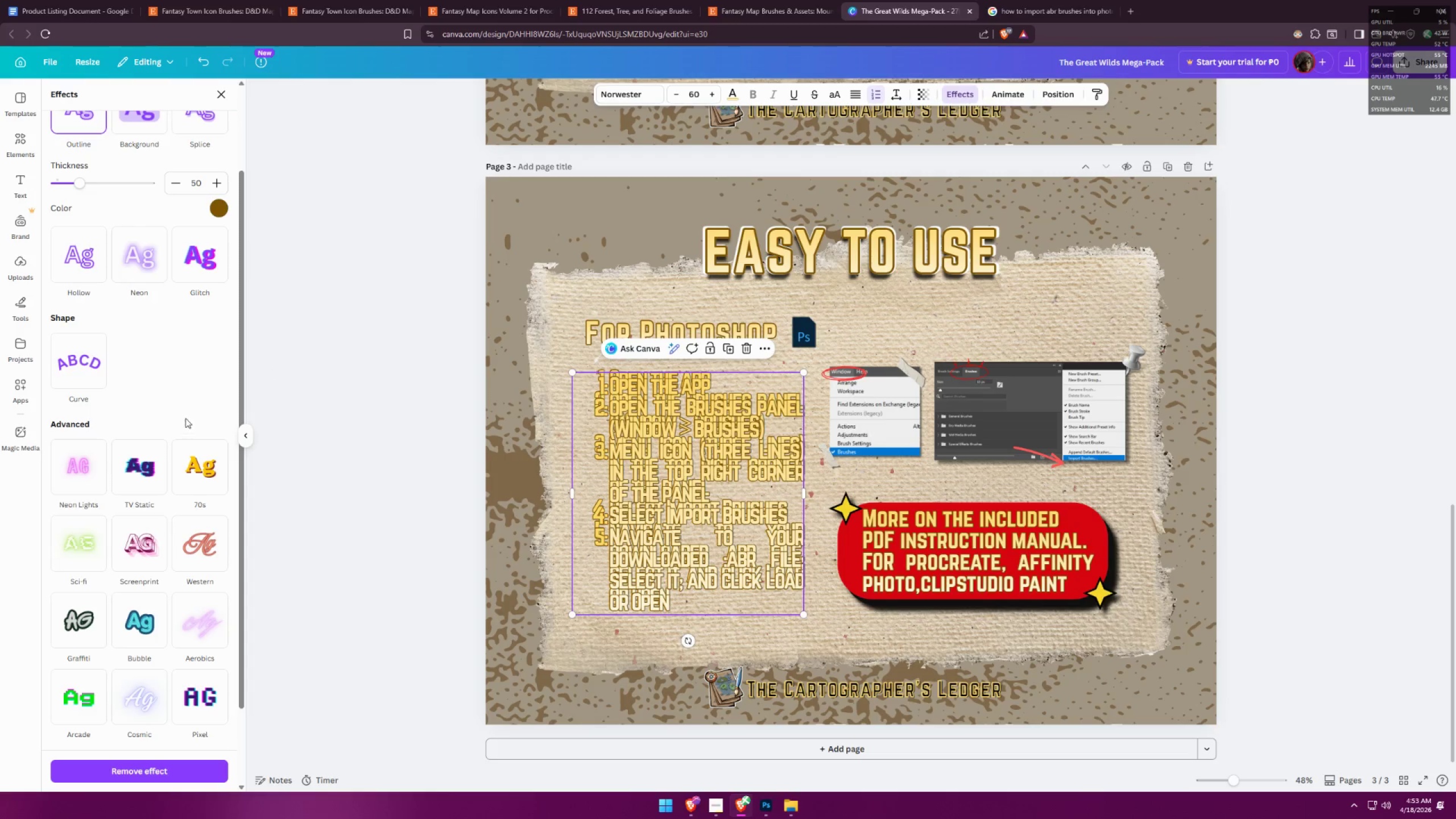 
scroll: coordinate [196, 295], scroll_direction: up, amount: 5.0
 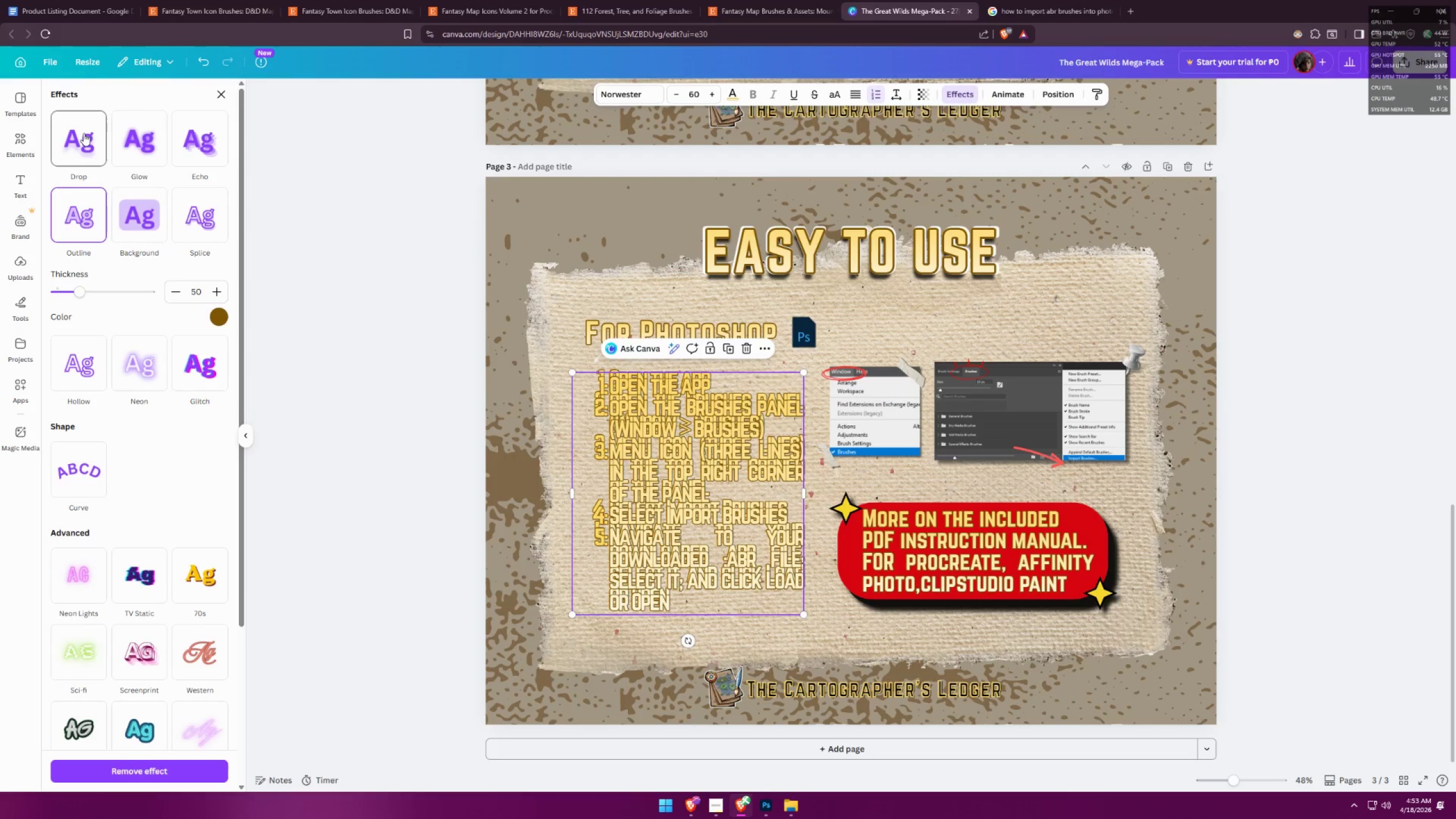 
left_click([83, 133])
 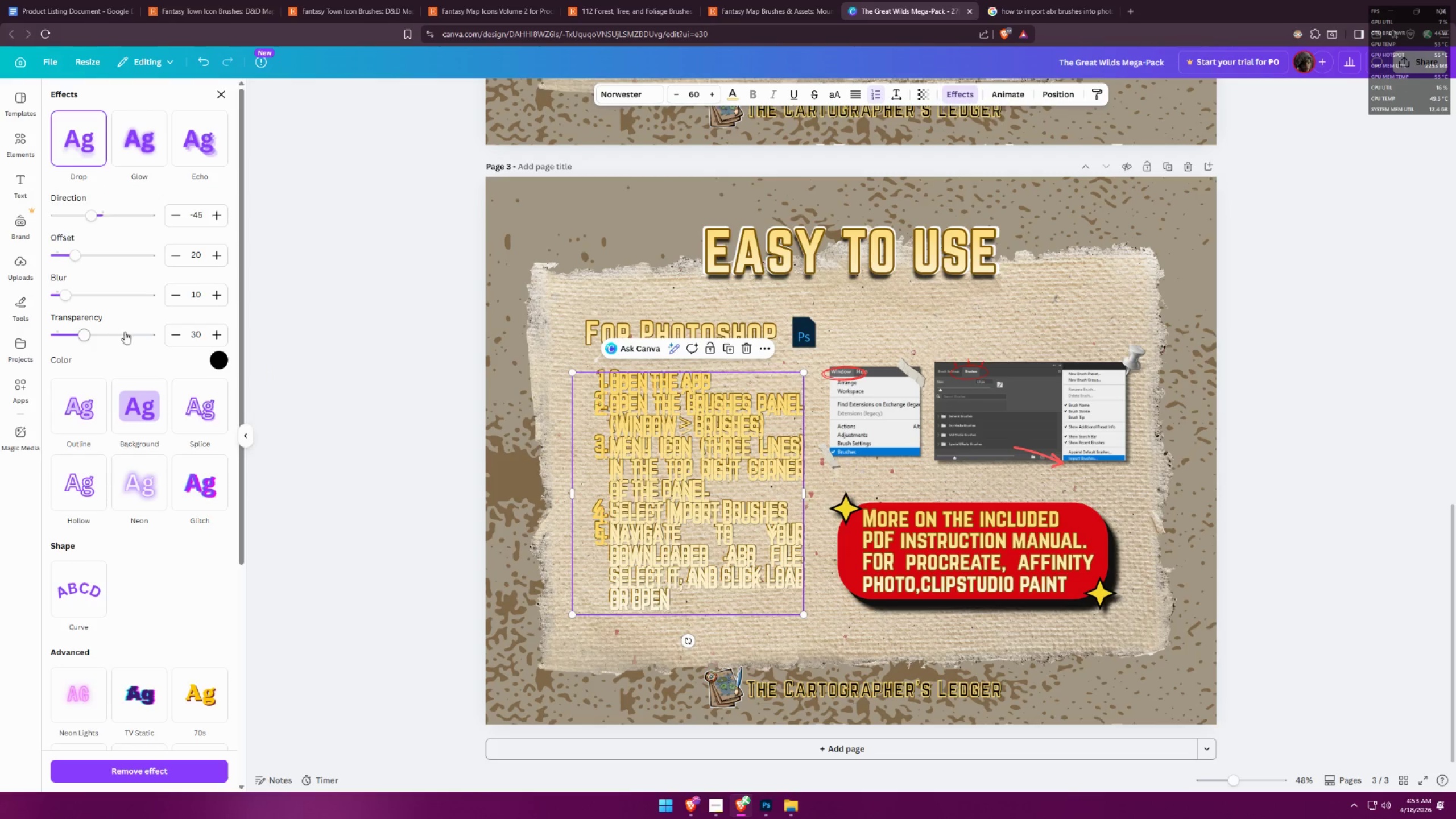 
left_click_drag(start_coordinate=[658, 526], to_coordinate=[657, 520])
 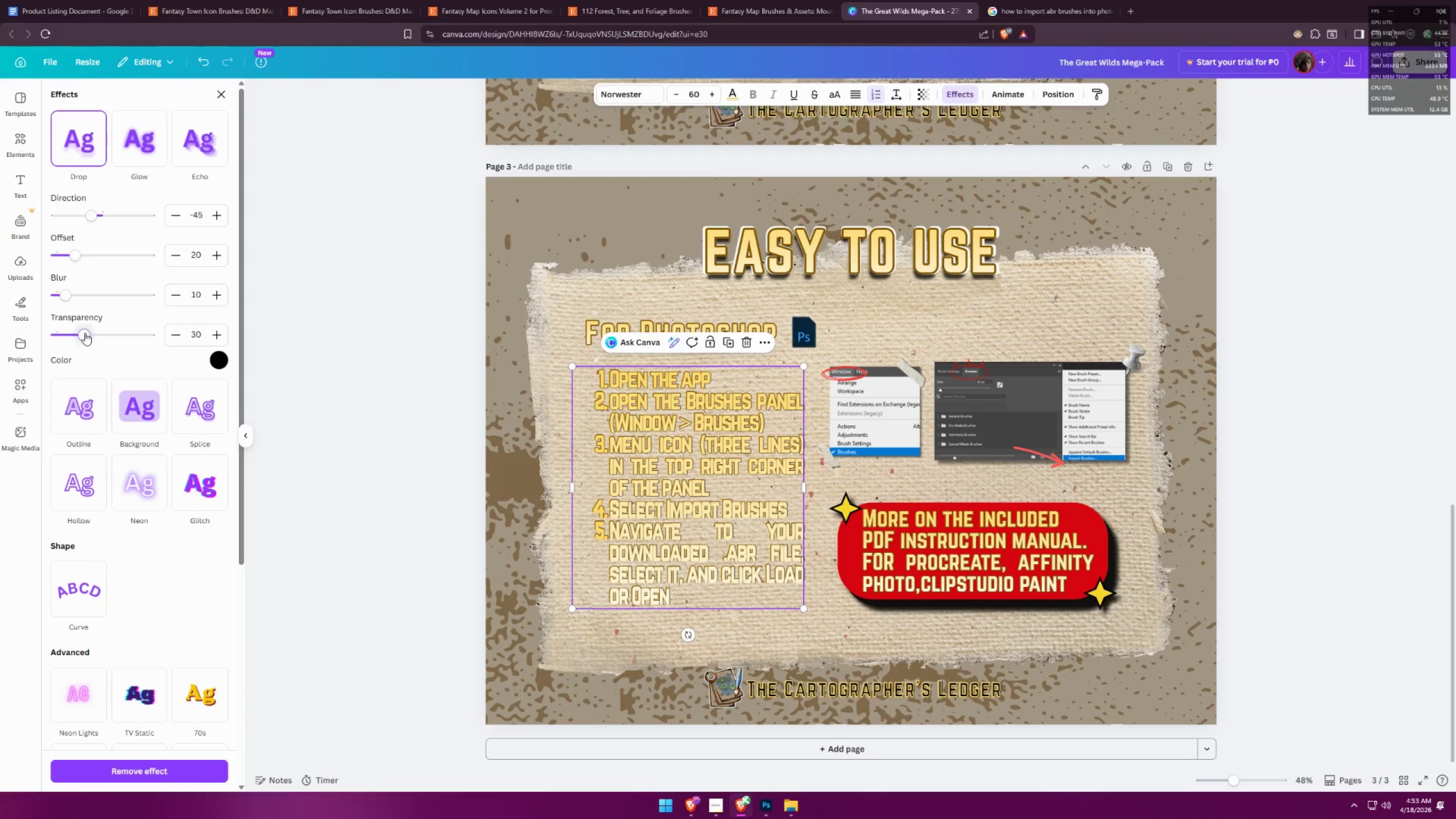 
left_click_drag(start_coordinate=[71, 251], to_coordinate=[216, 252])
 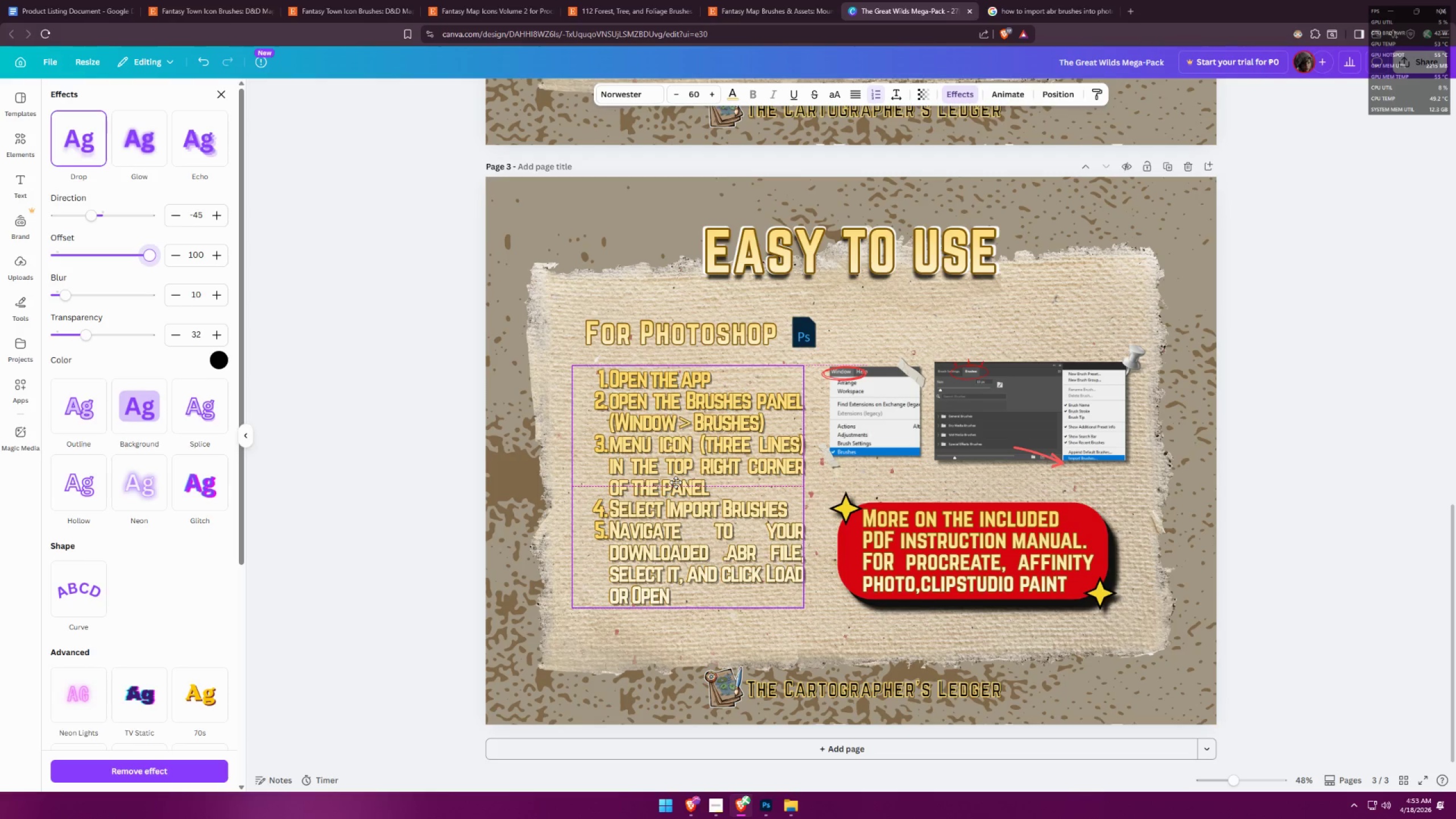 
wait(5.91)
 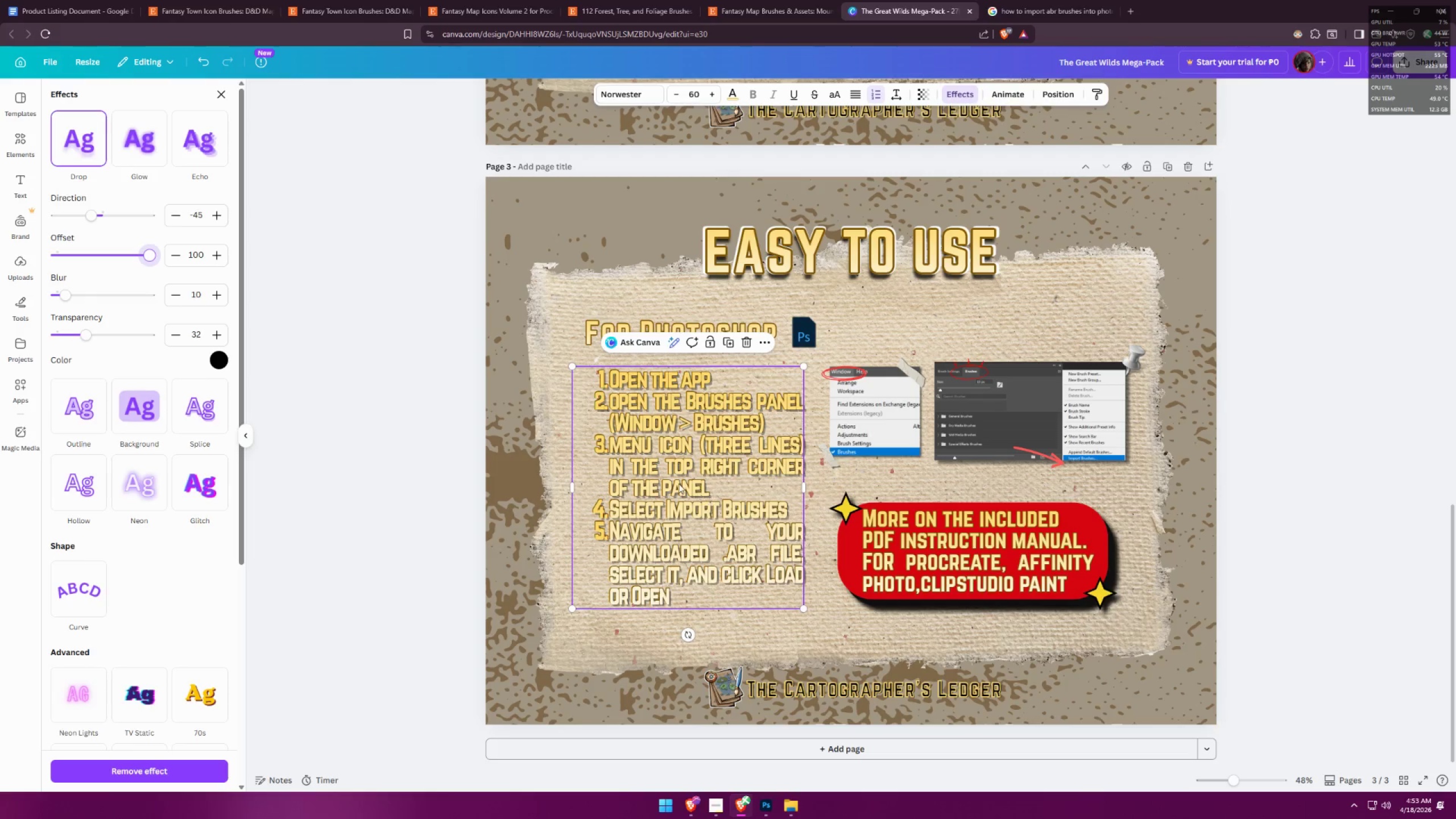 
left_click([677, 432])
 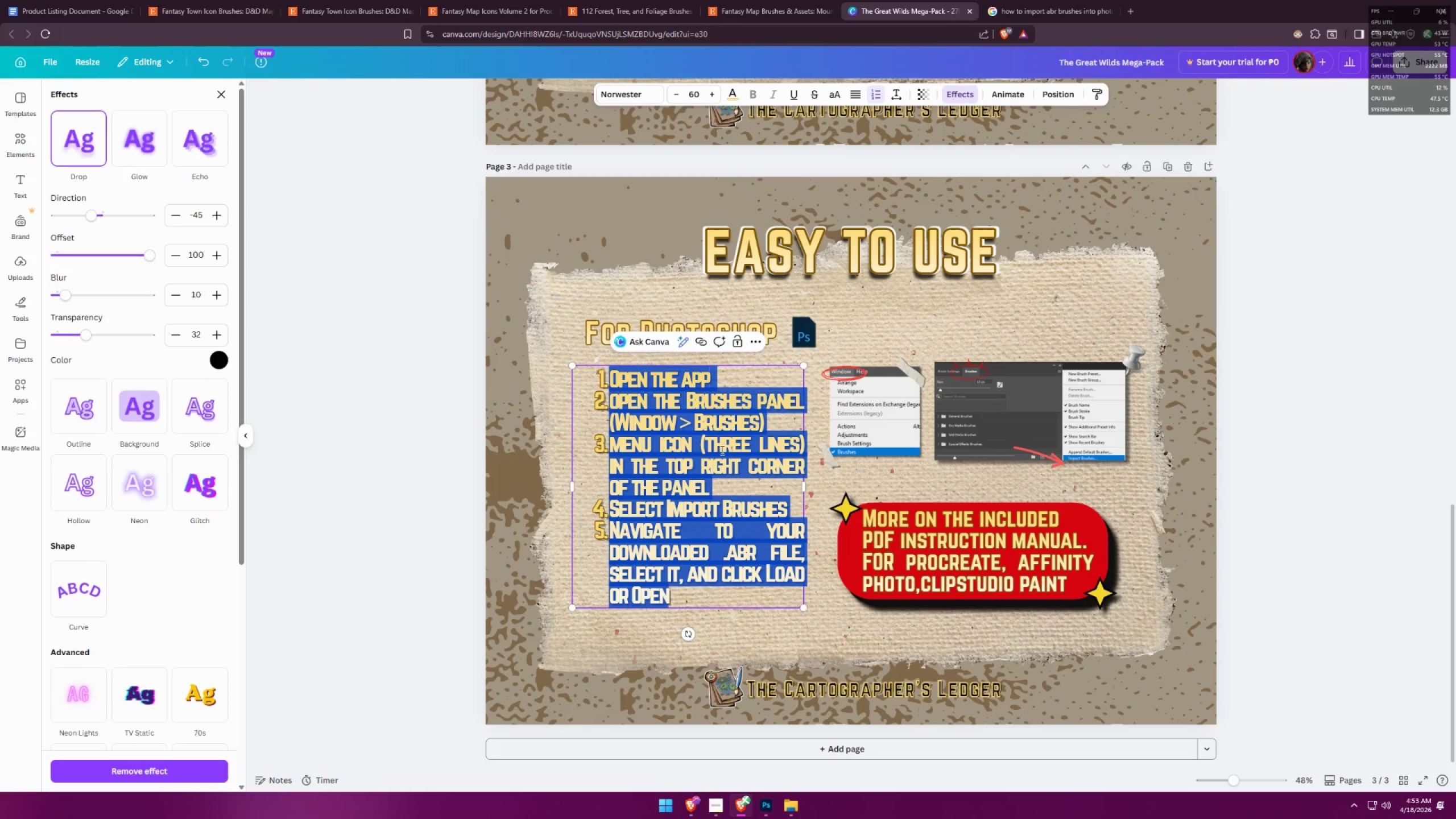 
left_click([753, 336])
 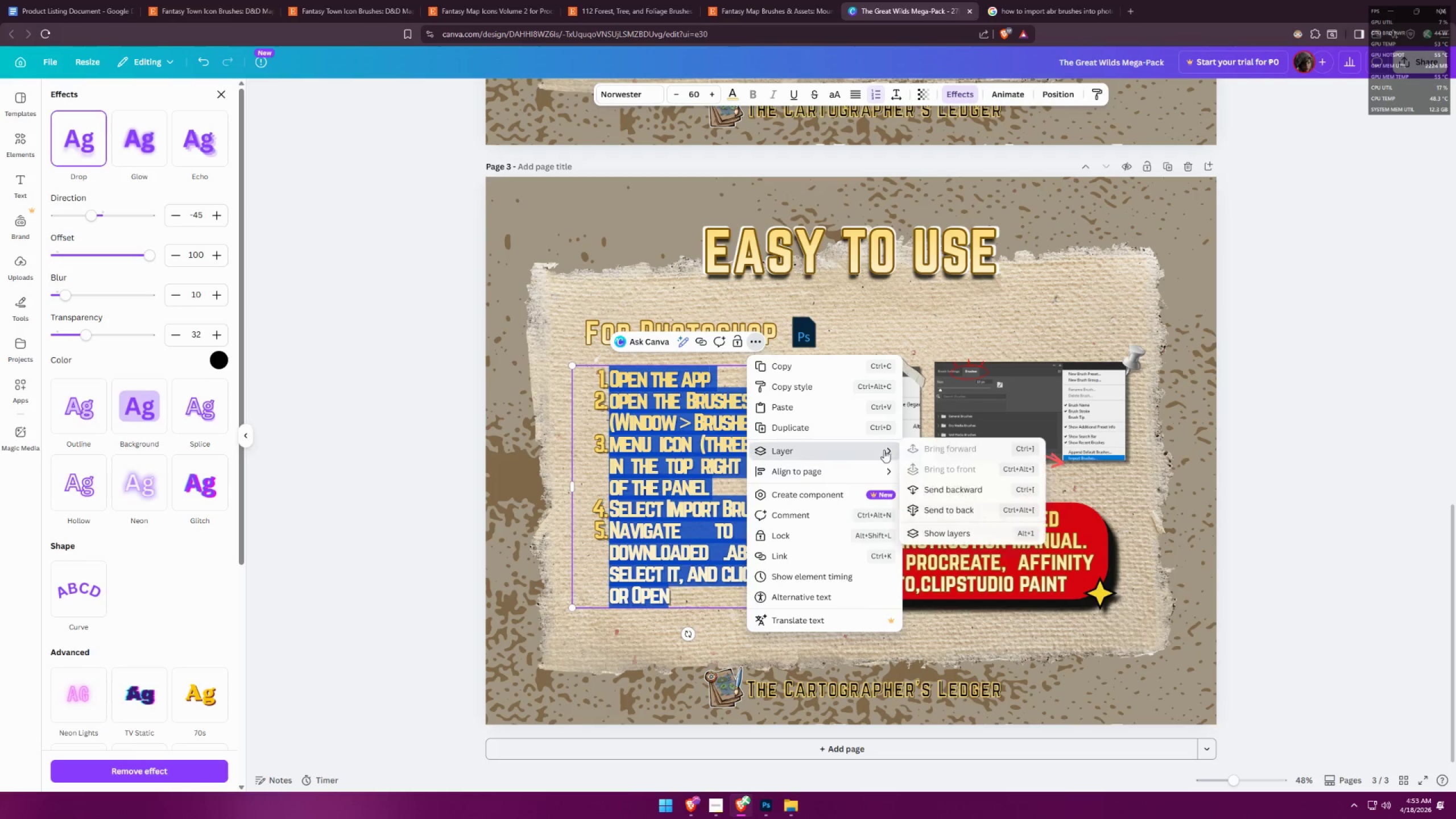 
left_click([966, 530])
 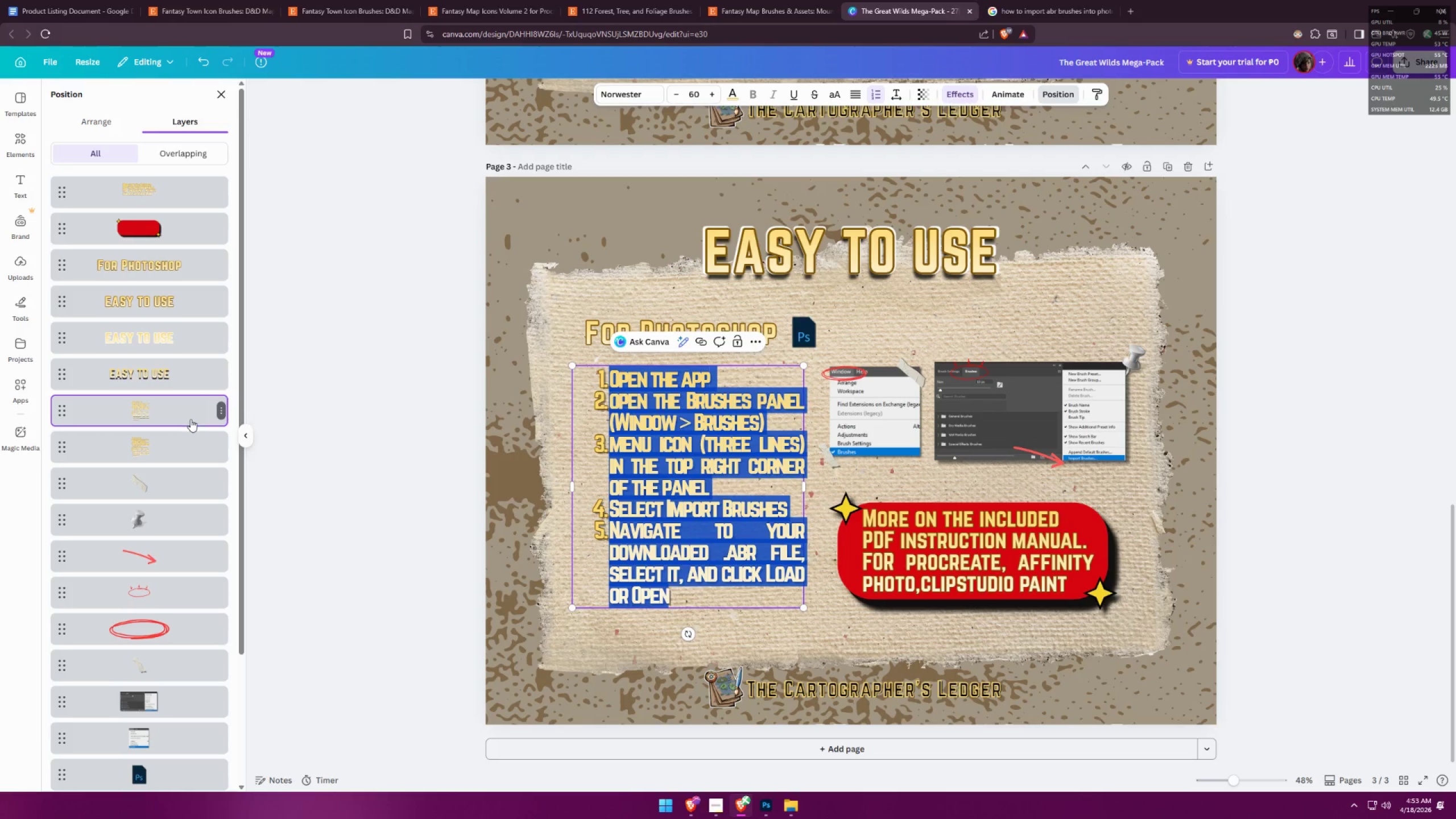 
left_click_drag(start_coordinate=[177, 409], to_coordinate=[167, 450])
 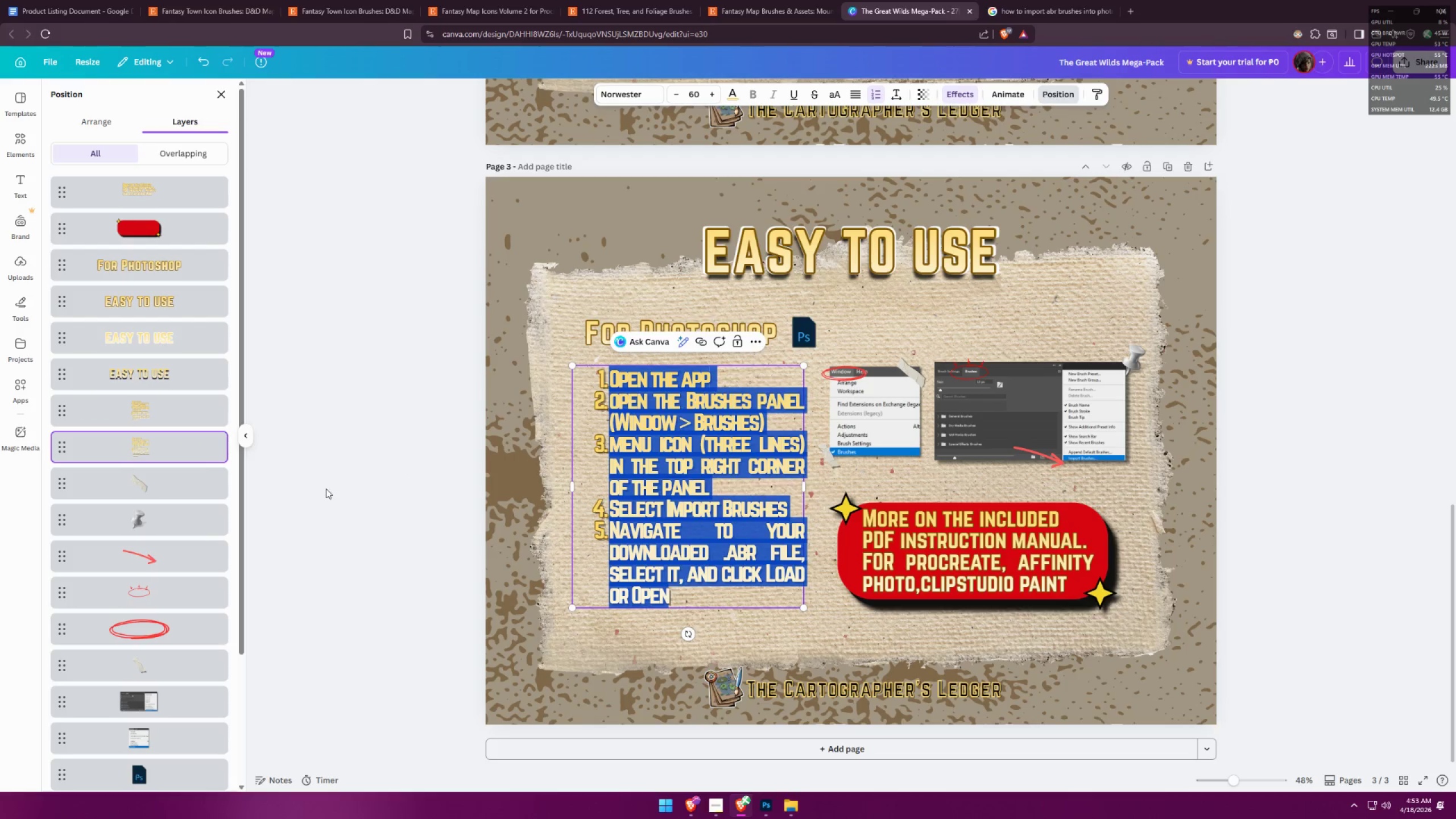 
left_click([435, 499])
 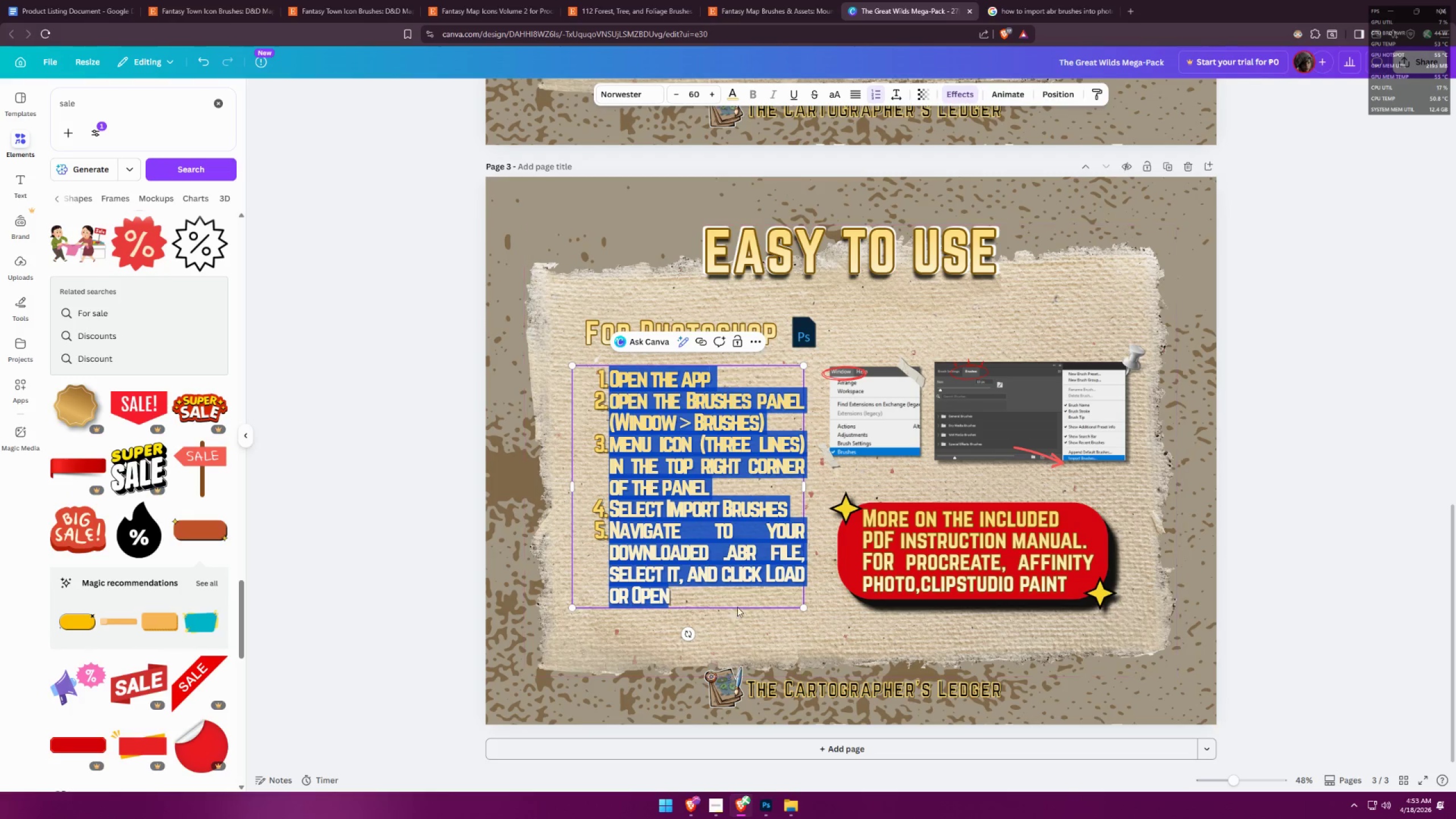 
left_click([738, 602])
 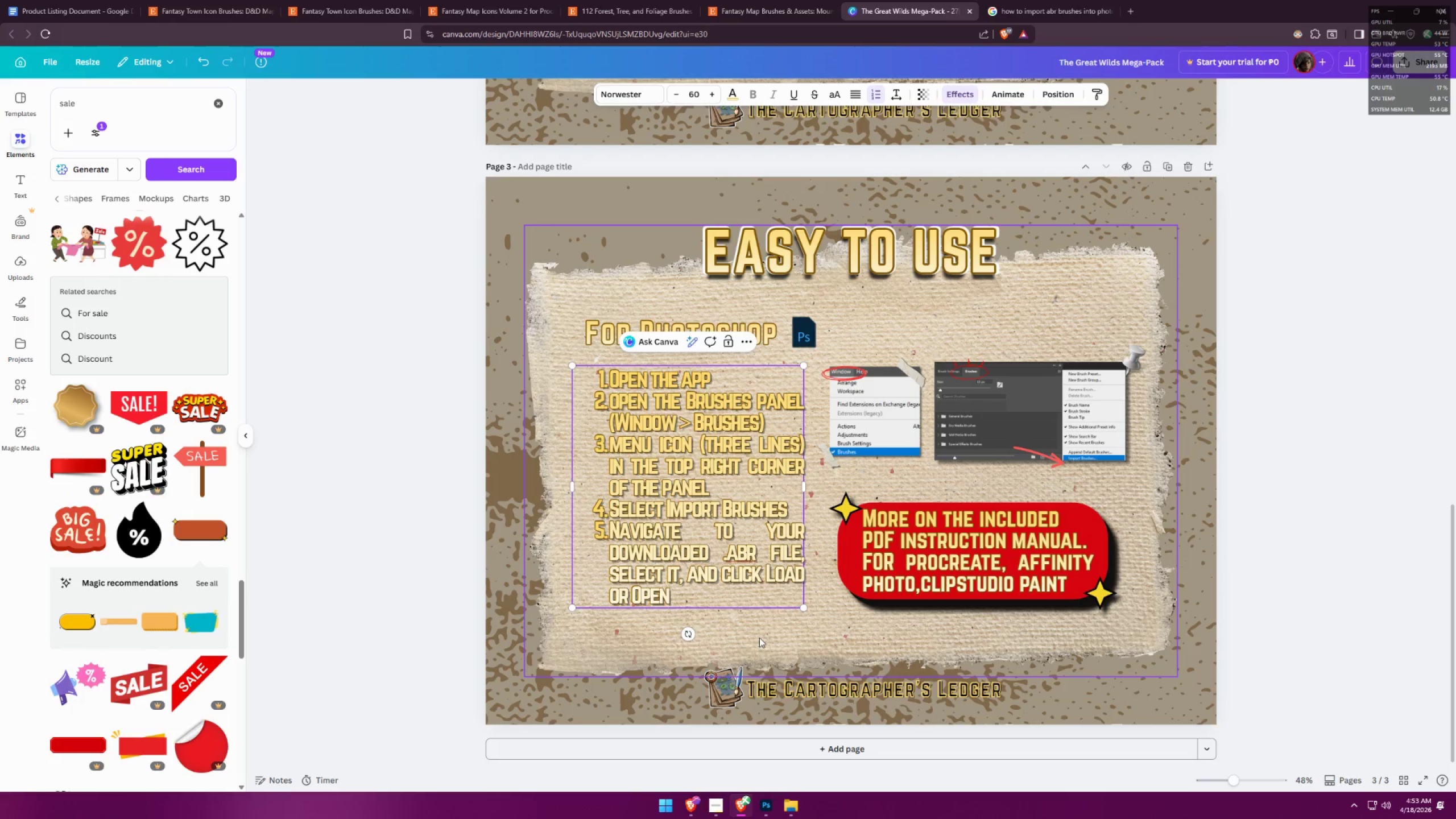 
left_click([759, 638])
 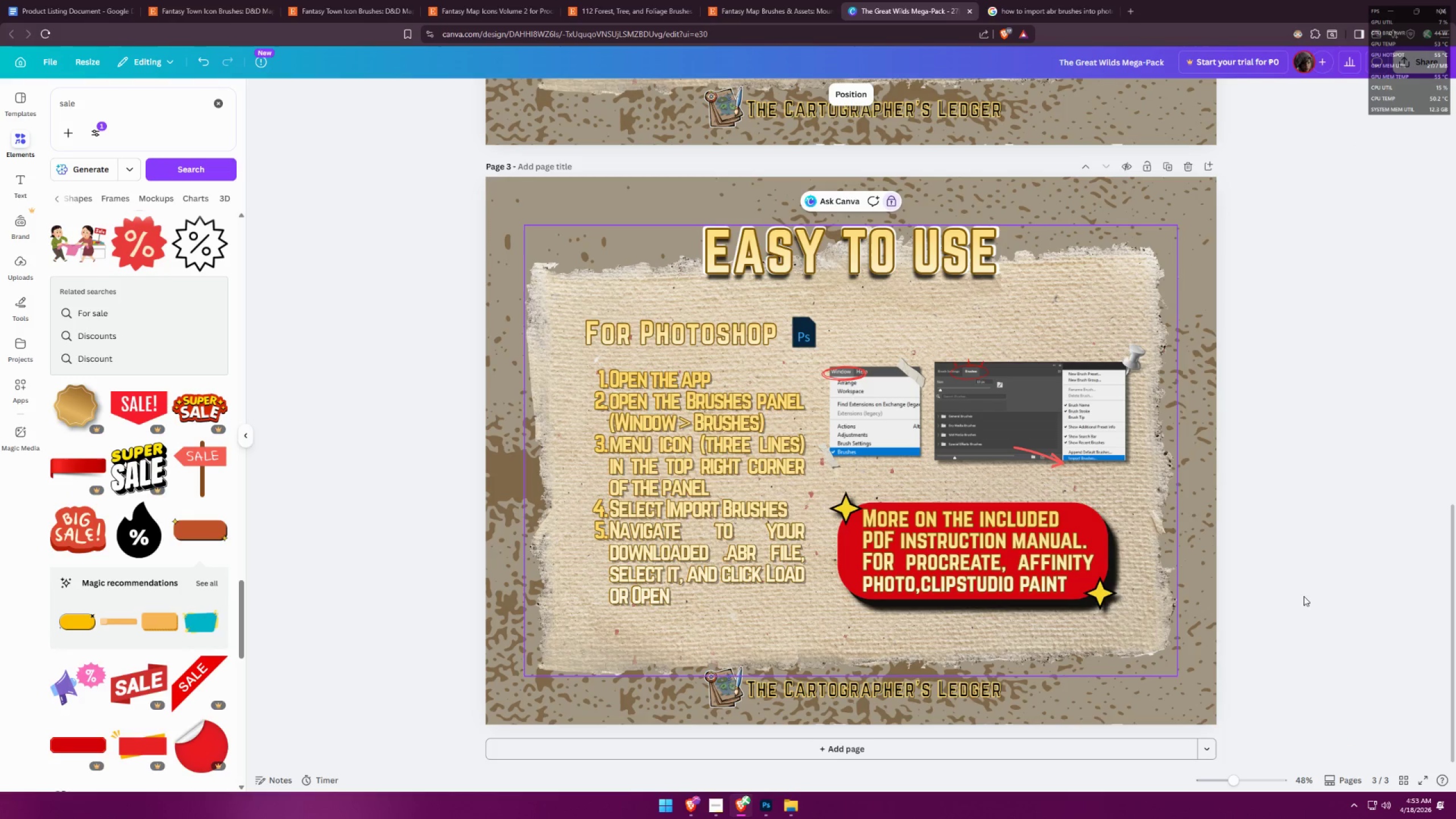 
hold_key(key=ControlLeft, duration=0.72)
scroll: coordinate [1230, 446], scroll_direction: down, amount: 2.0
 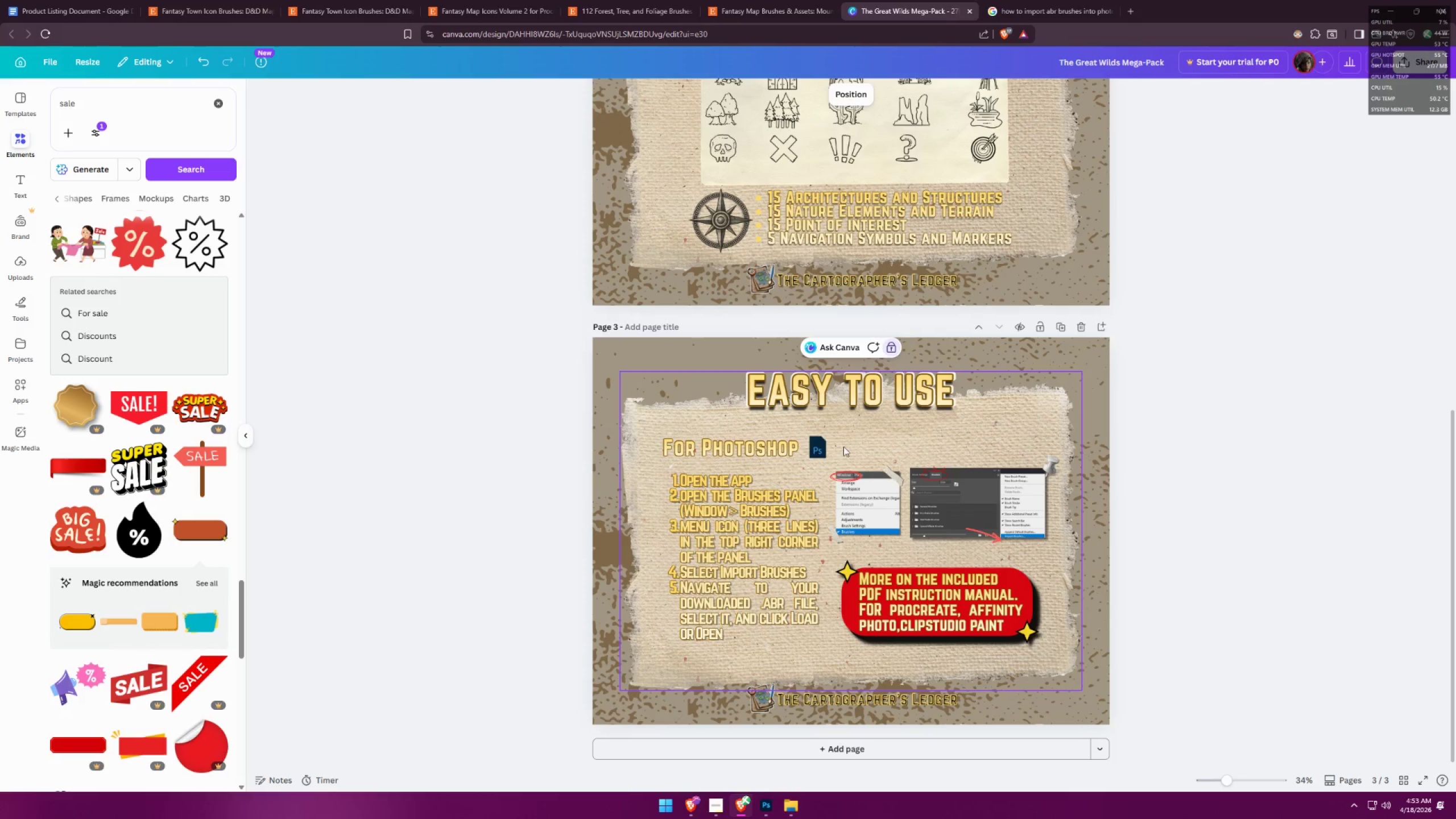 
hold_key(key=ControlLeft, duration=1.34)
scroll: coordinate [1241, 521], scroll_direction: down, amount: 2.0
 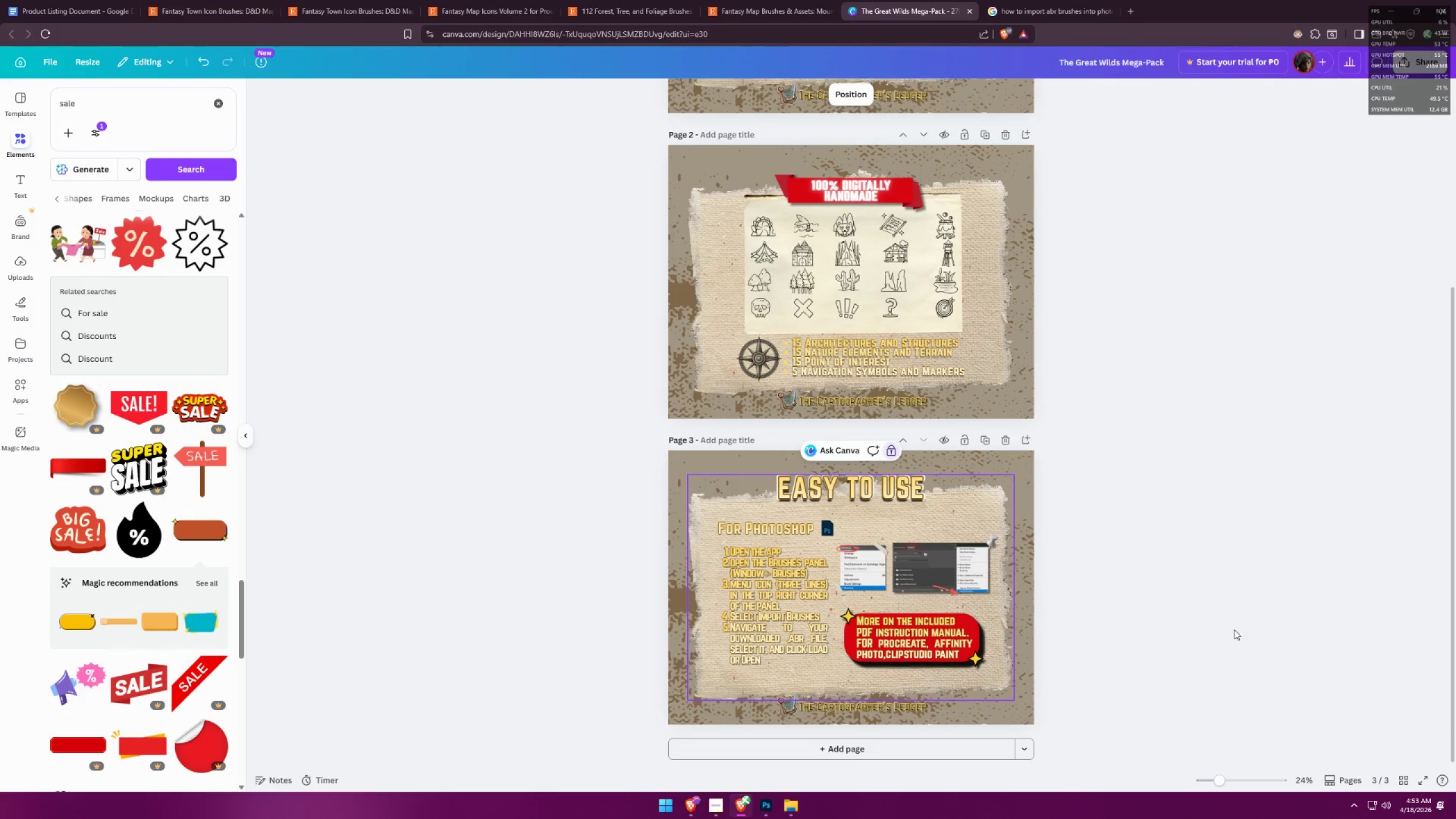 
scroll: coordinate [1134, 625], scroll_direction: up, amount: 4.0
 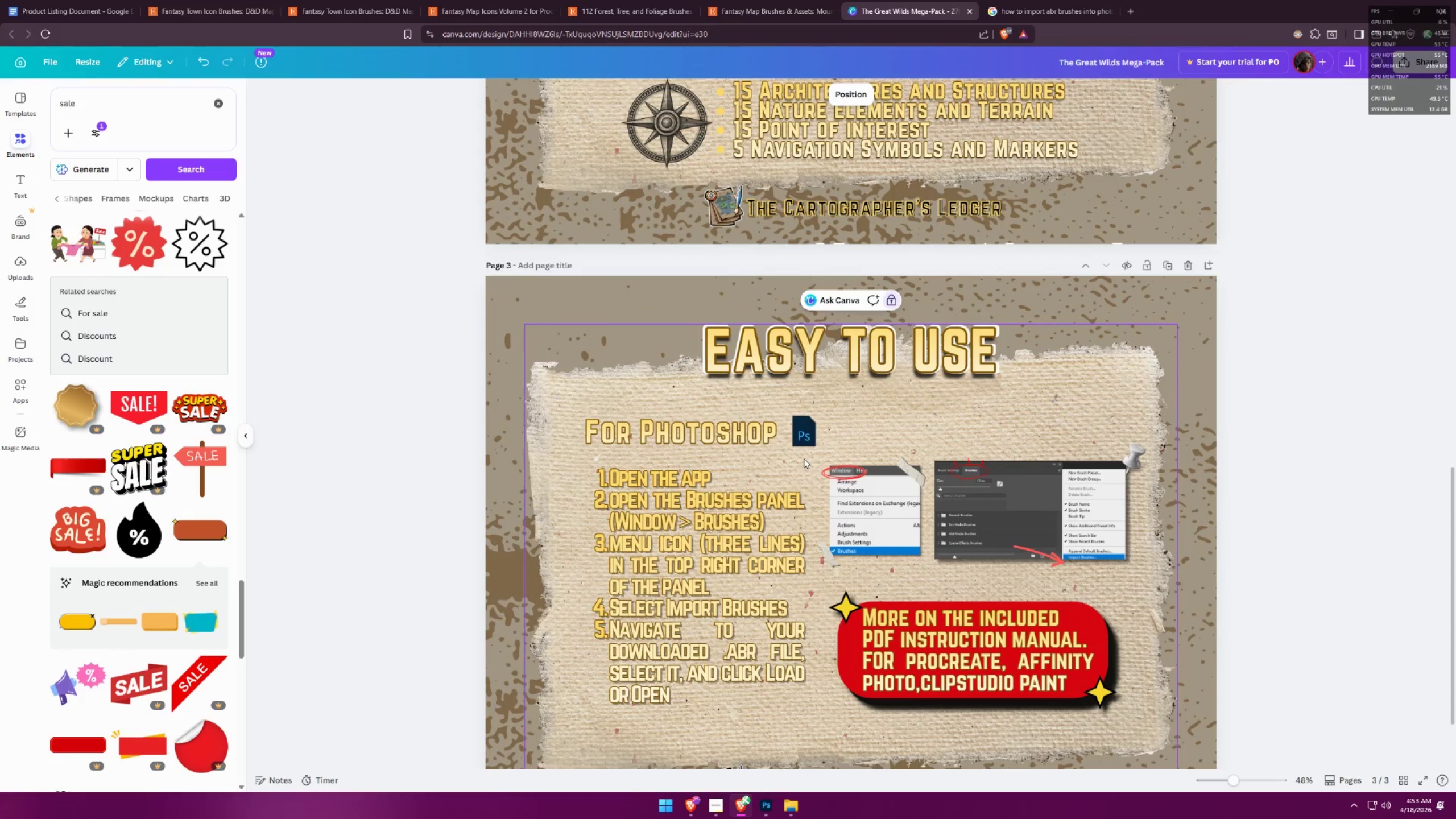 
hold_key(key=ControlLeft, duration=16.0)
left_click([715, 431])
 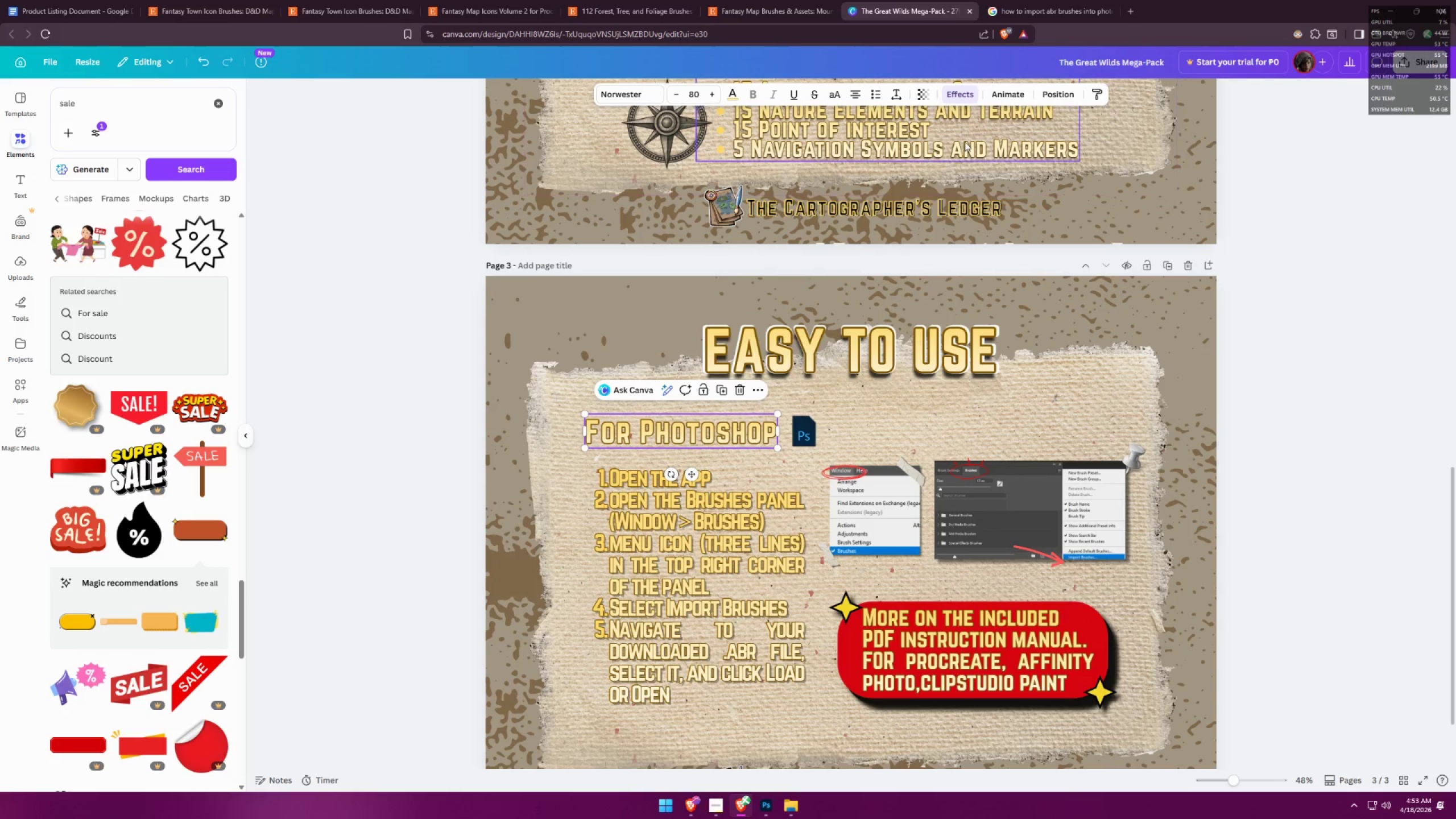 
left_click([966, 99])
 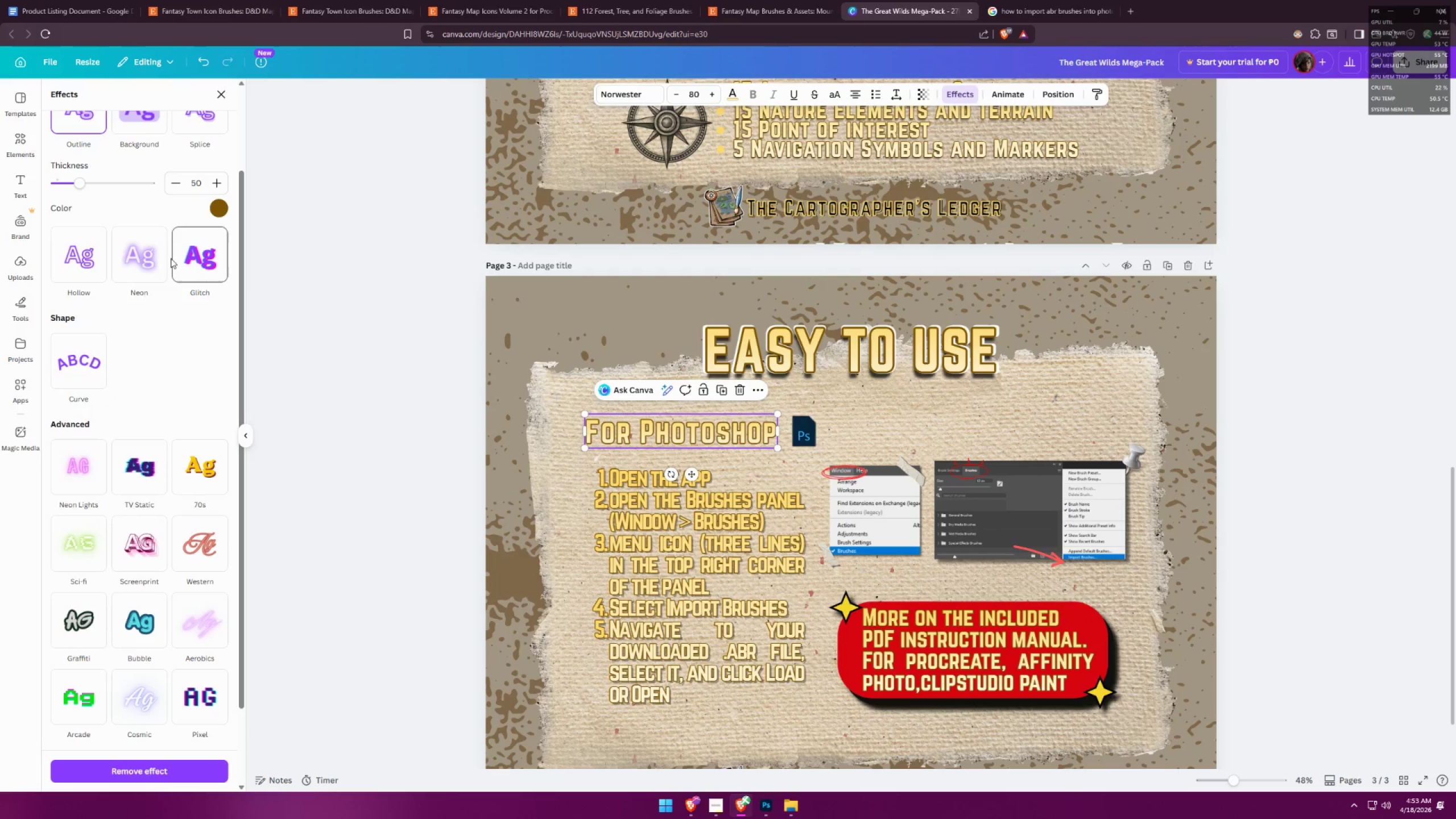 
scroll: coordinate [175, 293], scroll_direction: up, amount: 1.0
 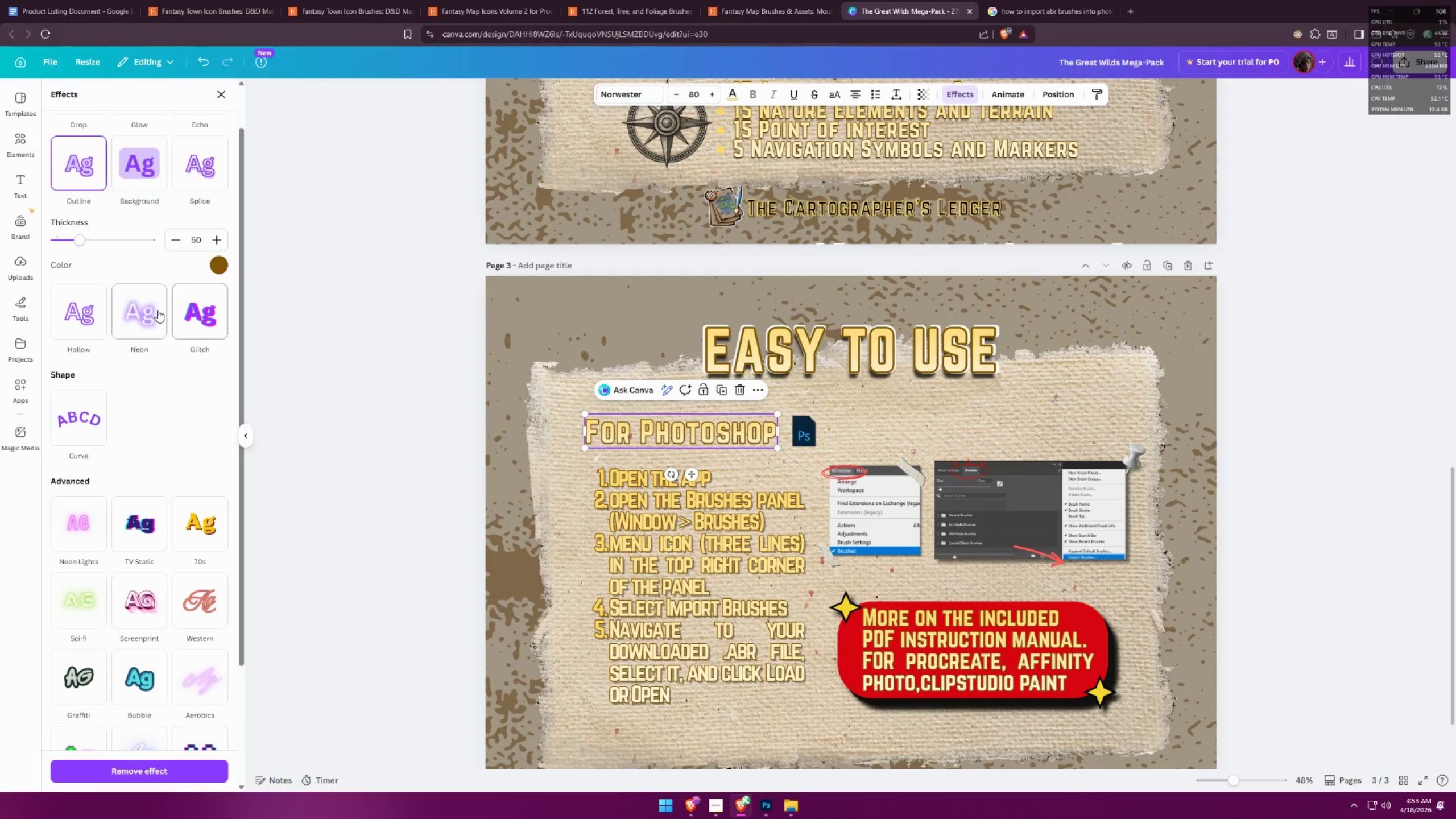 
left_click([154, 312])
 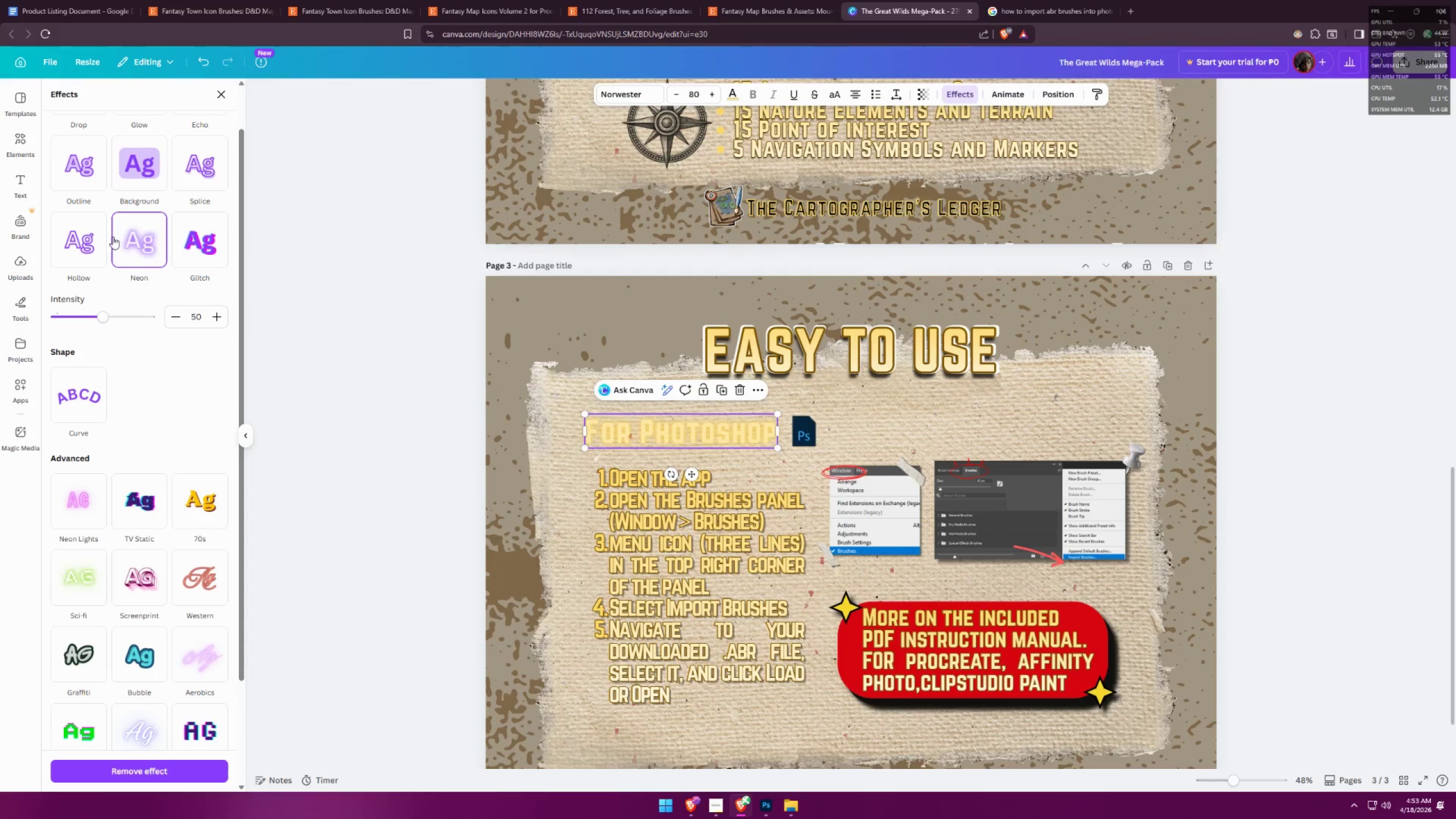 
scroll: coordinate [107, 220], scroll_direction: up, amount: 2.0
 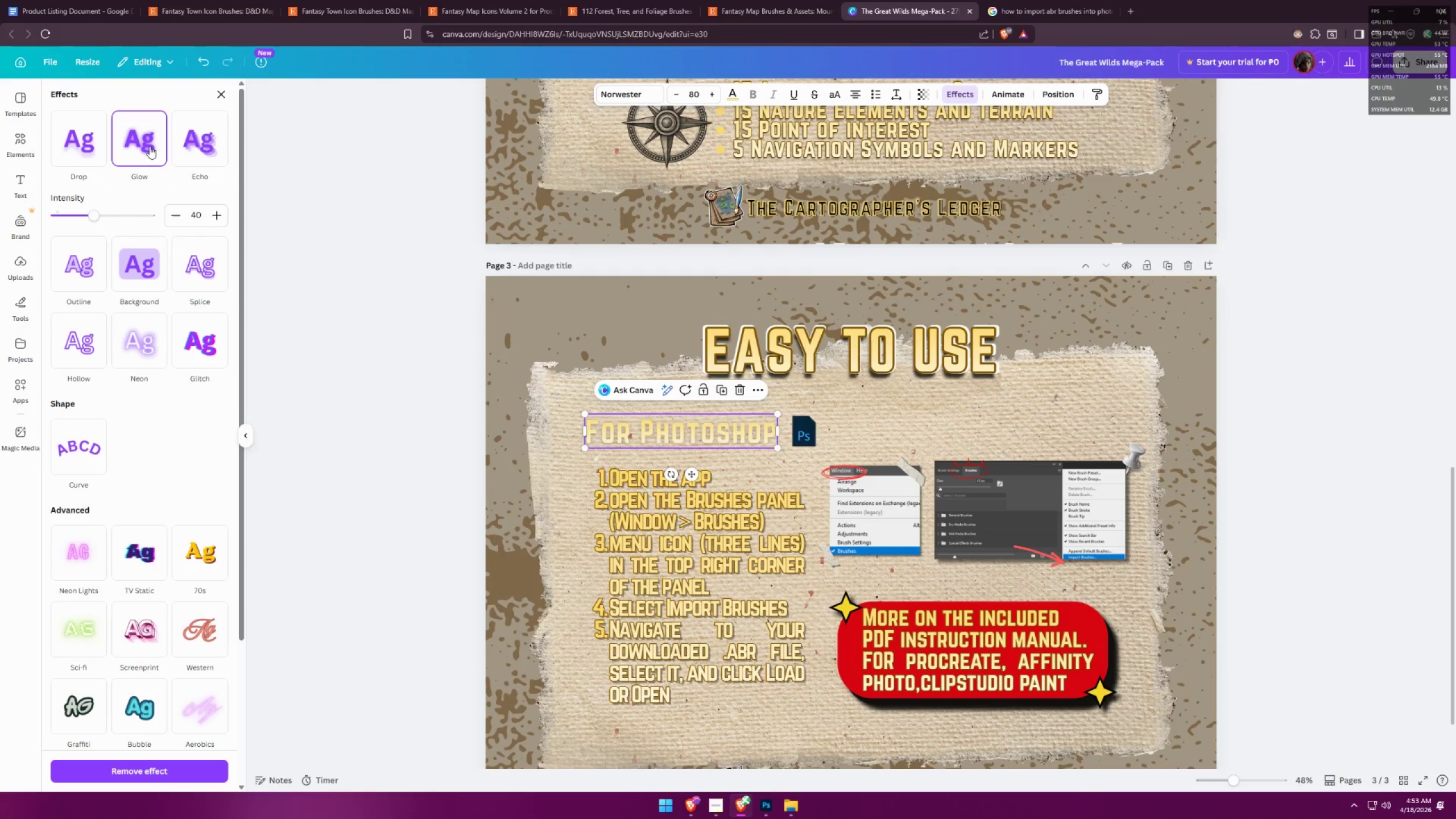 
left_click([206, 163])
 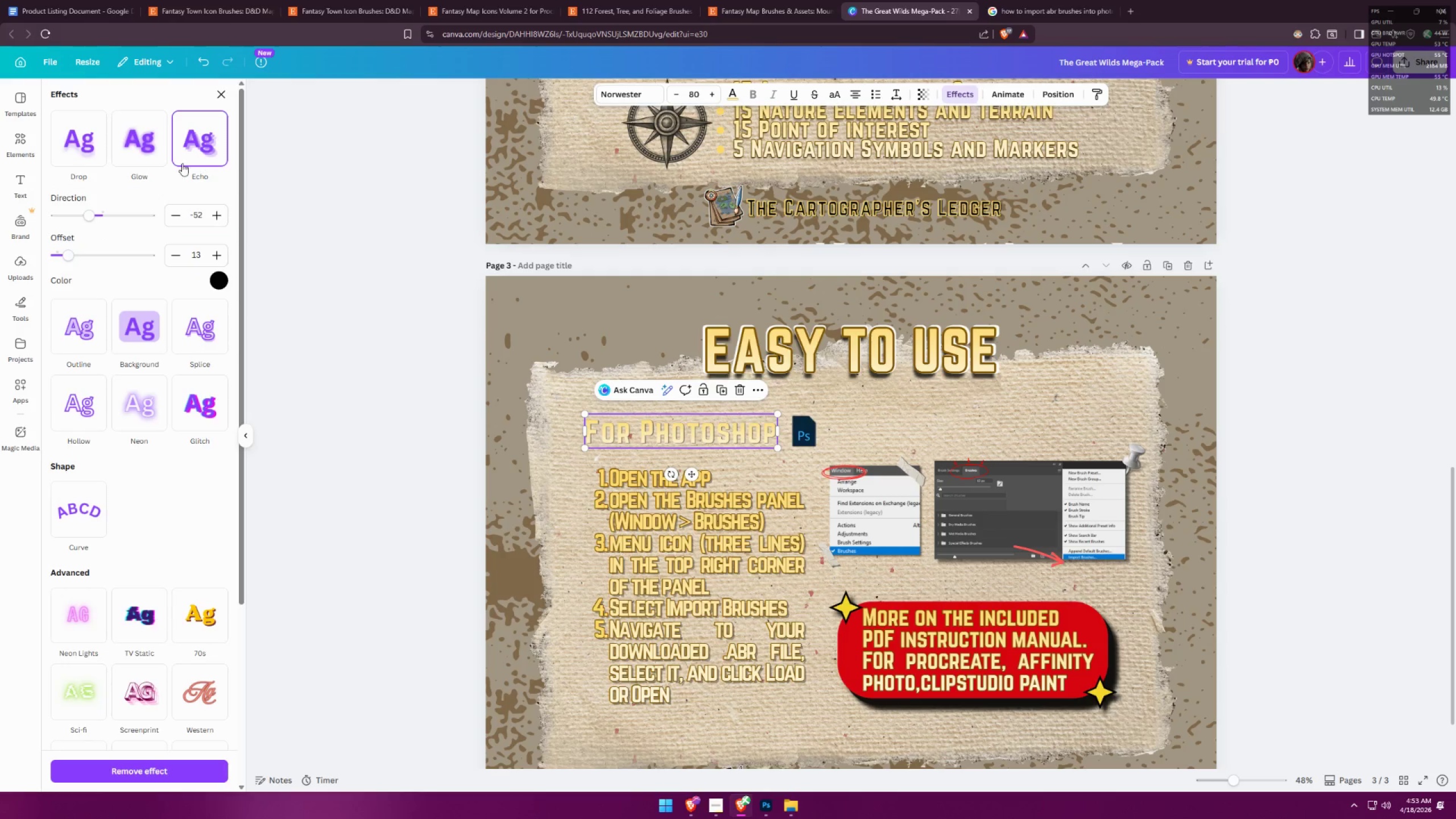 
left_click([38, 166])
 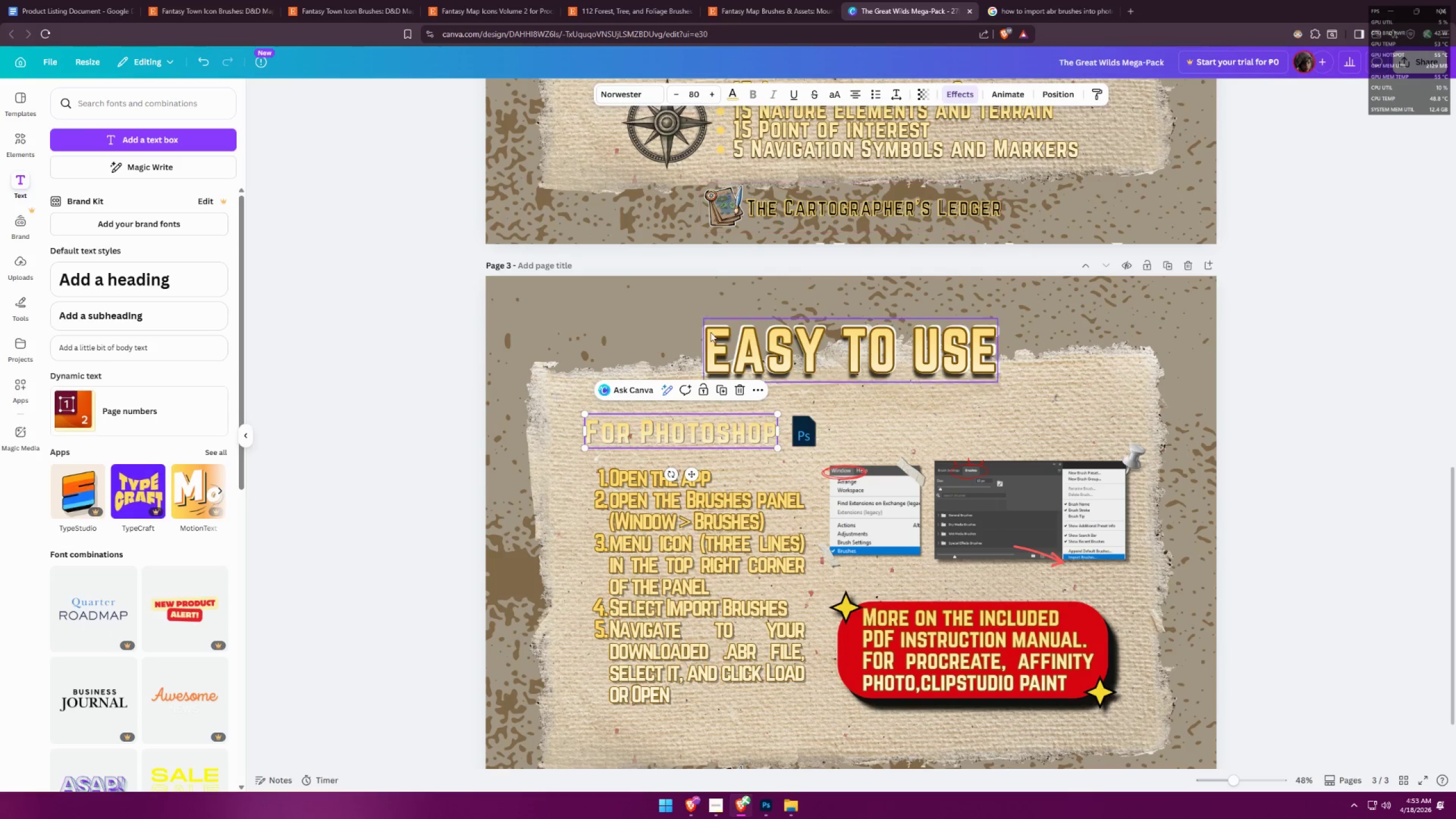 
double_click([686, 427])
 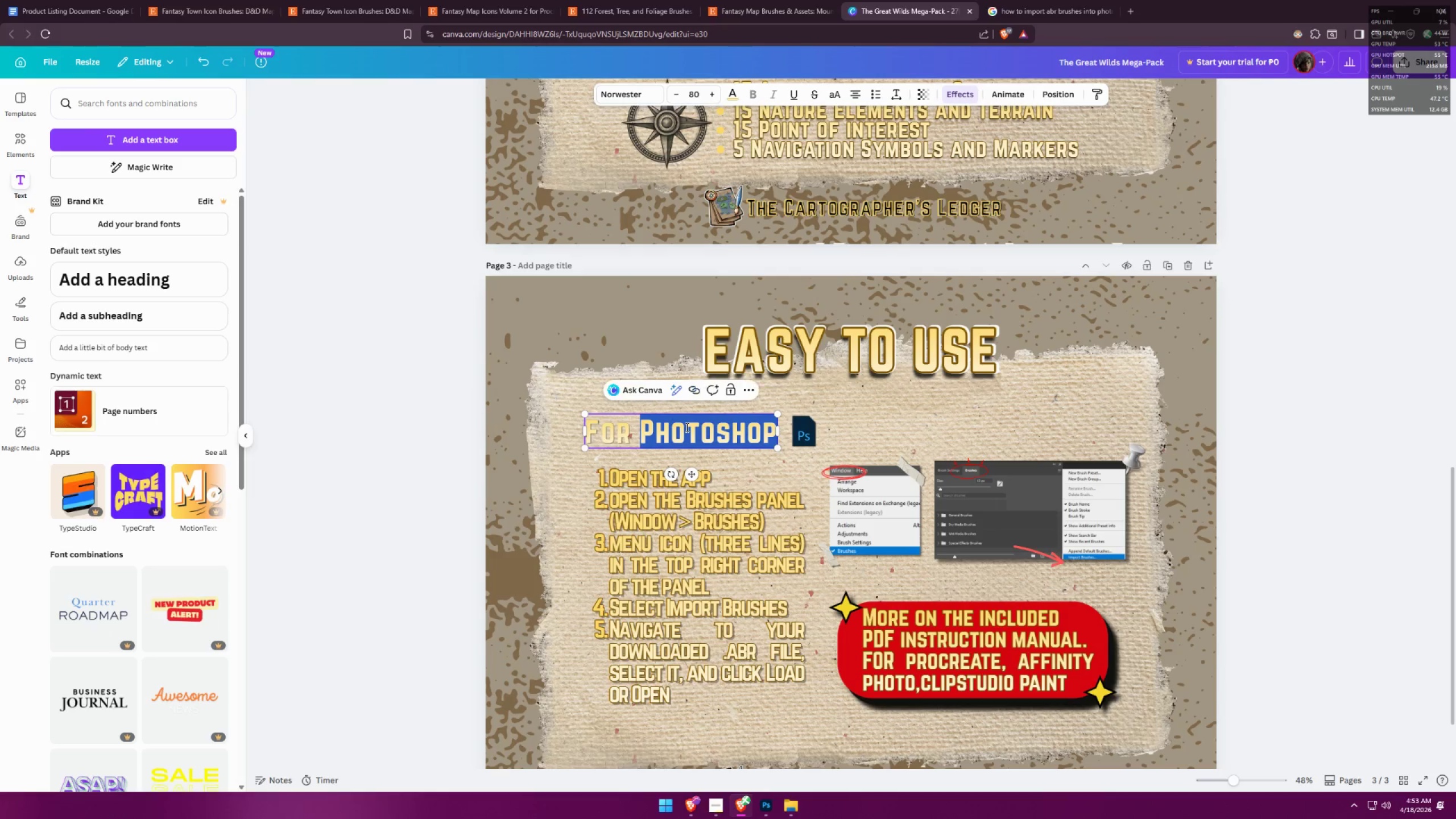 
triple_click([686, 427])
 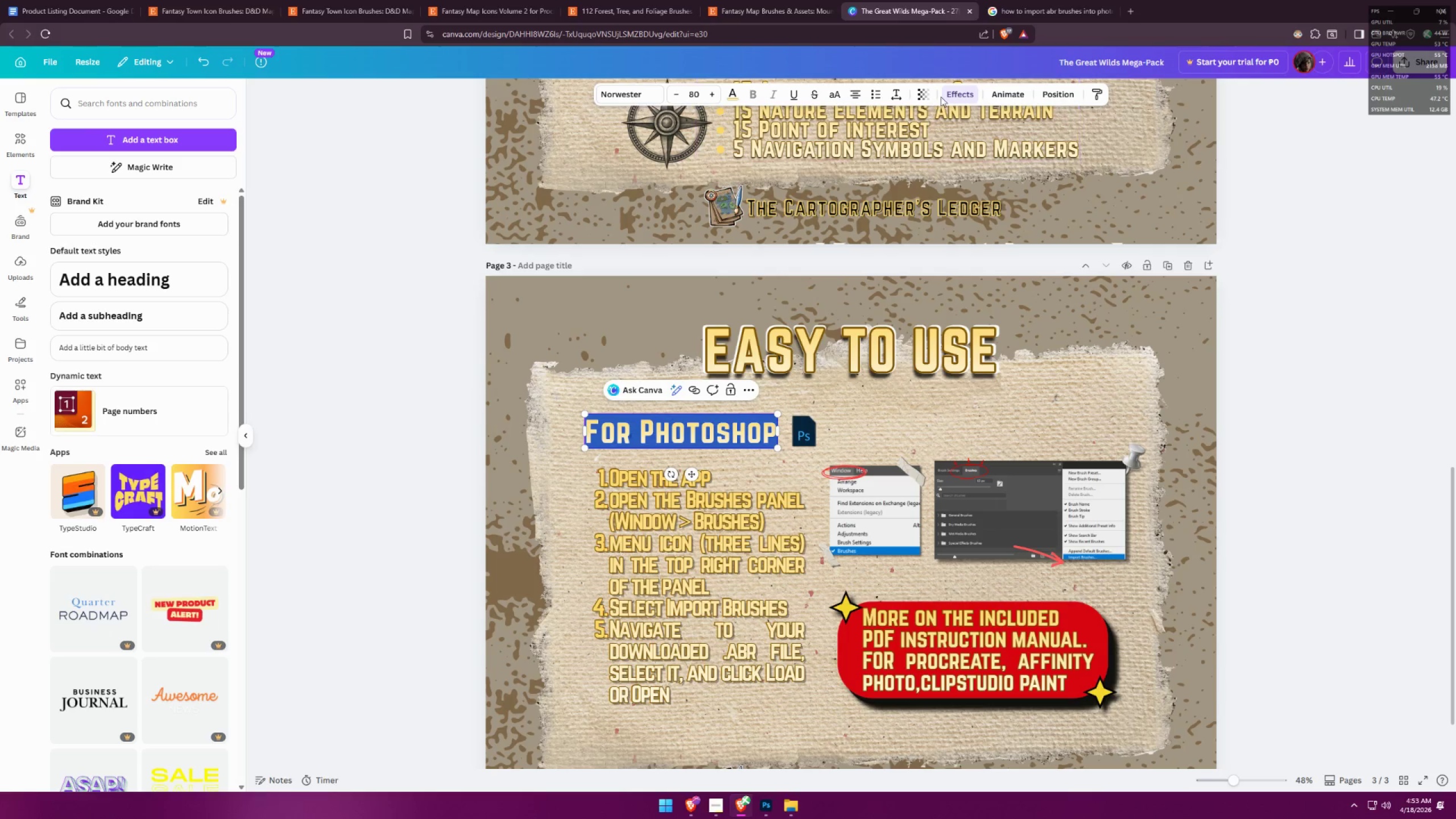 
left_click([944, 92])
 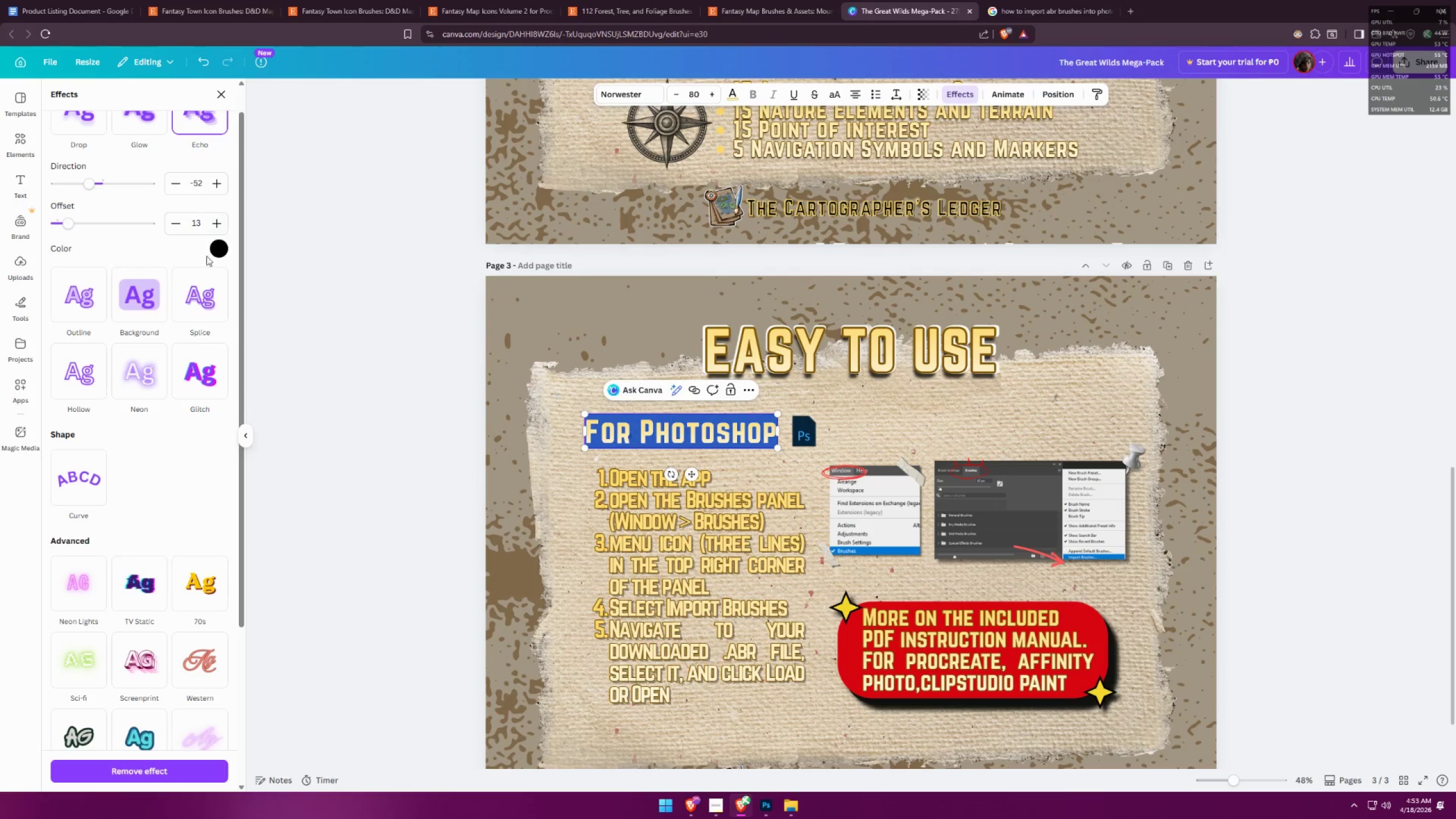 
left_click([199, 285])
 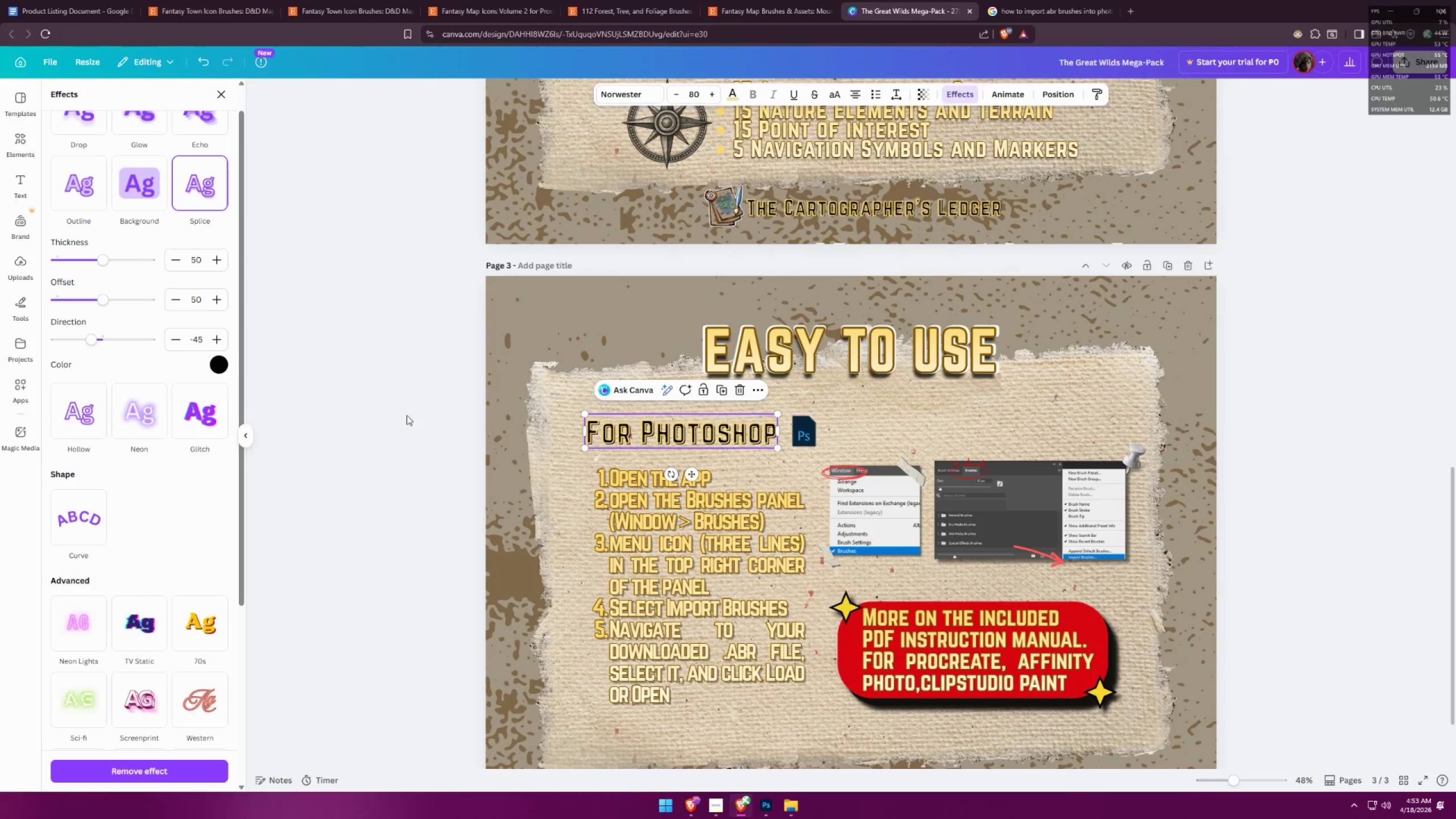 
double_click([434, 424])
 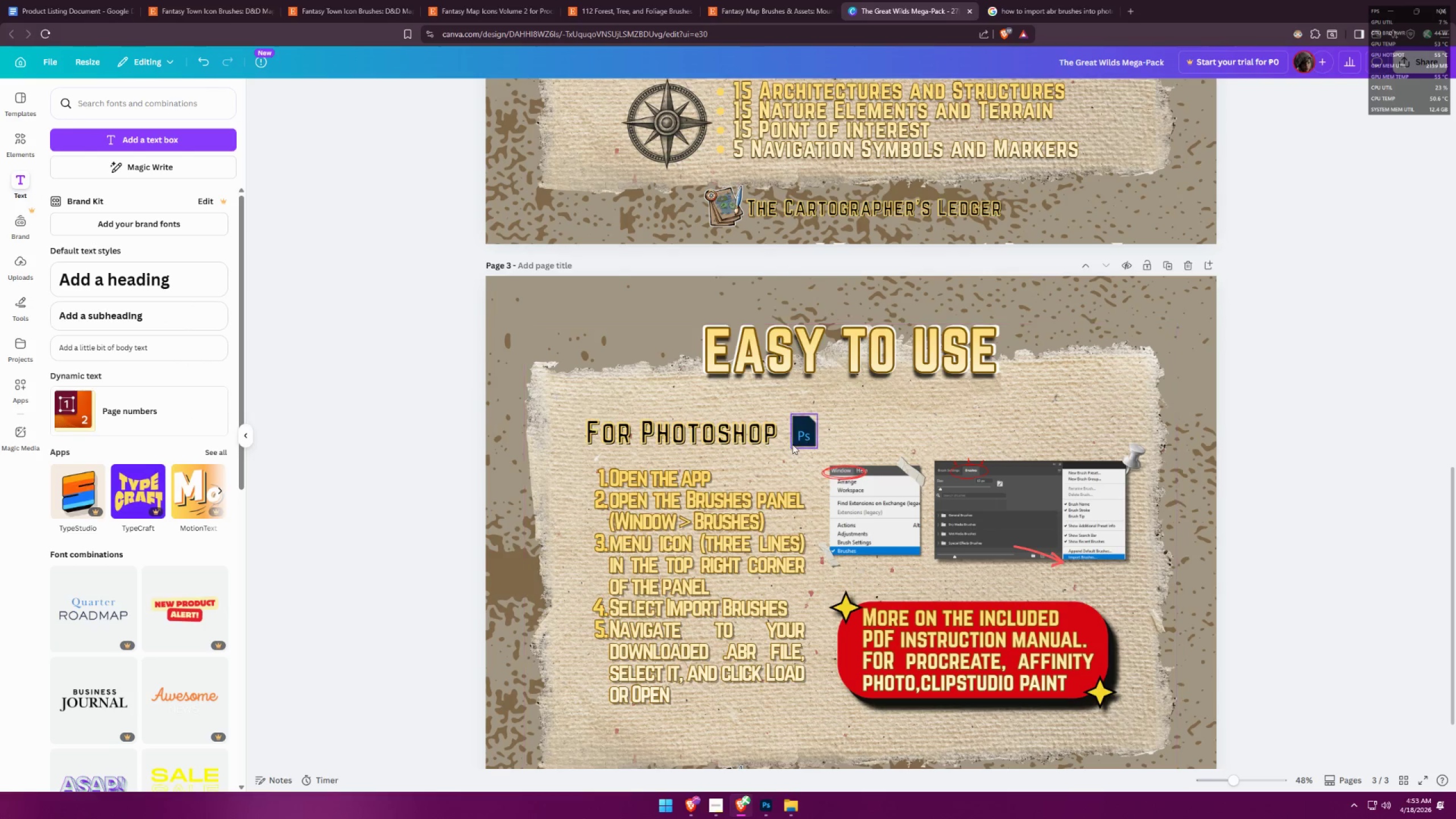 
left_click_drag(start_coordinate=[803, 436], to_coordinate=[798, 437])
 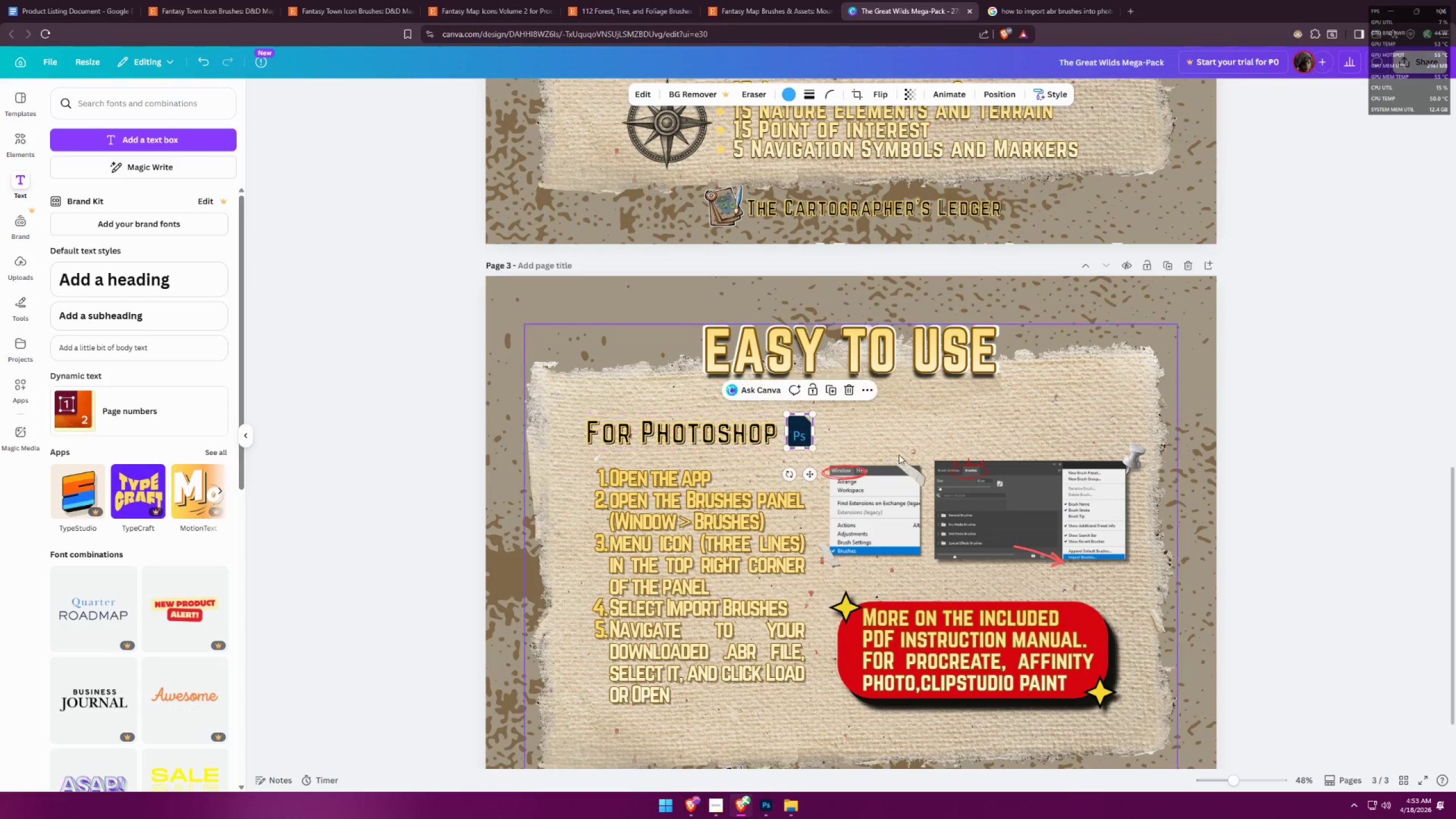 
left_click([1311, 485])
 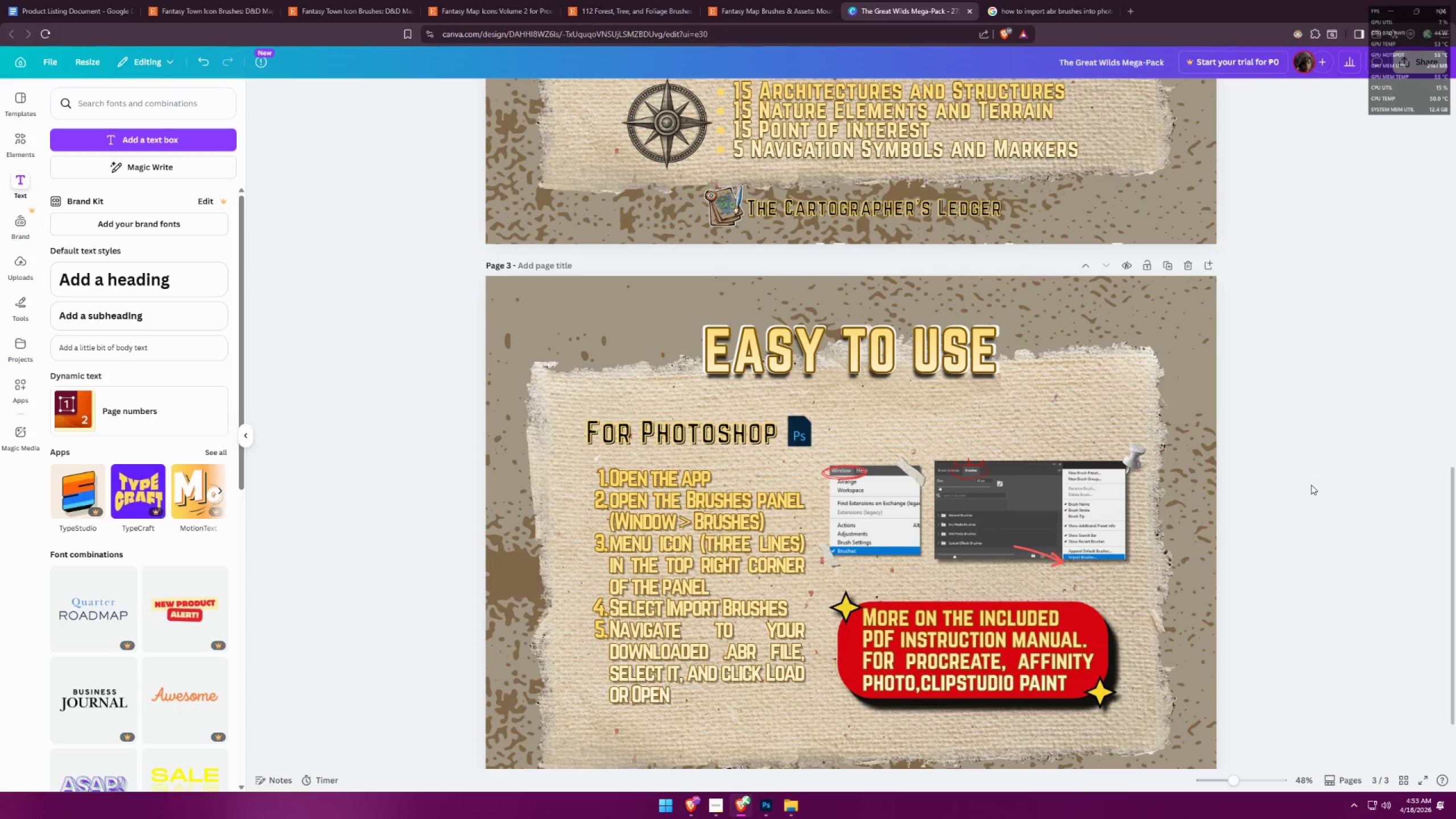 
hold_key(key=ControlLeft, duration=1.12)
scroll: coordinate [1242, 598], scroll_direction: down, amount: 4.0
 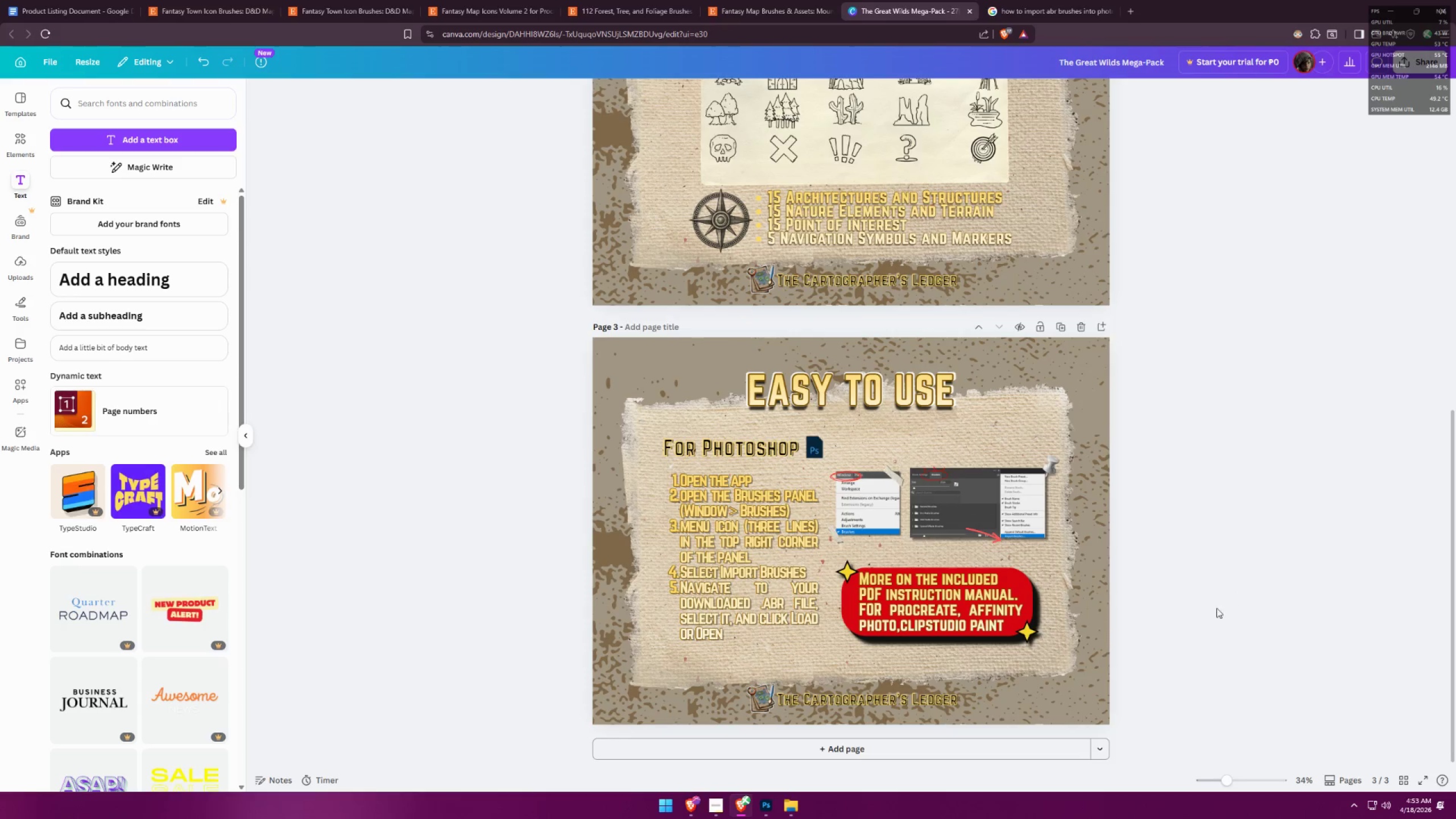 
hold_key(key=ControlLeft, duration=1.06)
scroll: coordinate [944, 500], scroll_direction: up, amount: 3.0
 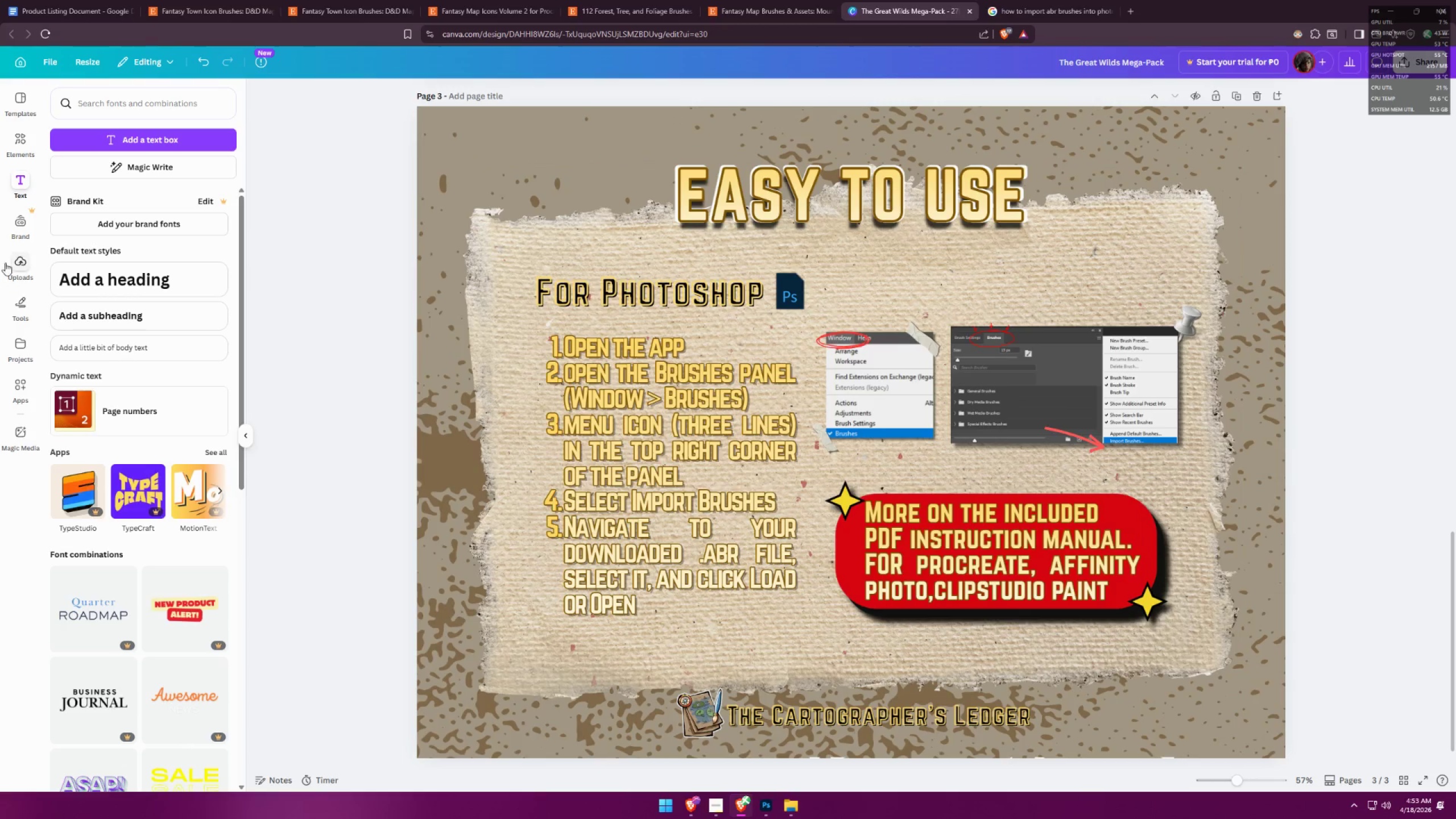 
left_click([8, 225])
 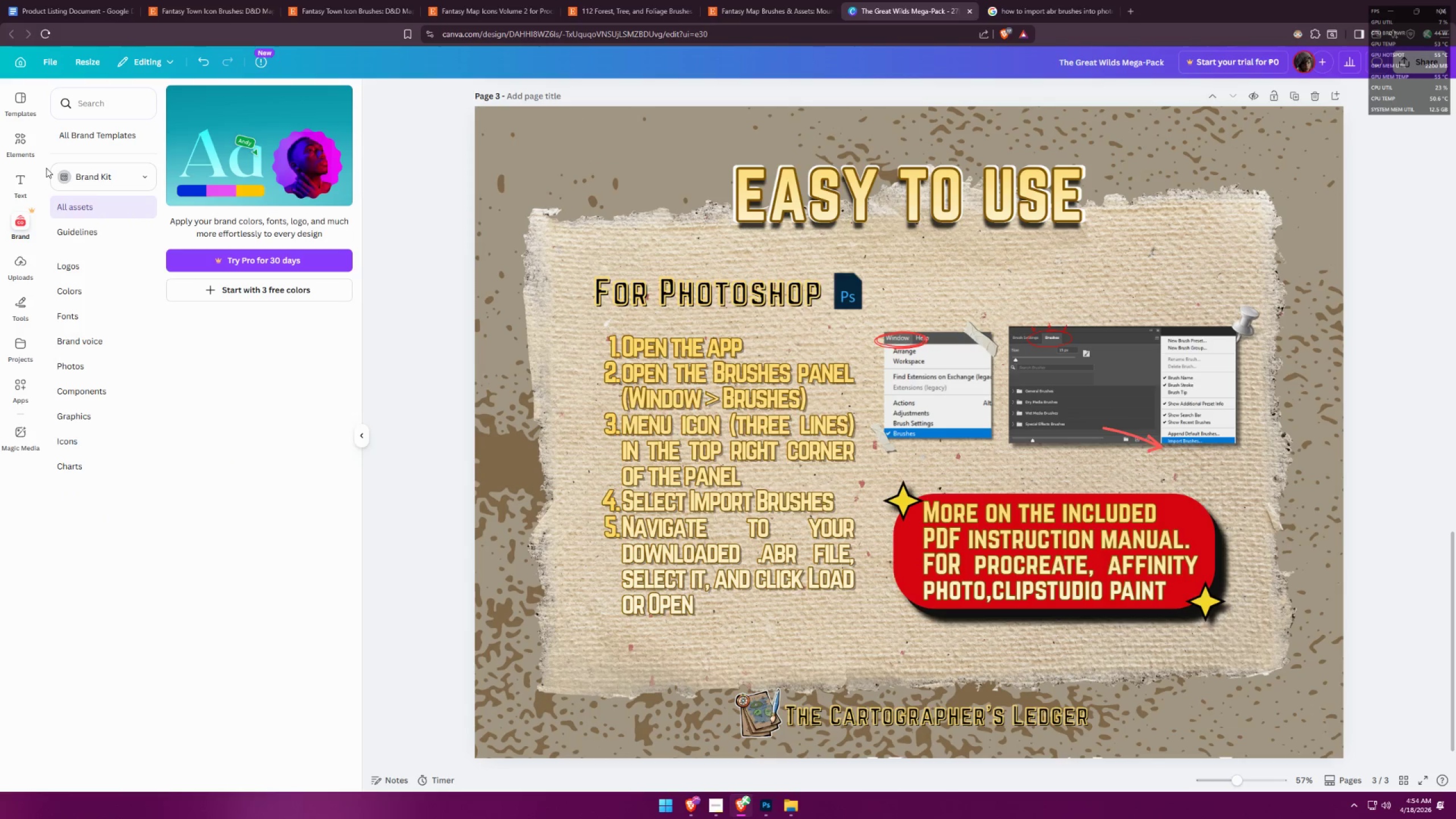 
left_click([24, 148])
 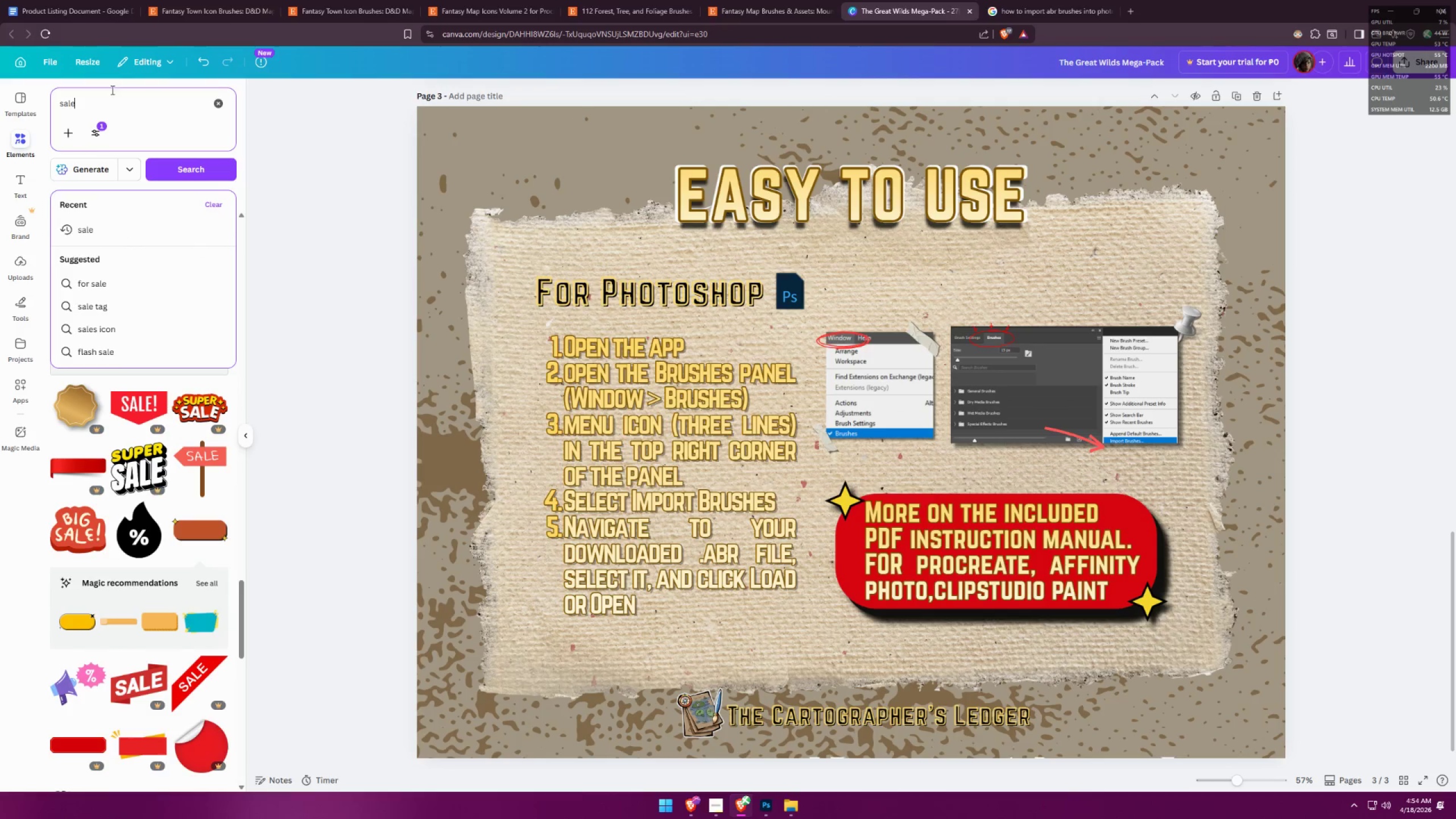 
left_click_drag(start_coordinate=[90, 100], to_coordinate=[0, 101])
 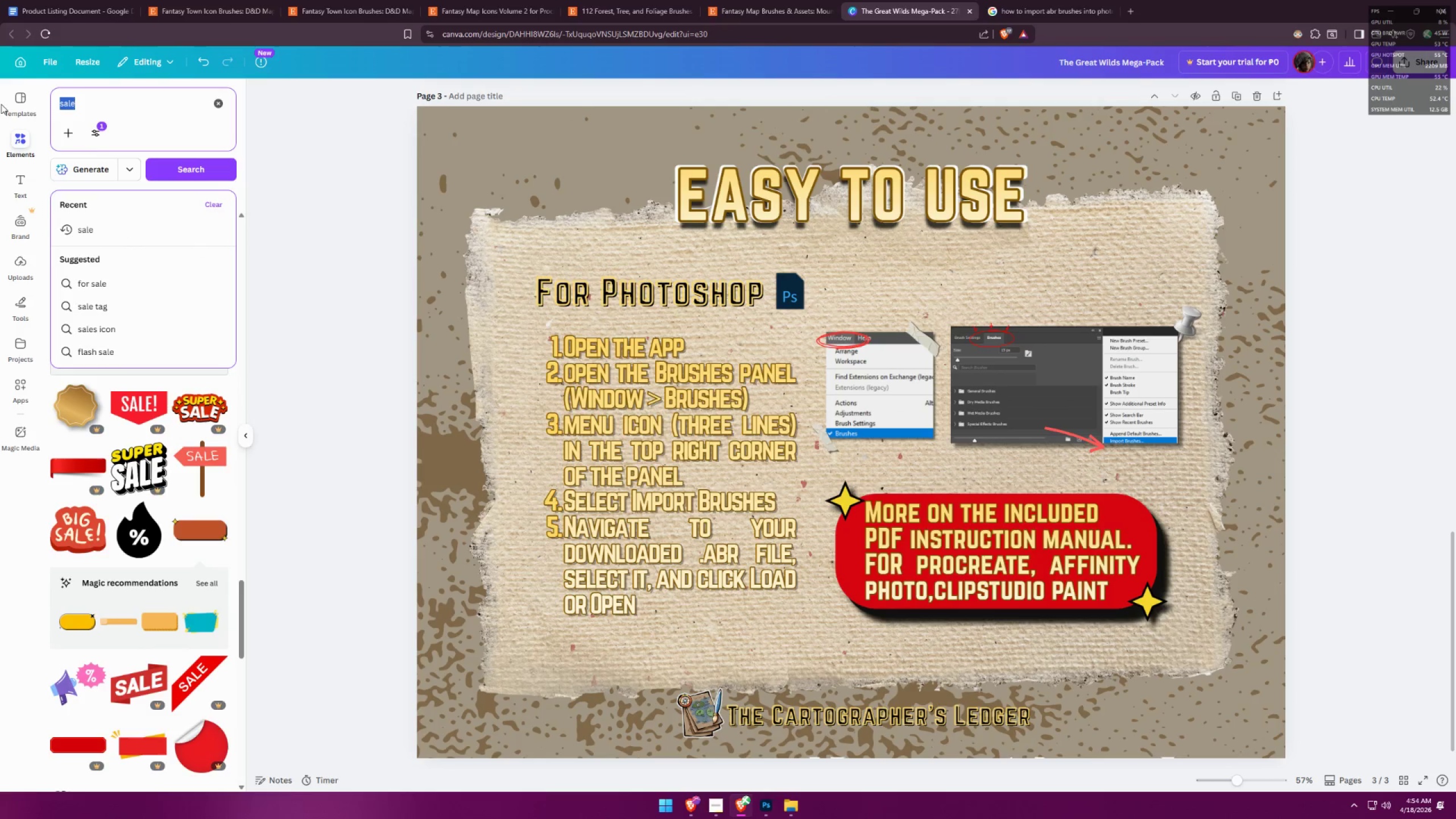 
type(PDF)
 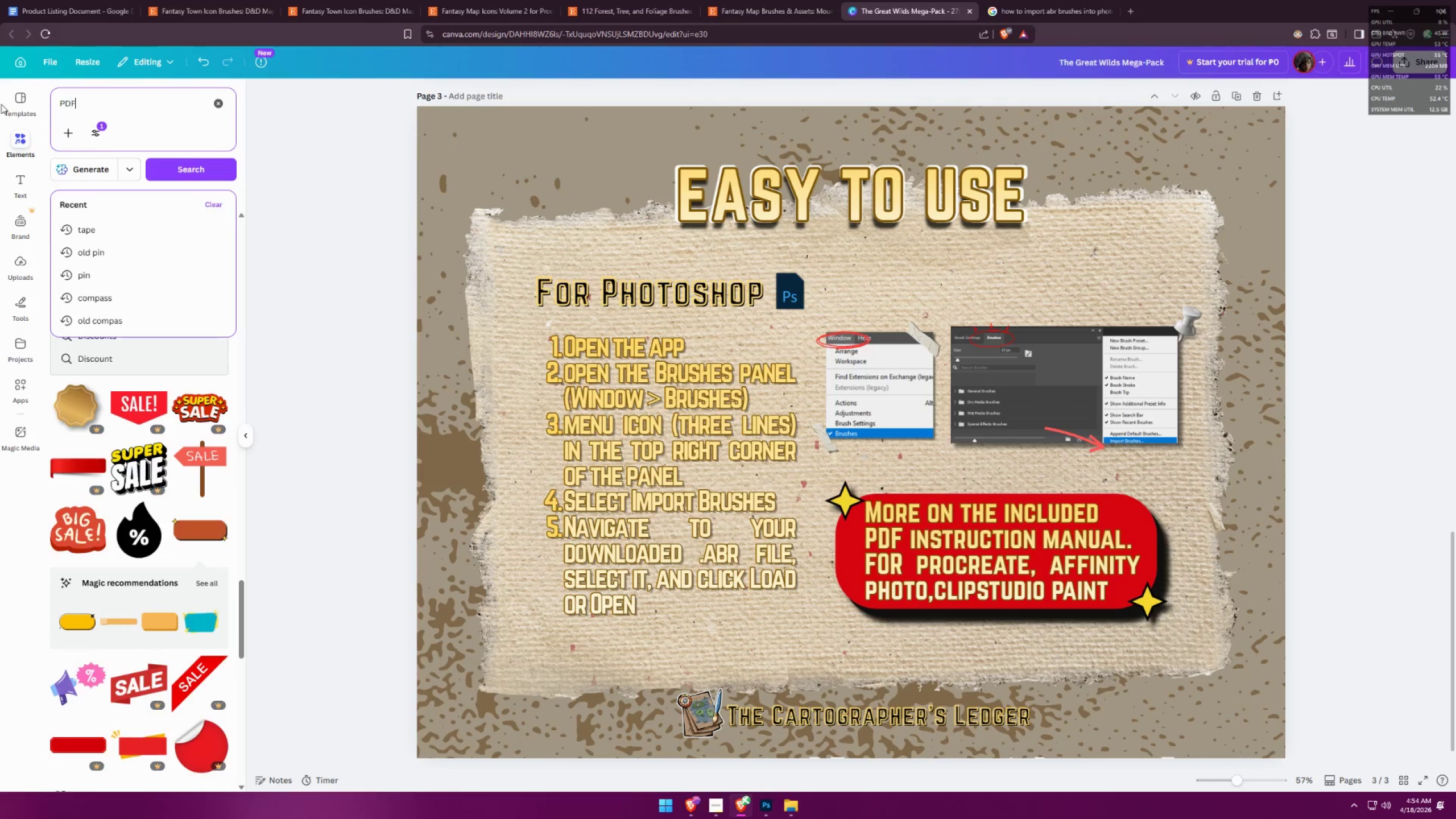 
key(Enter)
 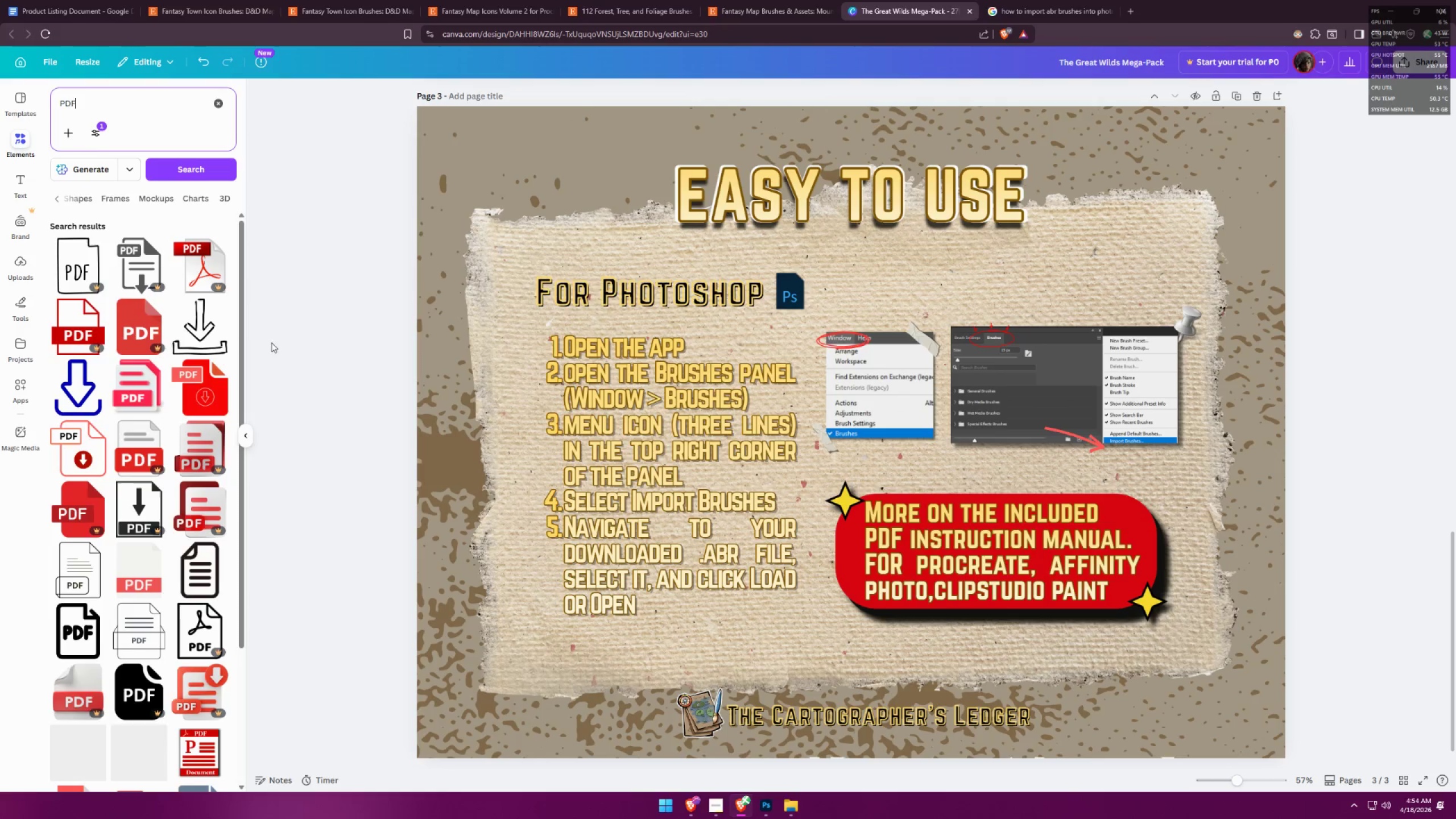 
scroll: coordinate [228, 382], scroll_direction: down, amount: 2.0
 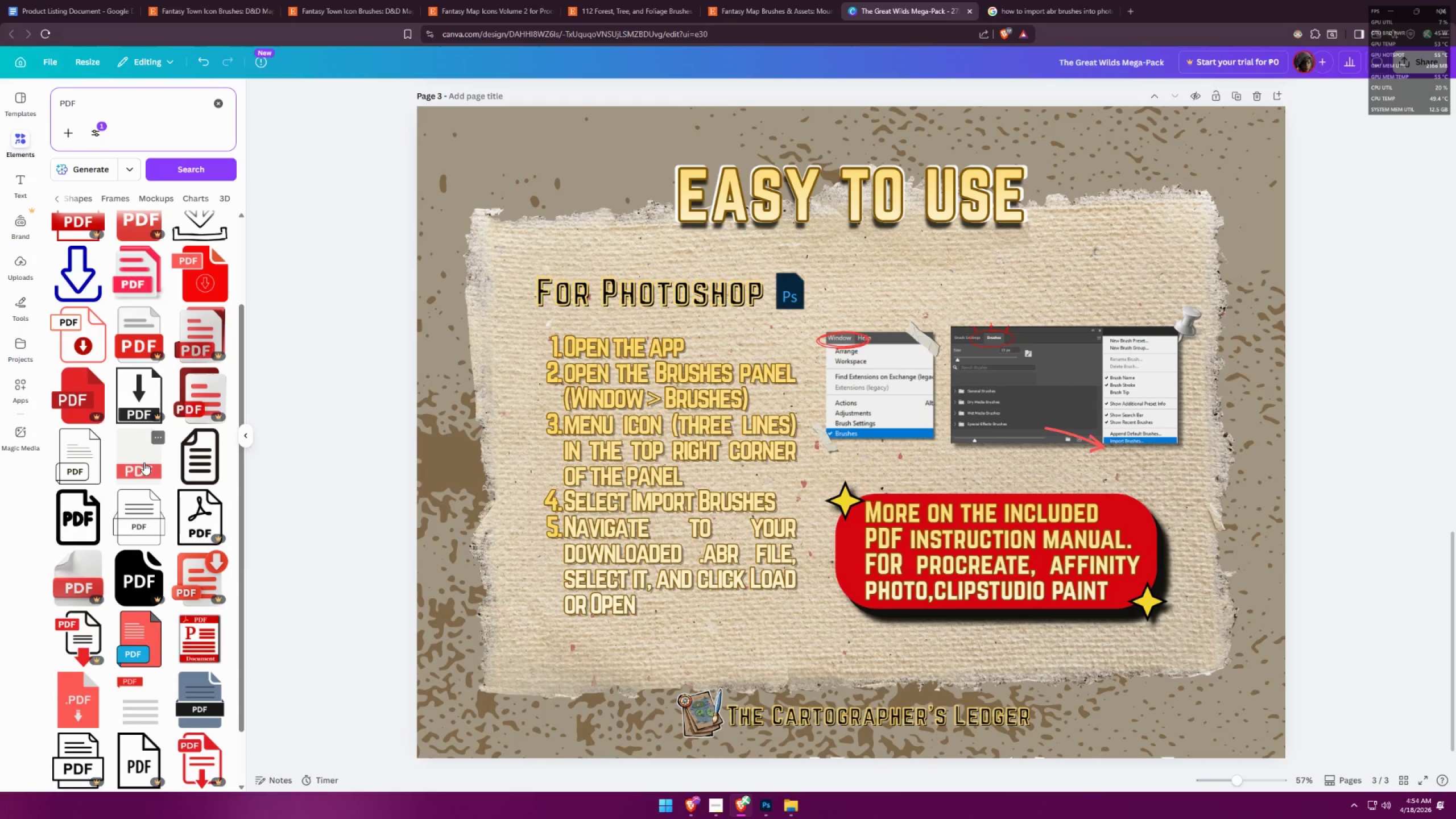 
left_click([144, 462])
 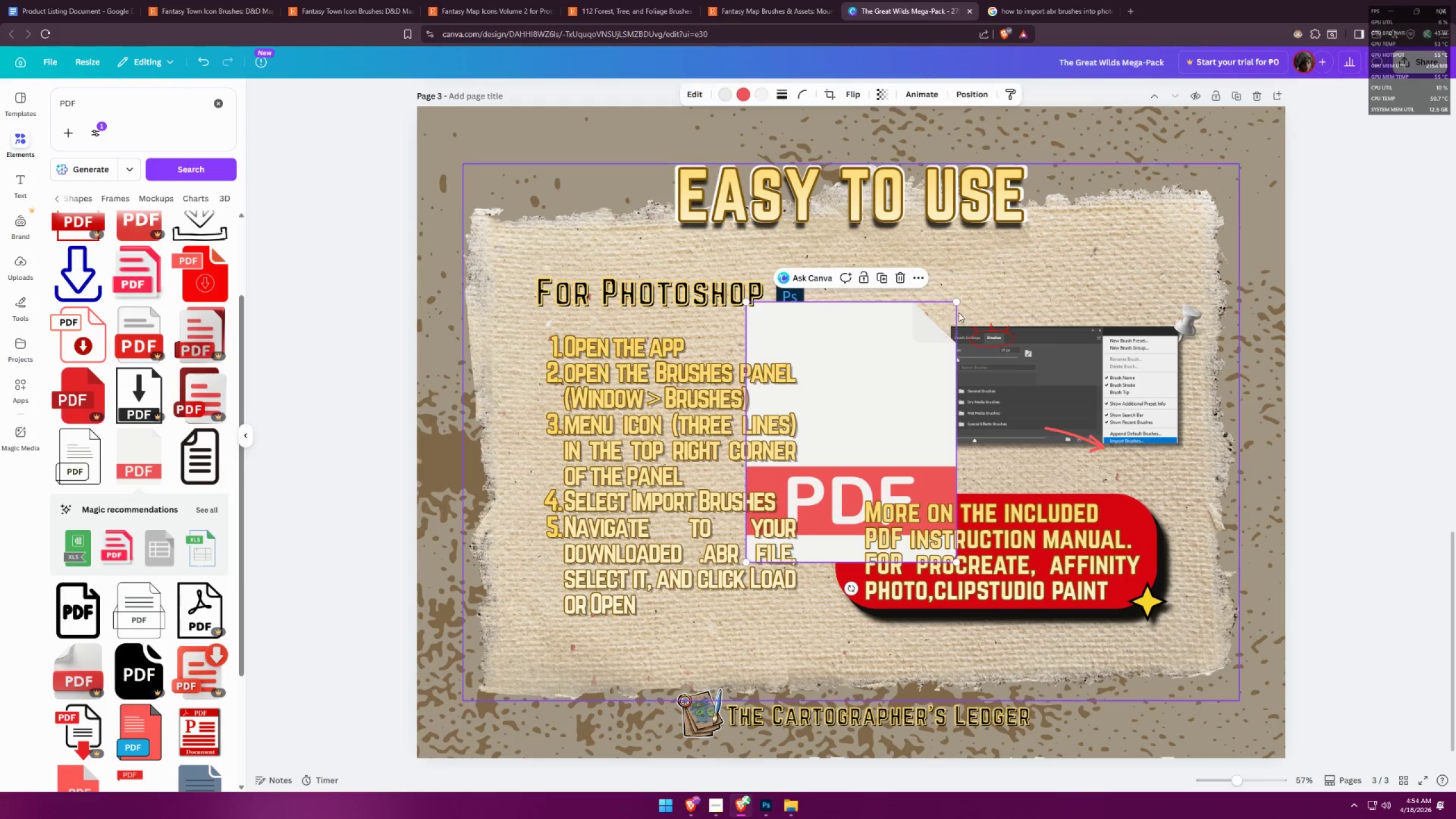 
left_click_drag(start_coordinate=[960, 305], to_coordinate=[818, 507])
 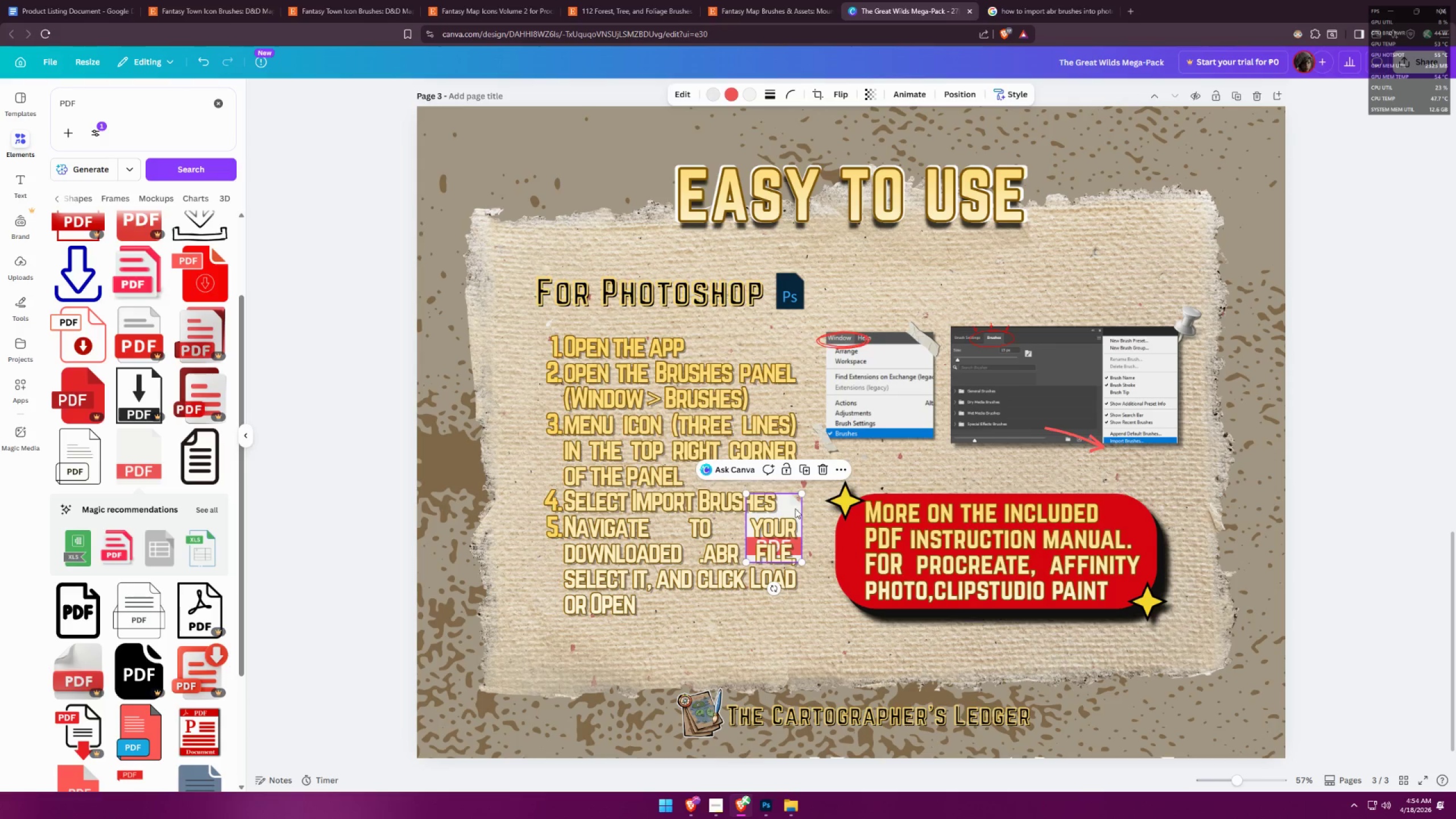 
left_click_drag(start_coordinate=[789, 508], to_coordinate=[1155, 482])
 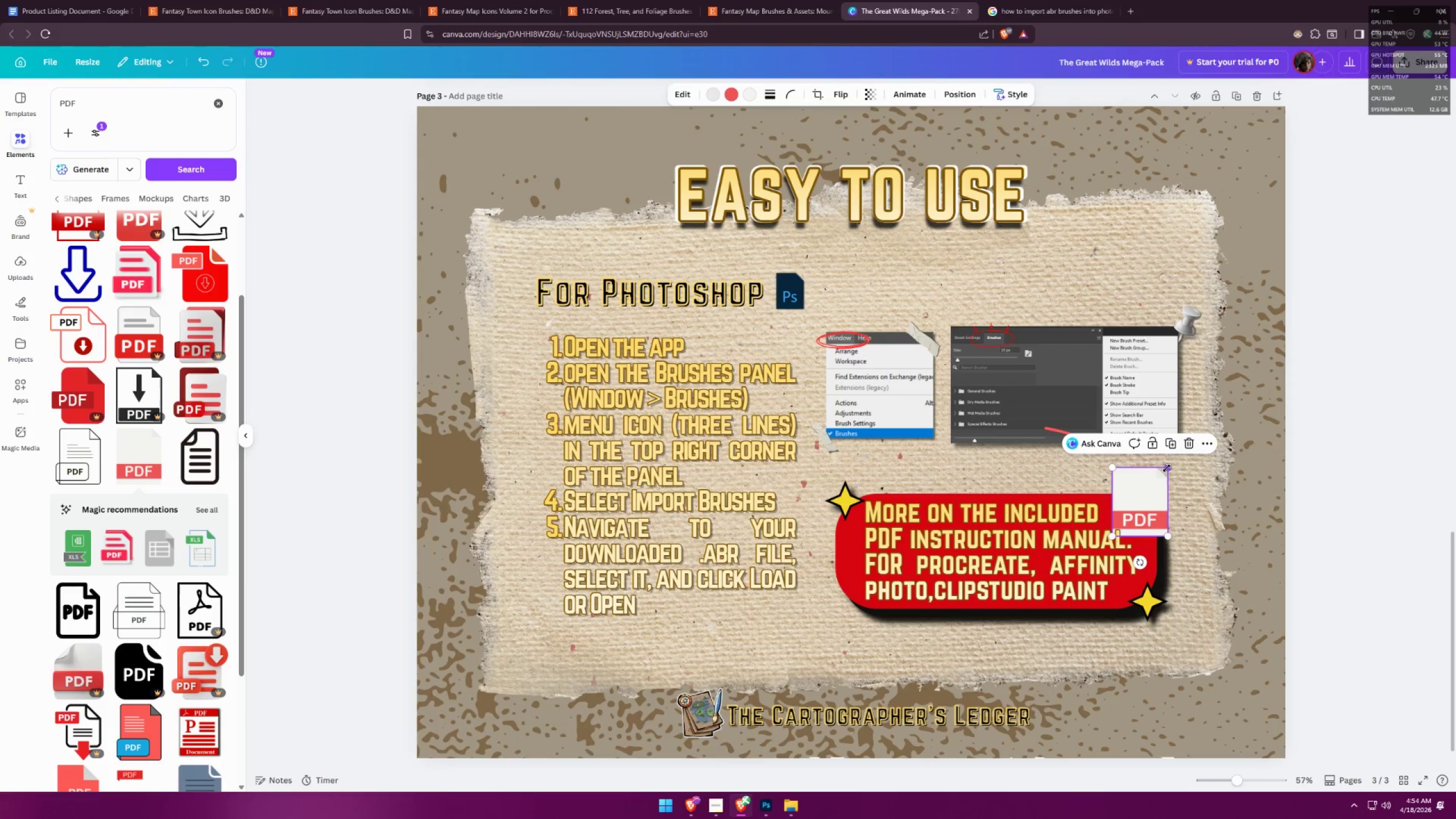 
left_click_drag(start_coordinate=[1167, 468], to_coordinate=[1143, 486])
 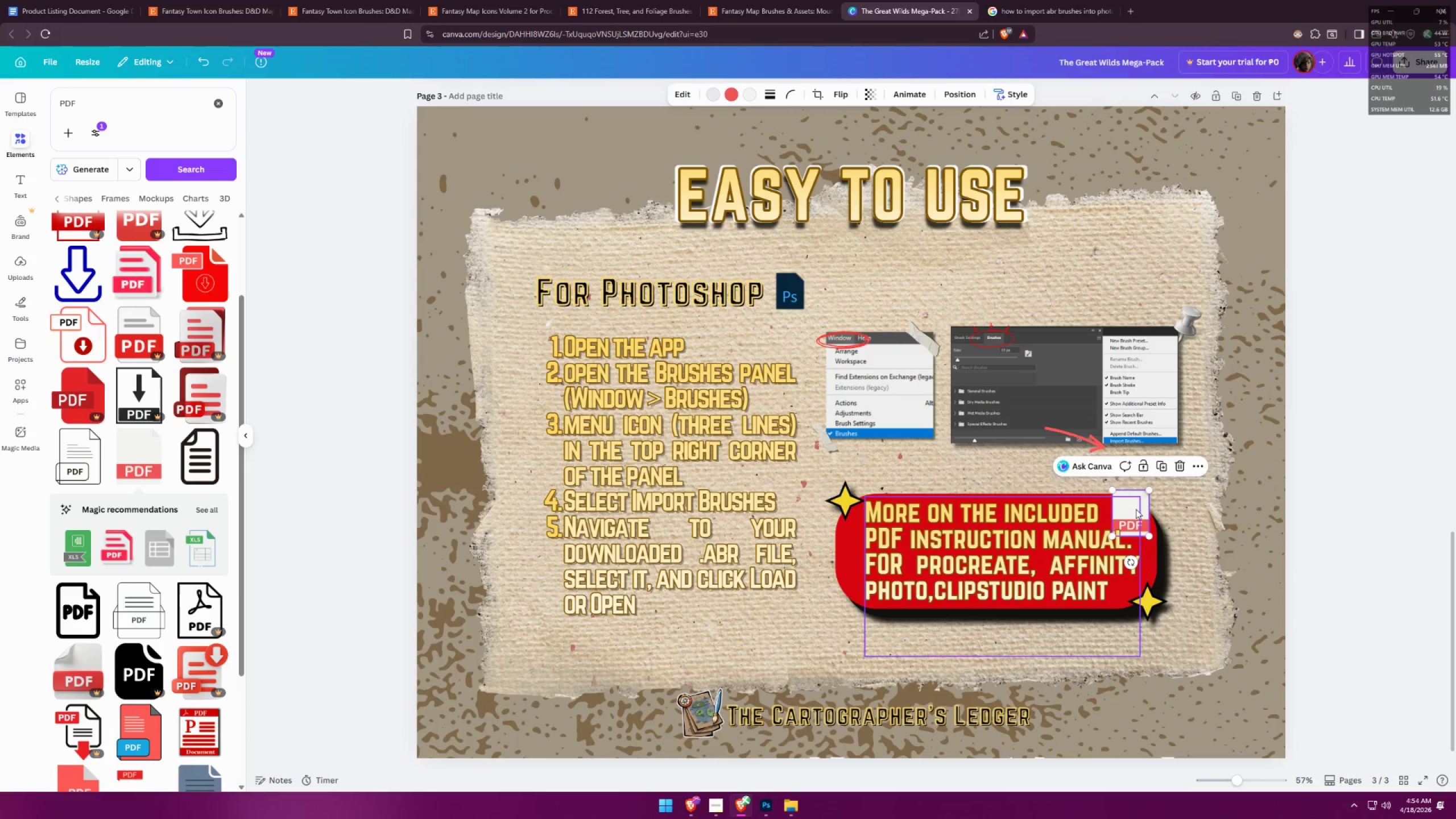 
left_click_drag(start_coordinate=[1133, 511], to_coordinate=[1136, 503])
 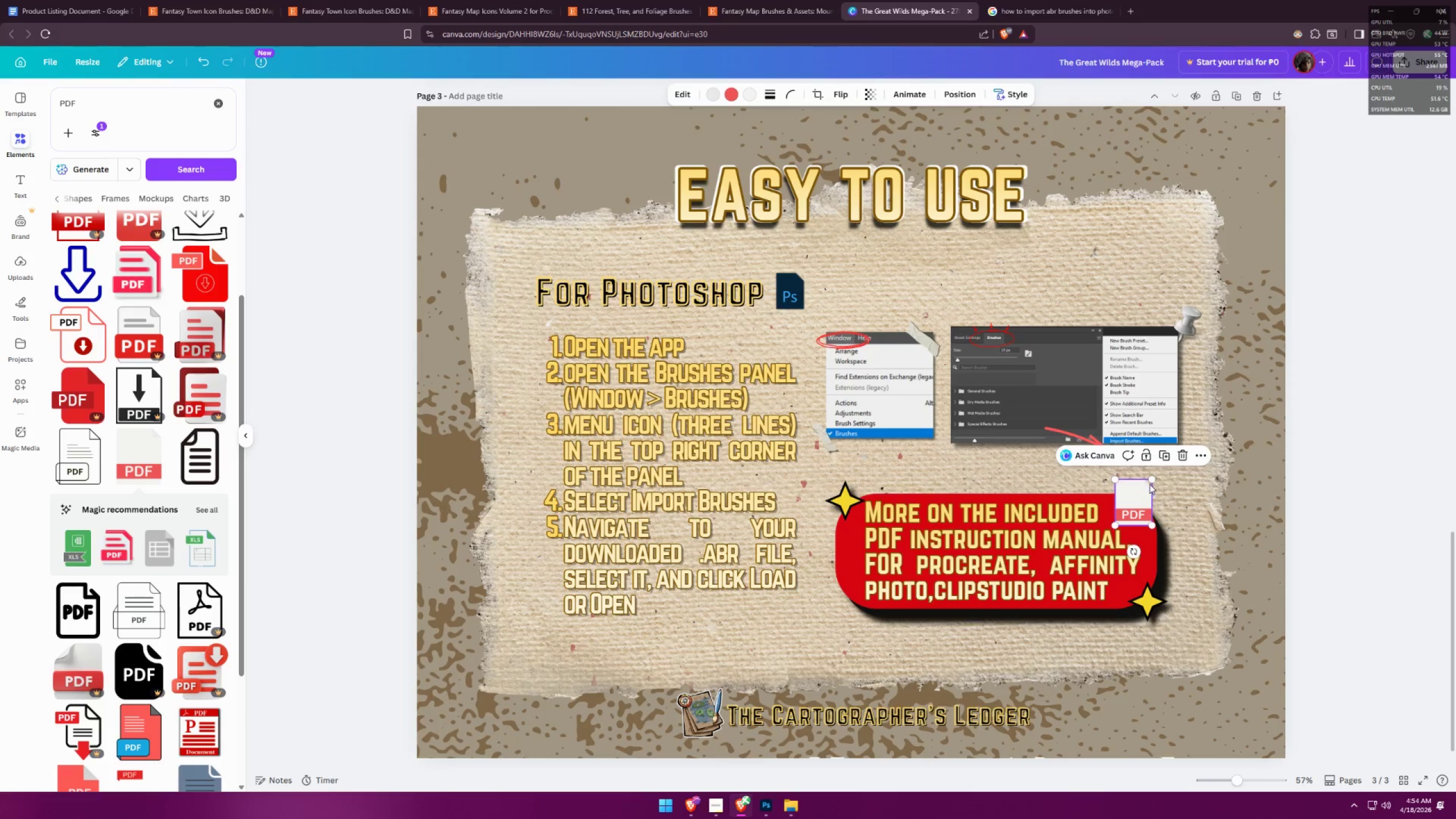 
left_click_drag(start_coordinate=[1152, 481], to_coordinate=[1145, 487])
 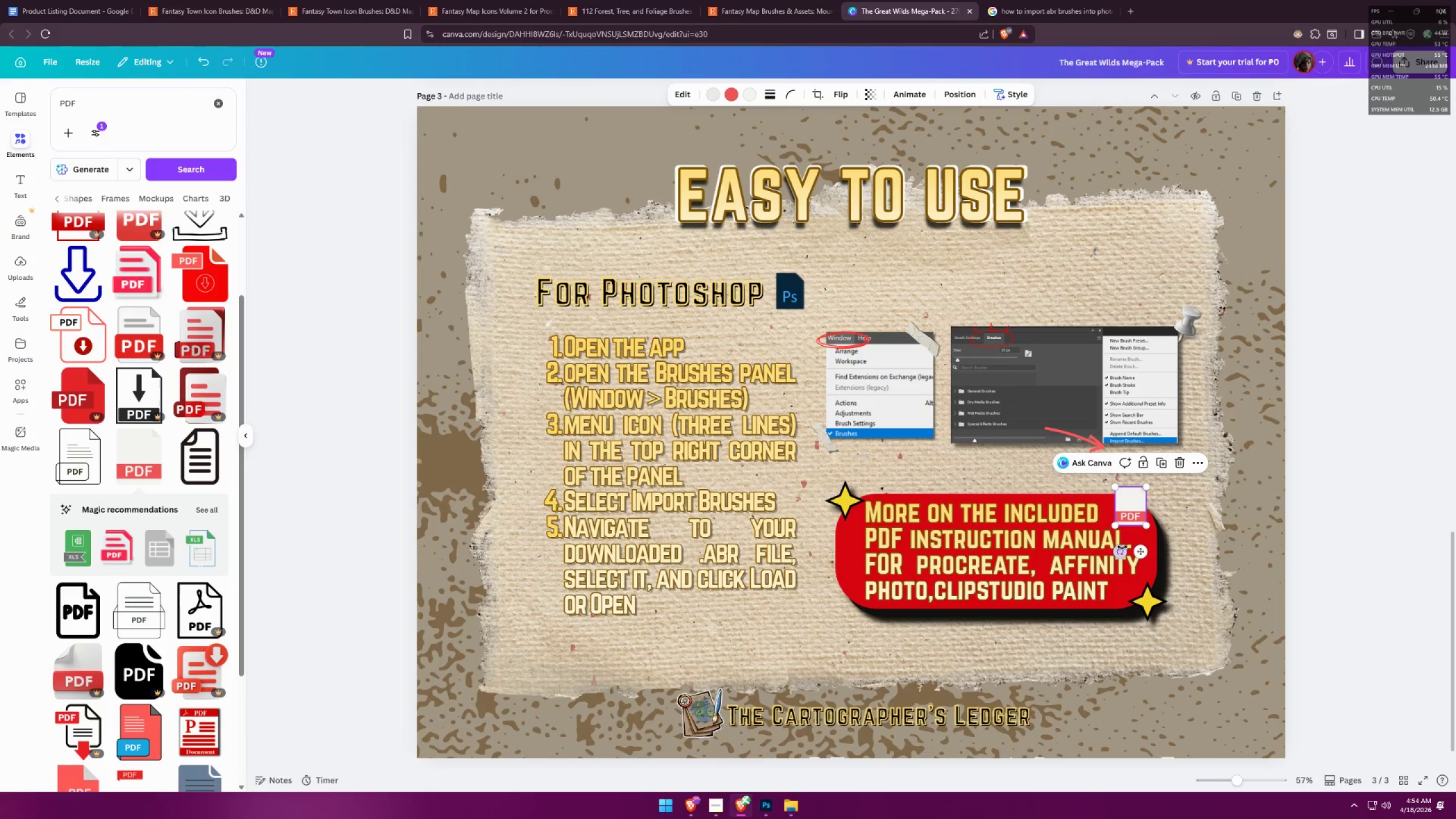 
left_click_drag(start_coordinate=[1121, 549], to_coordinate=[1112, 544])
 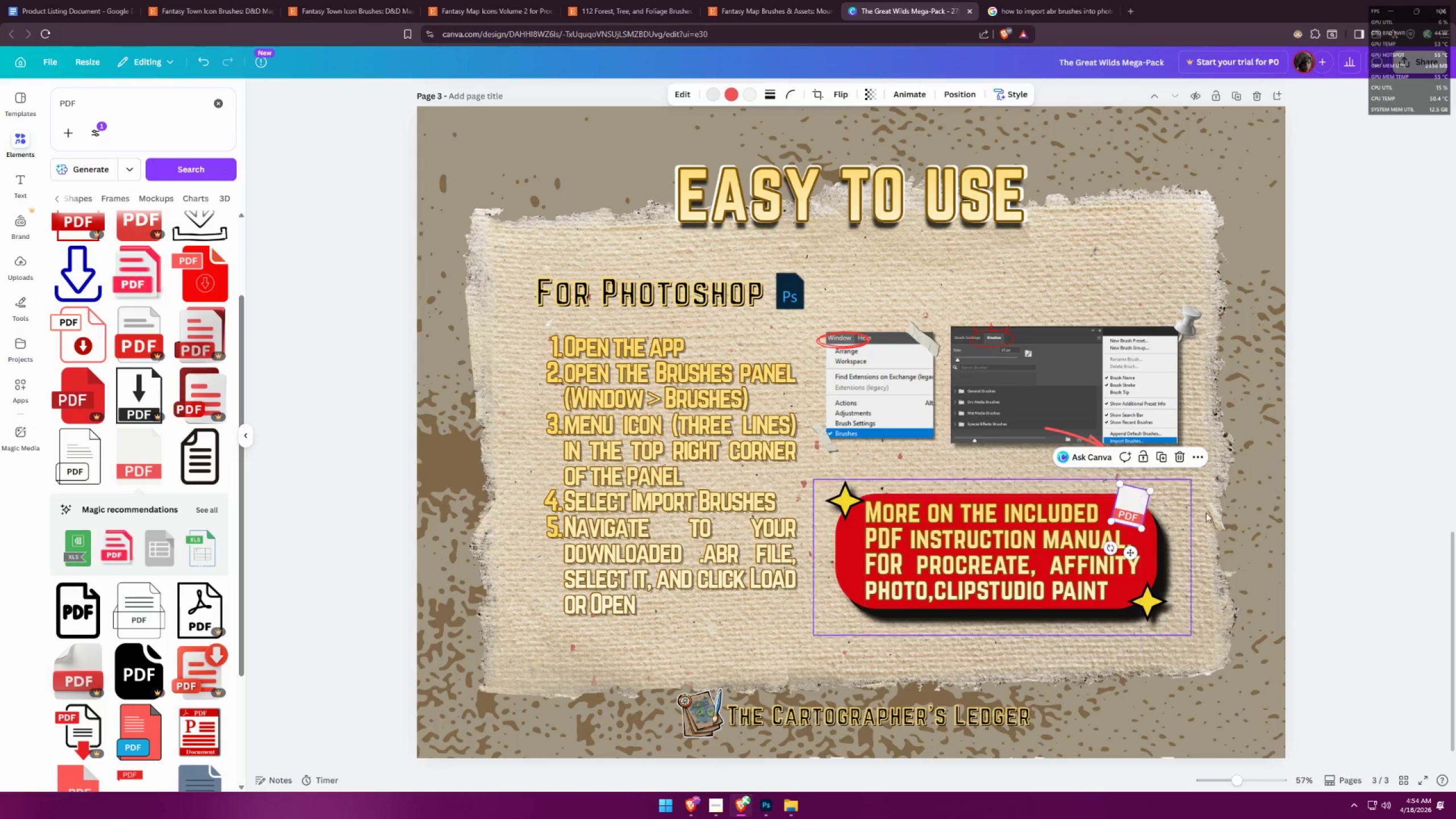 
left_click([1246, 497])
 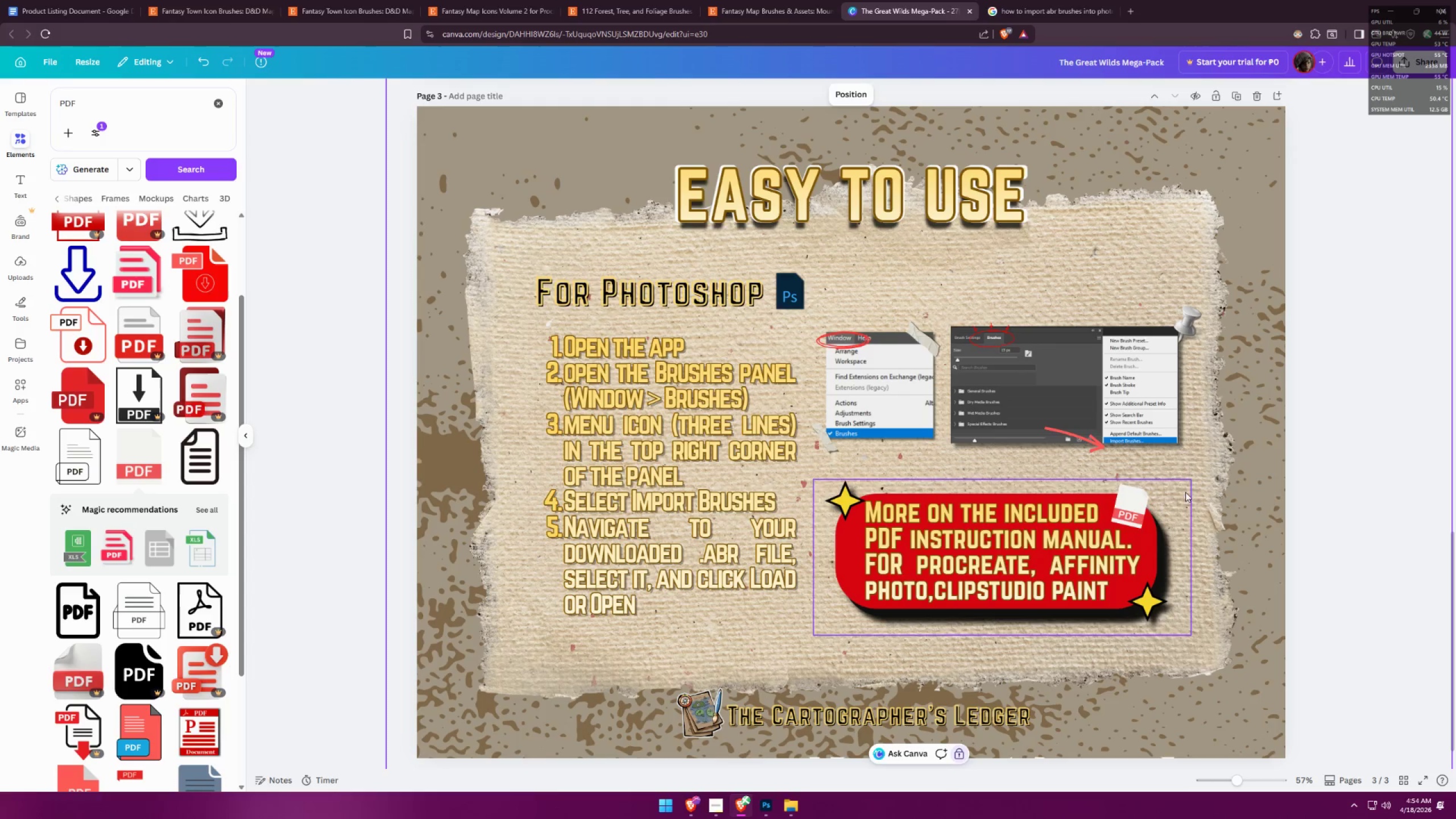 
left_click([1142, 500])
 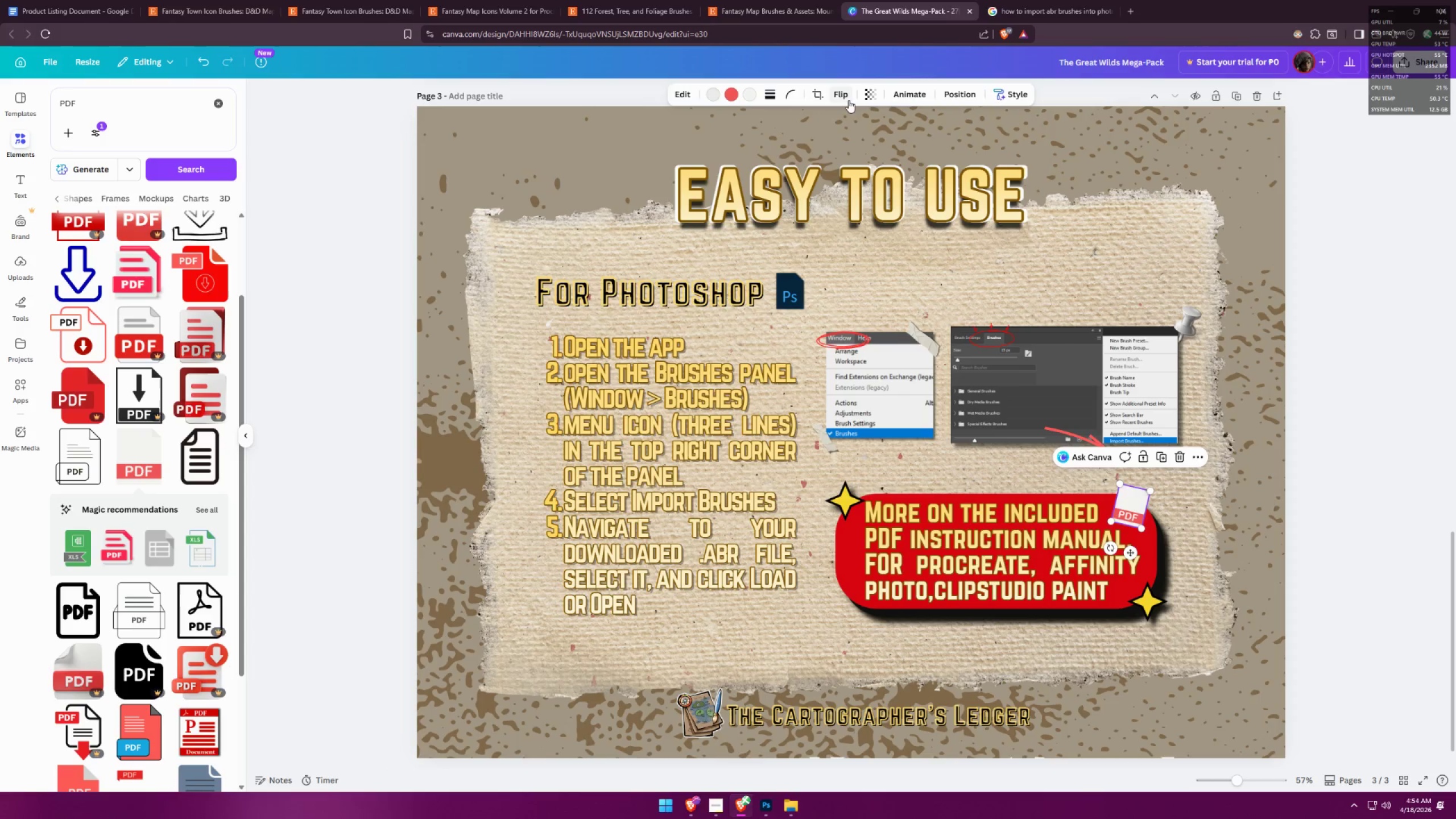 
left_click([684, 98])
 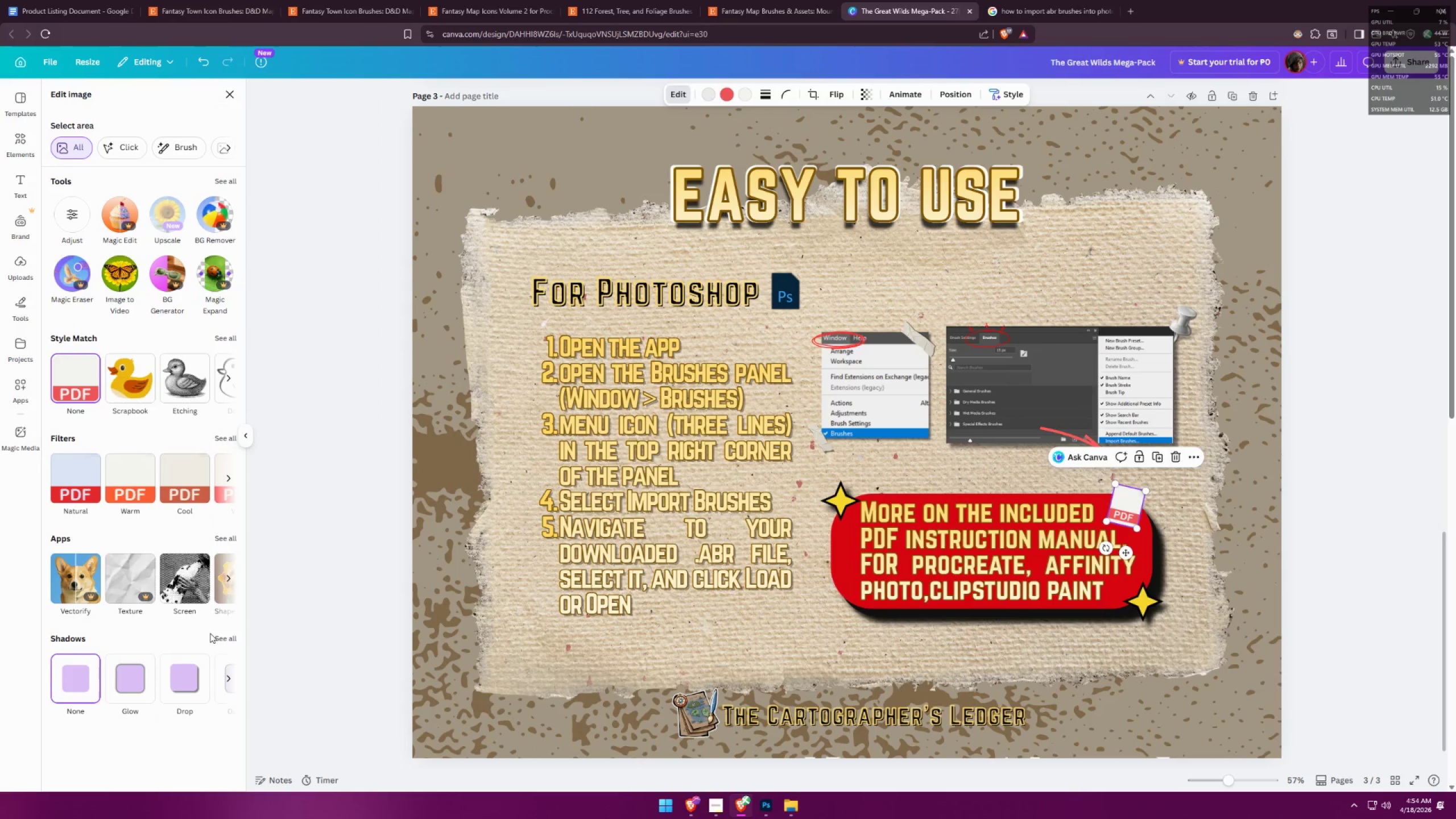 
left_click([226, 636])
 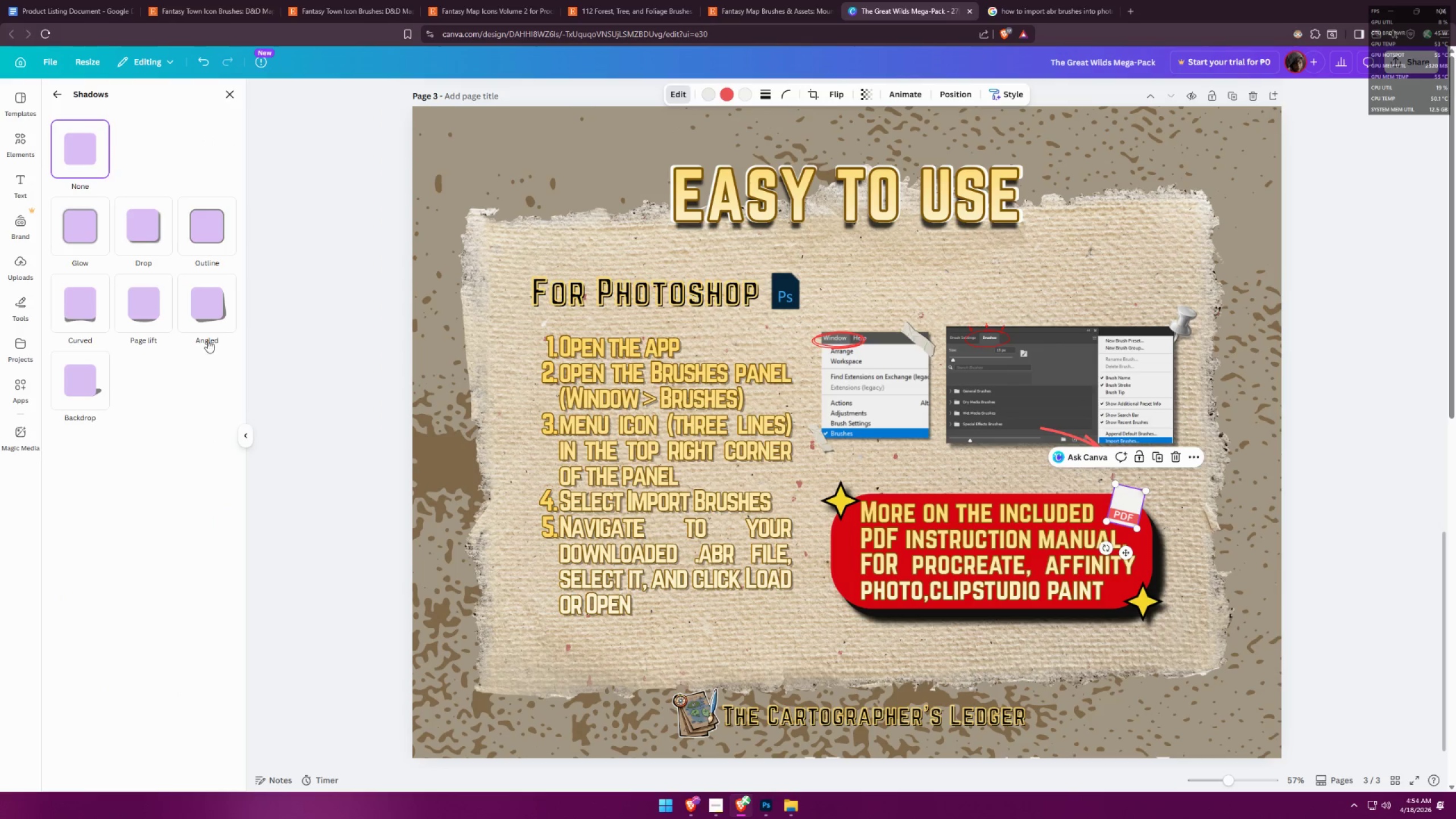 
left_click([203, 318])
 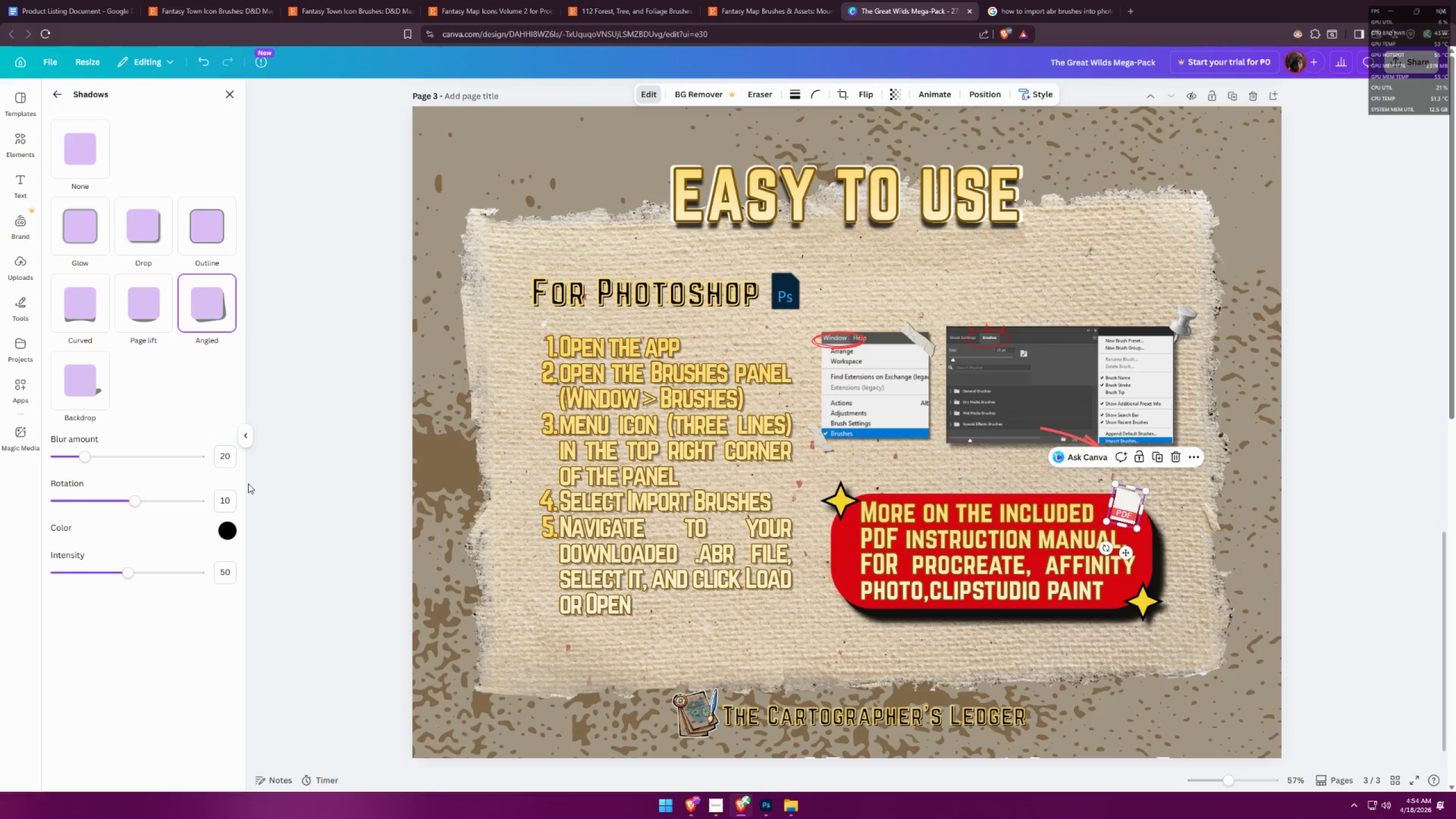 
left_click([1271, 532])
 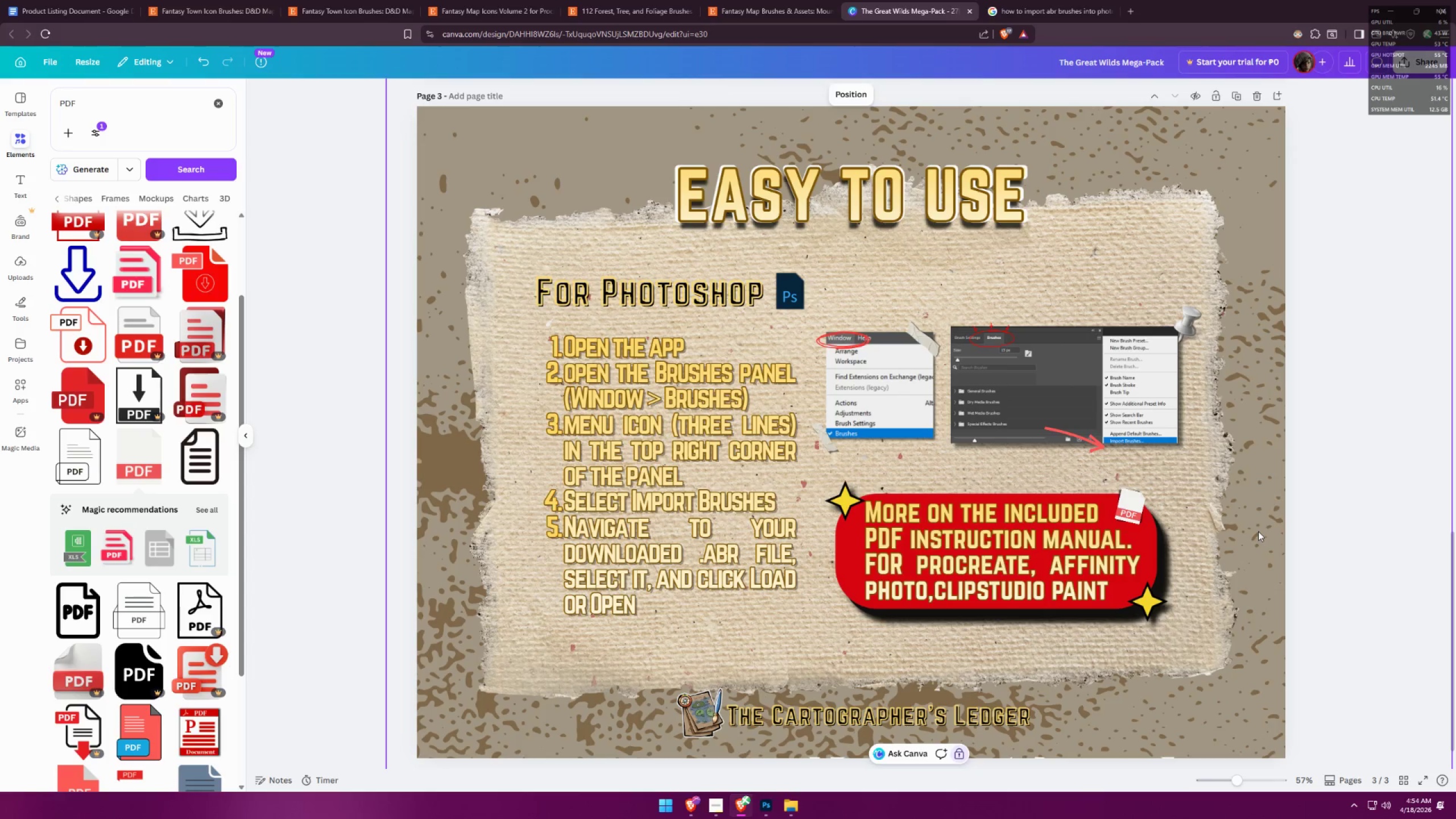 
hold_key(key=ControlLeft, duration=1.5)
scroll: coordinate [945, 382], scroll_direction: down, amount: 4.0
 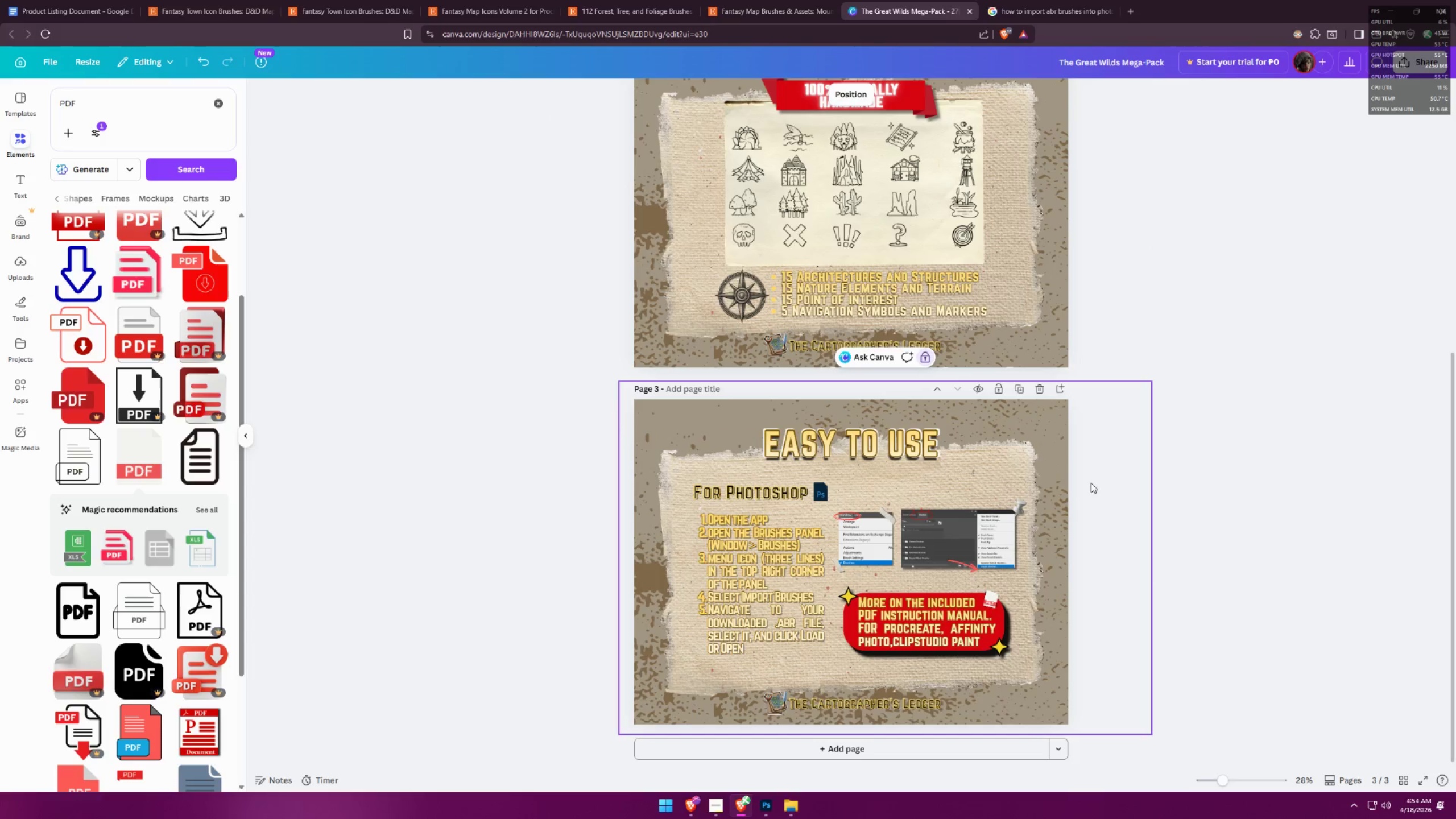 
hold_key(key=ControlLeft, duration=0.73)
scroll: coordinate [1108, 504], scroll_direction: up, amount: 1.0
 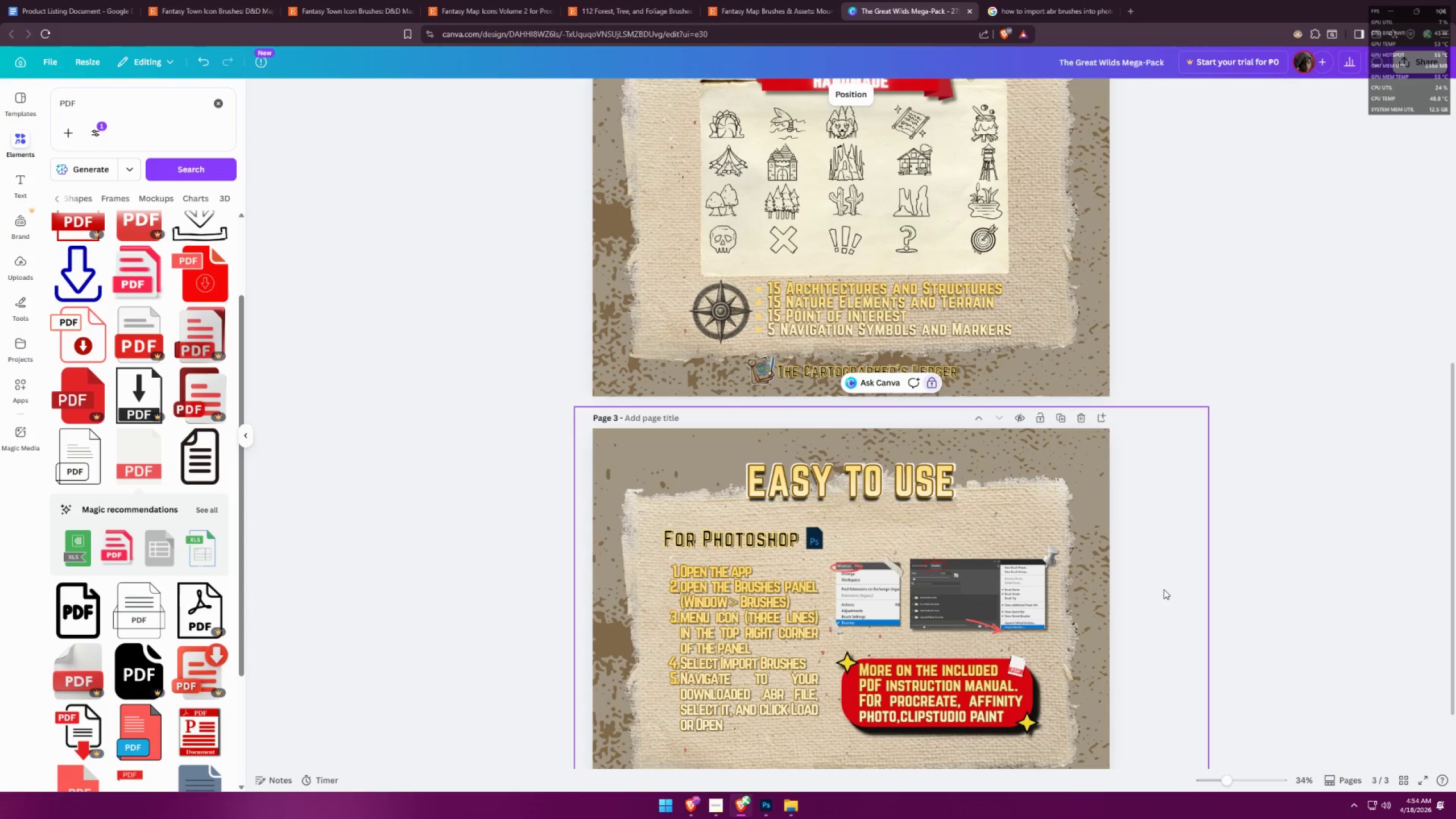 
scroll: coordinate [970, 463], scroll_direction: down, amount: 5.0
 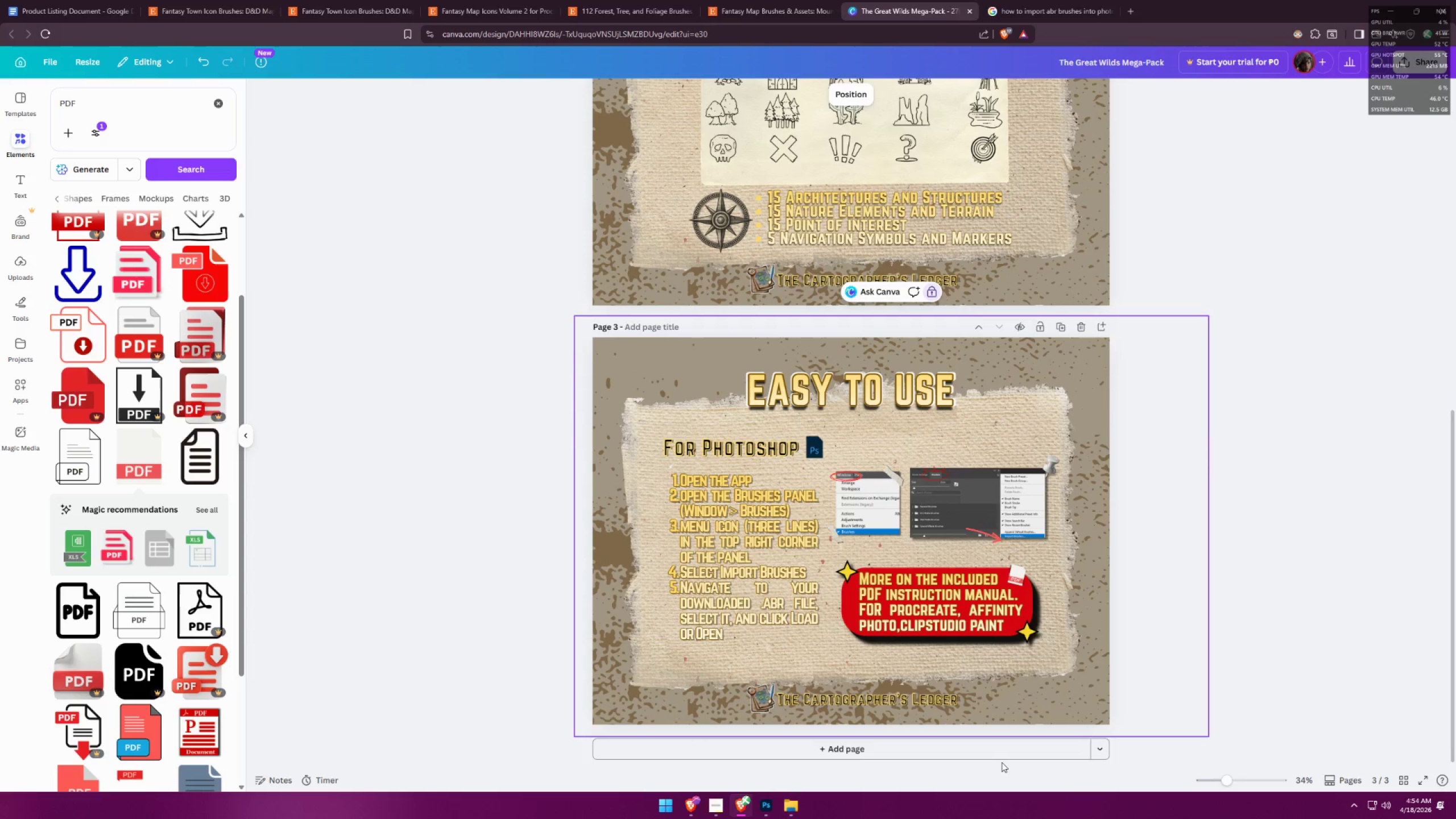 
wait(6.02)
 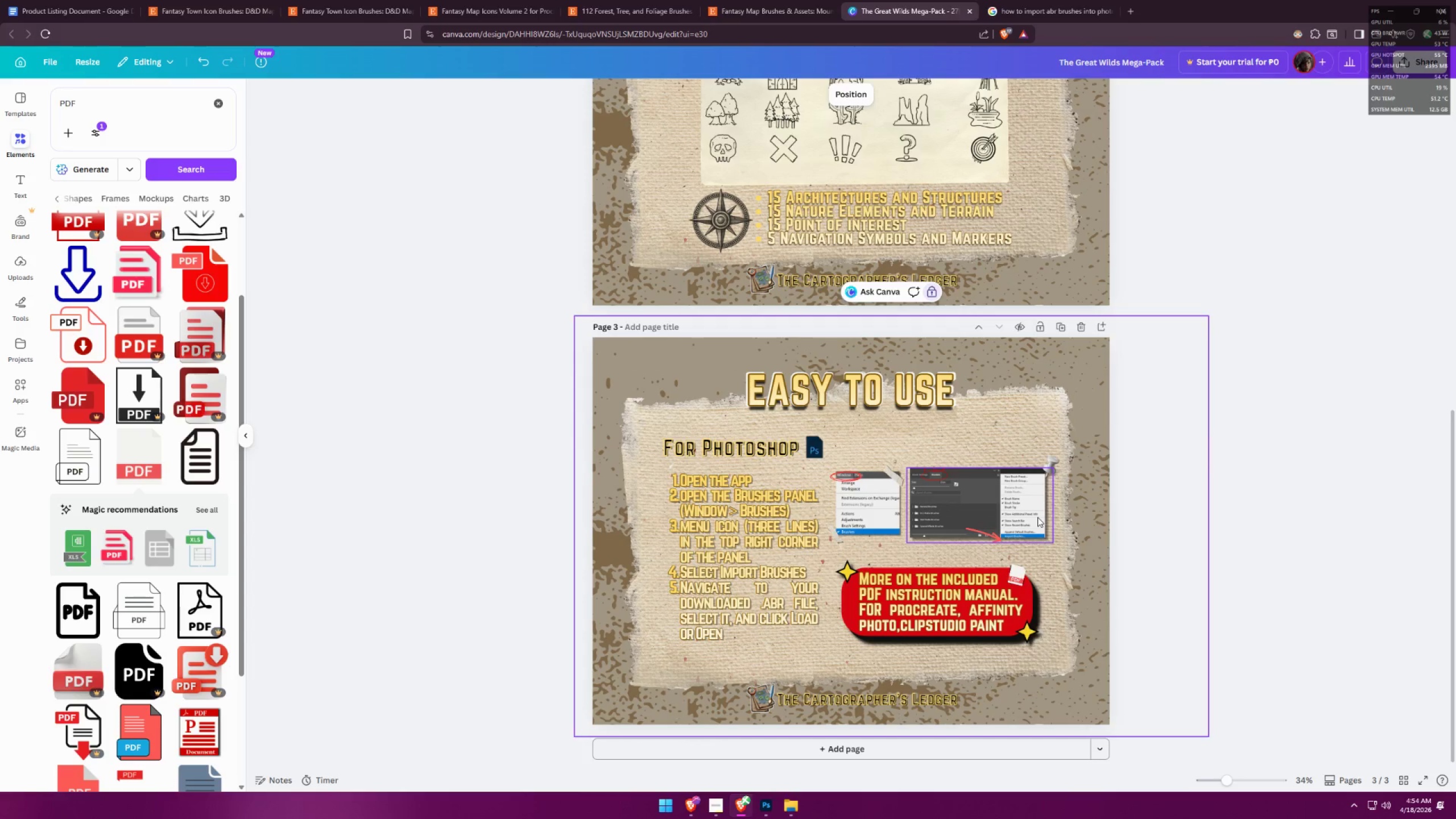 
left_click([1064, 326])
 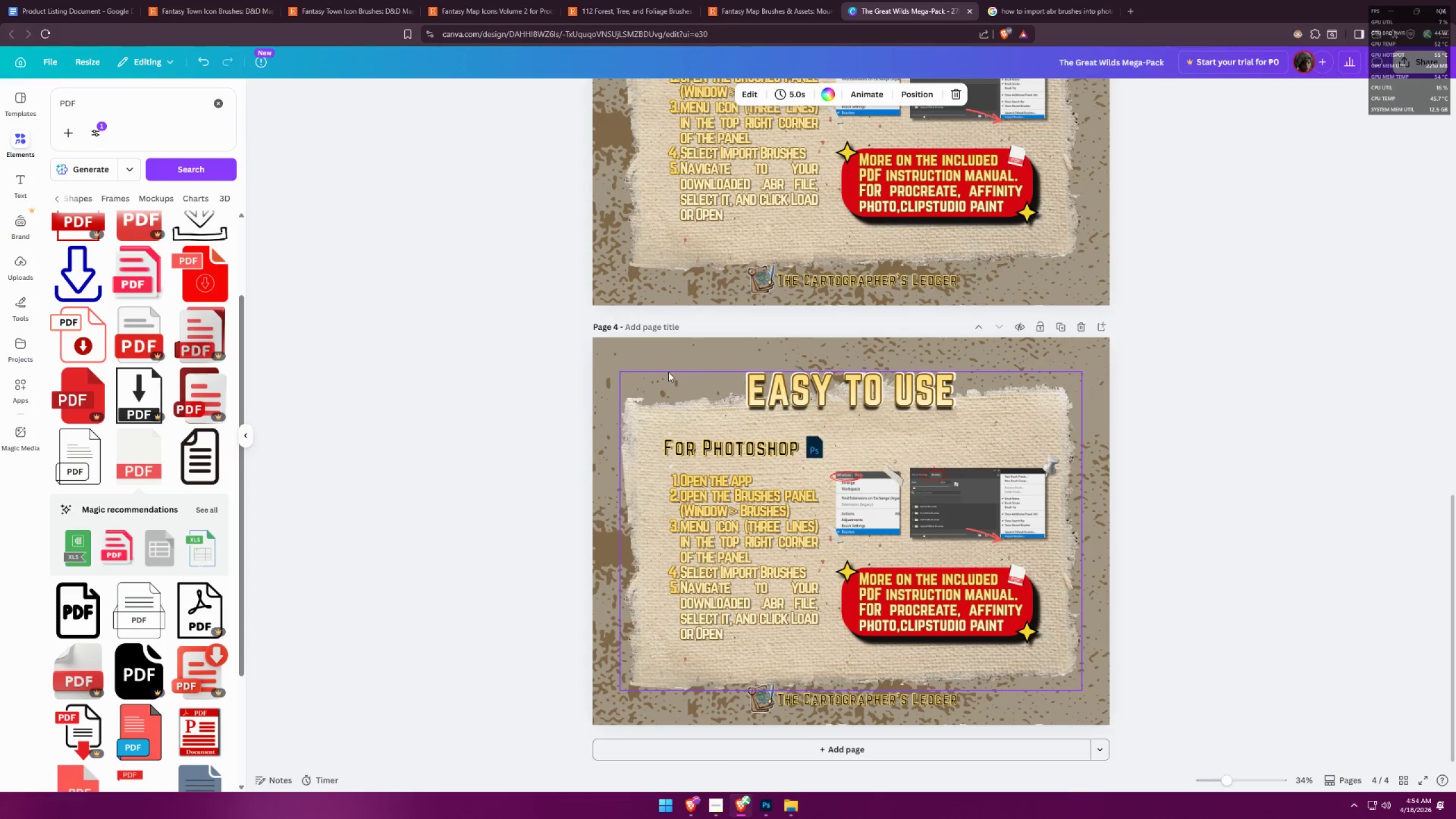 
left_click_drag(start_coordinate=[666, 356], to_coordinate=[1082, 672])
 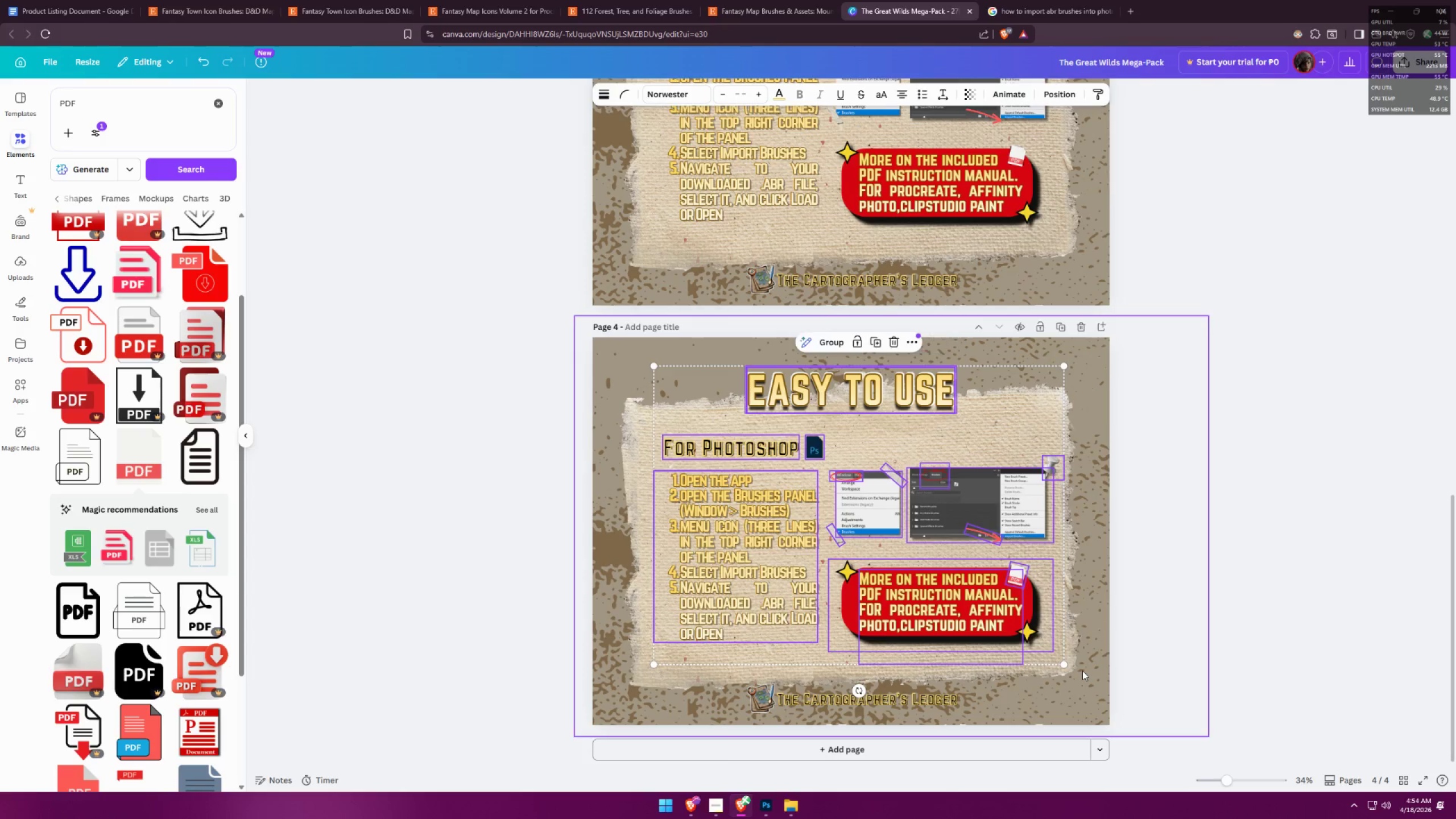 
key(Control+ControlLeft)
 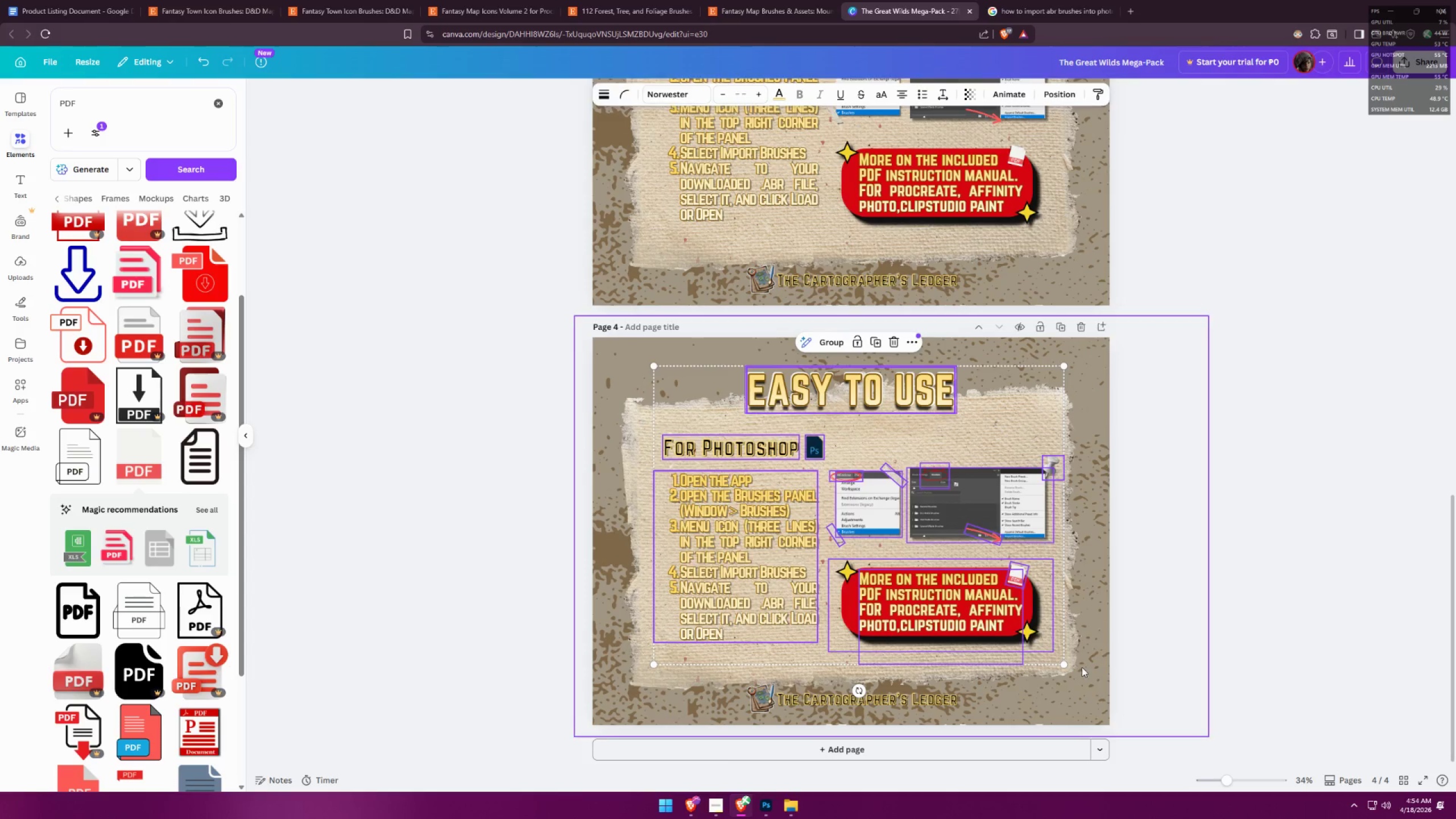 
key(Control+X)
 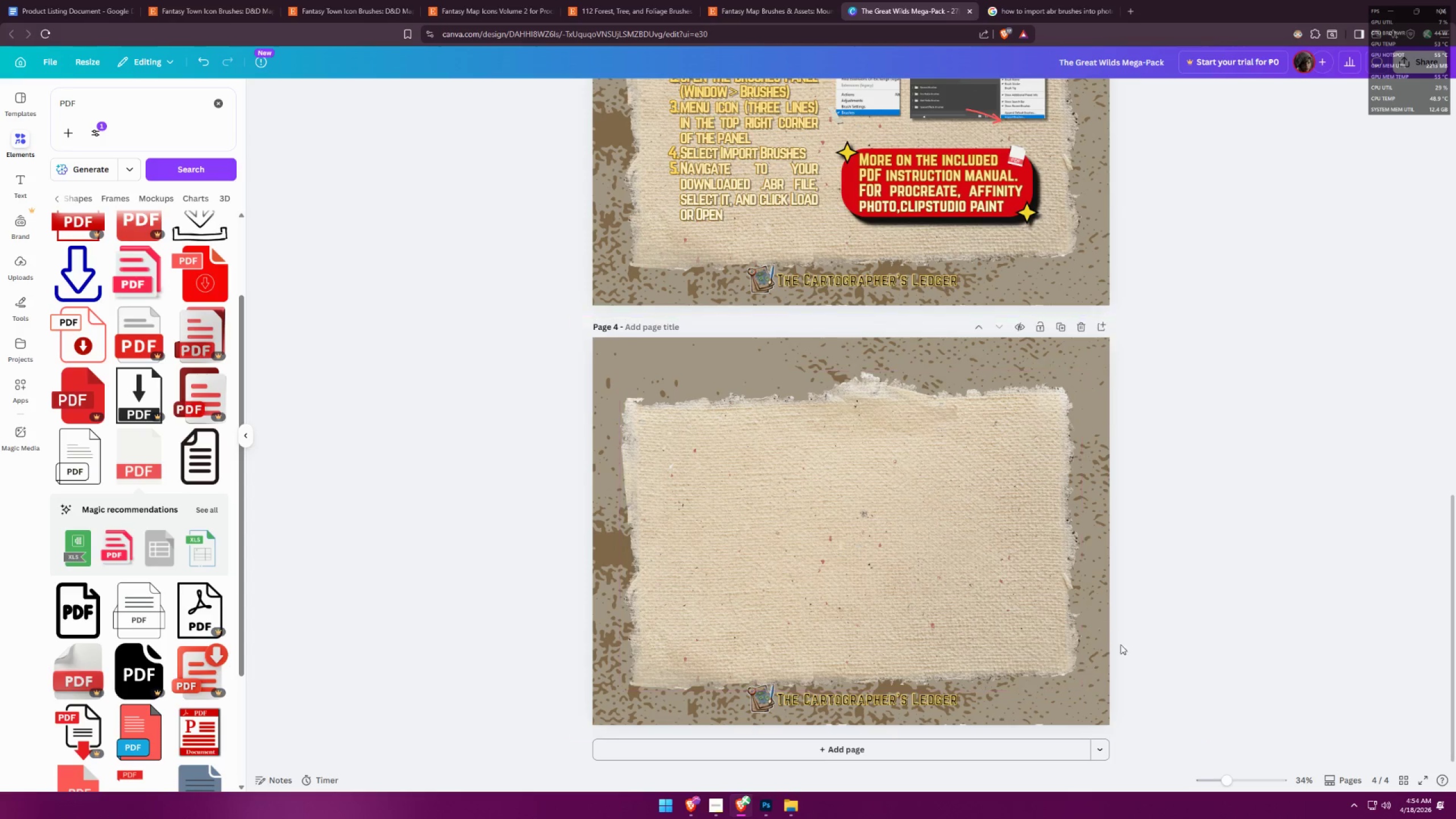 
left_click([1215, 594])
 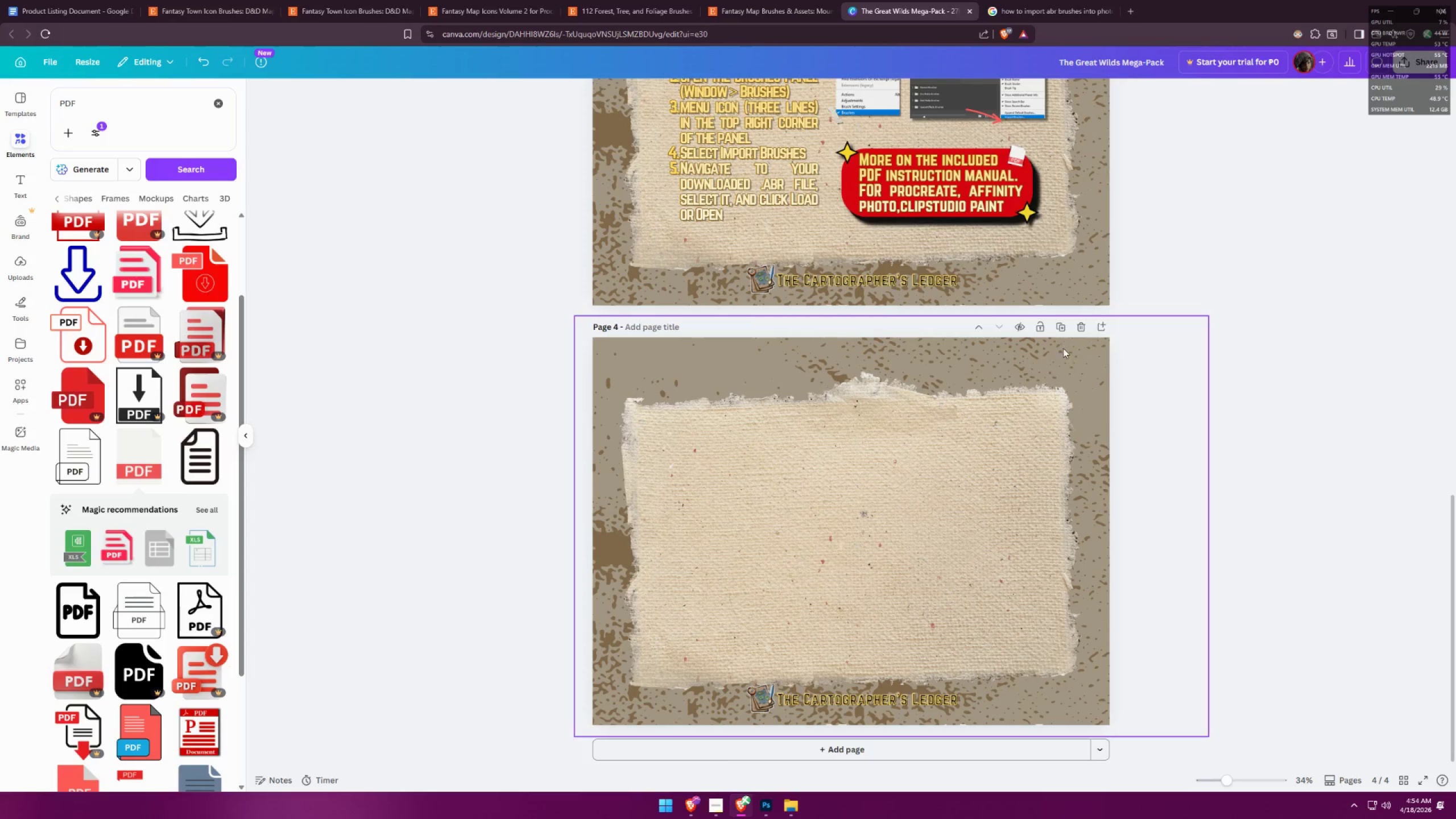 
left_click([1062, 327])
 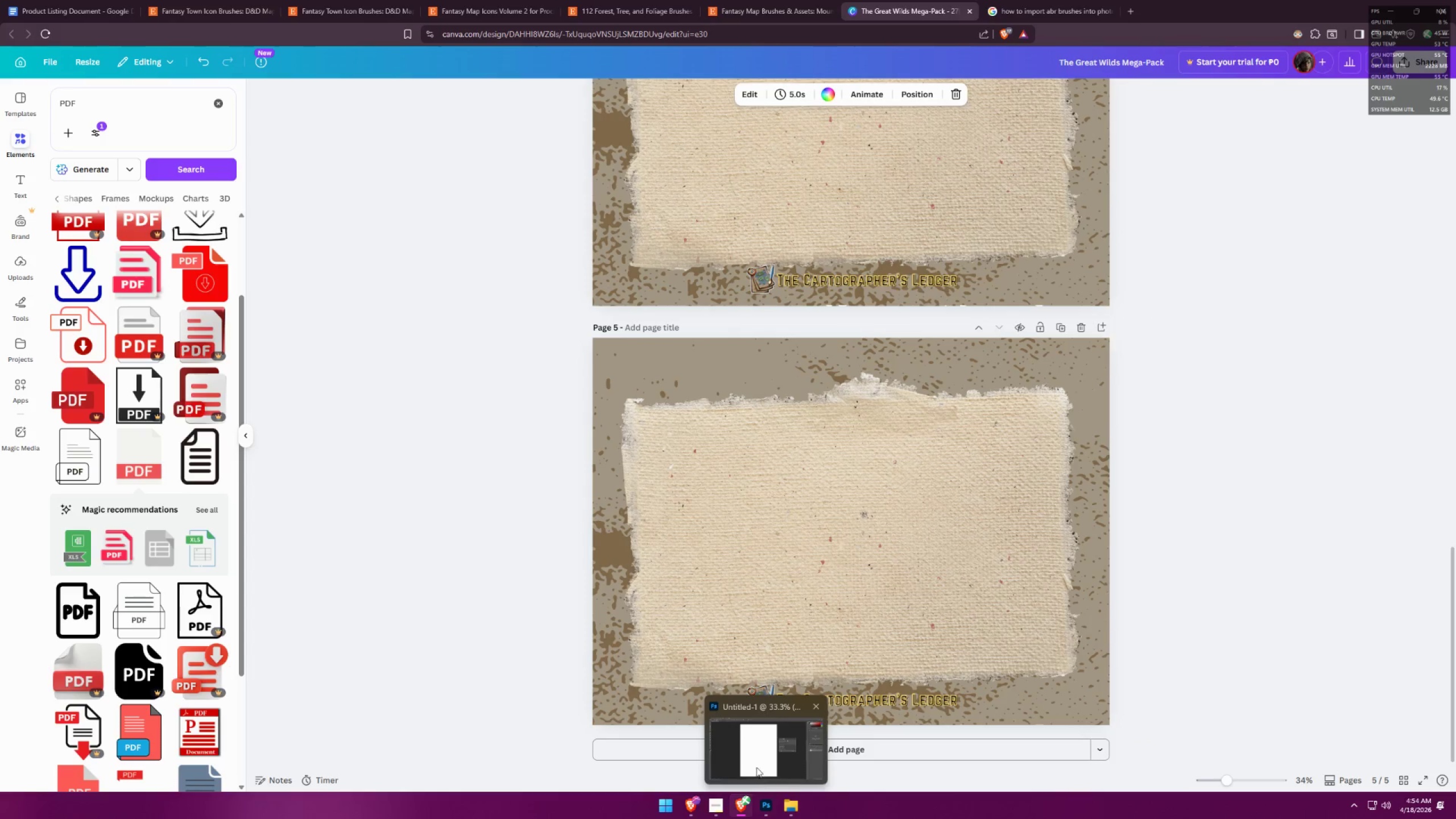 
left_click([719, 780])
 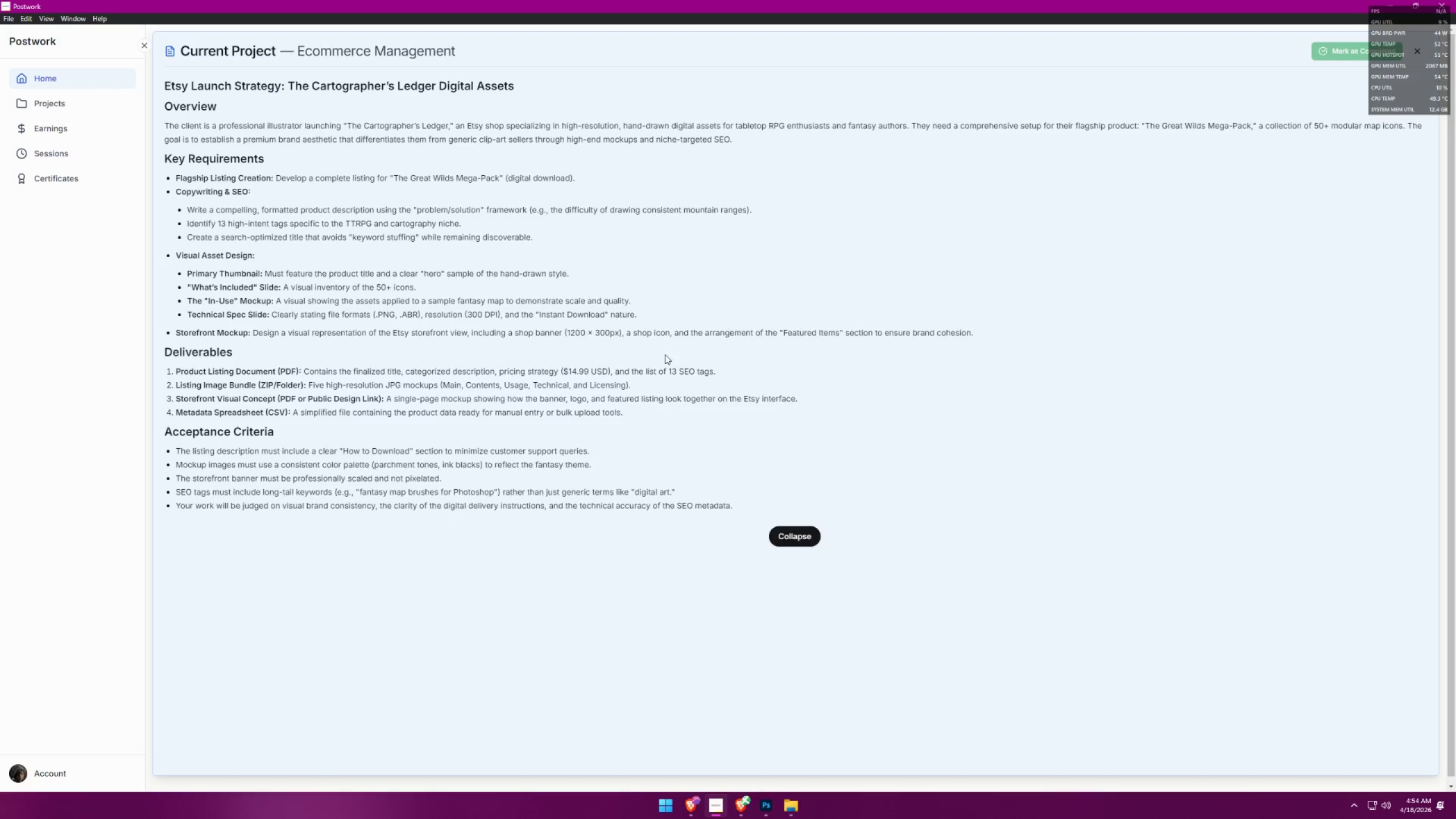 
wait(10.06)
 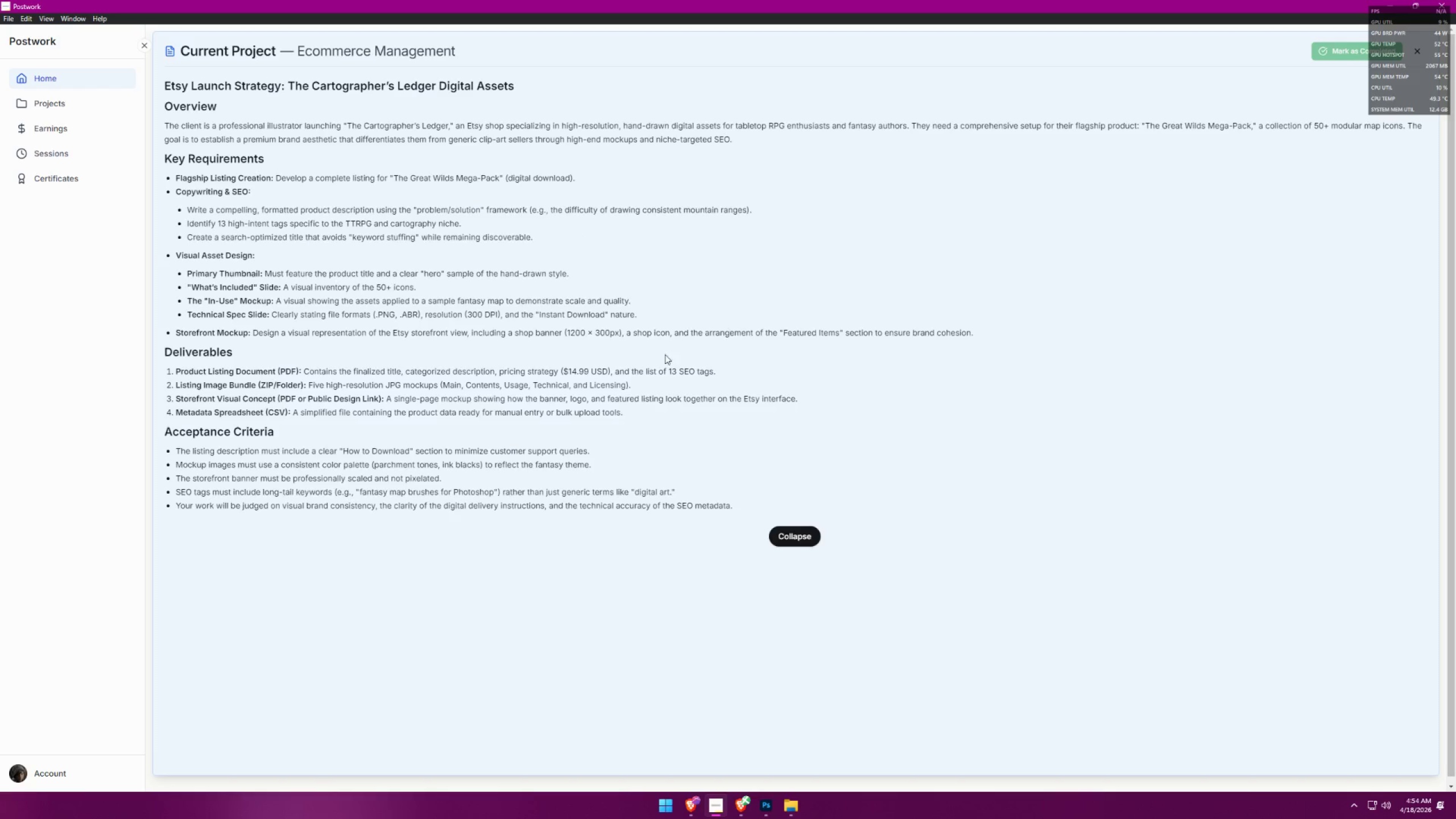 
left_click([1441, 5])
 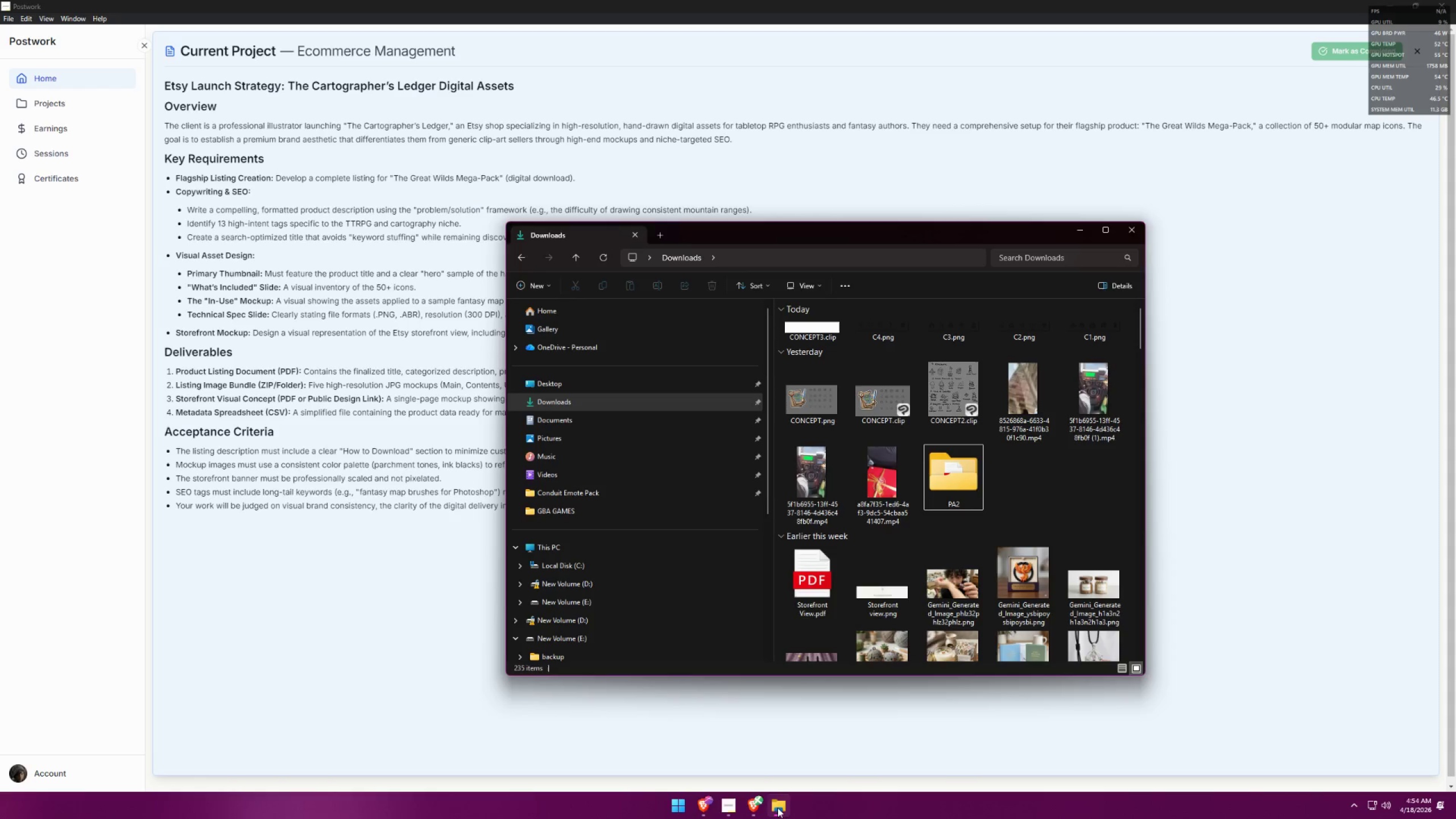 
left_click([1130, 234])
 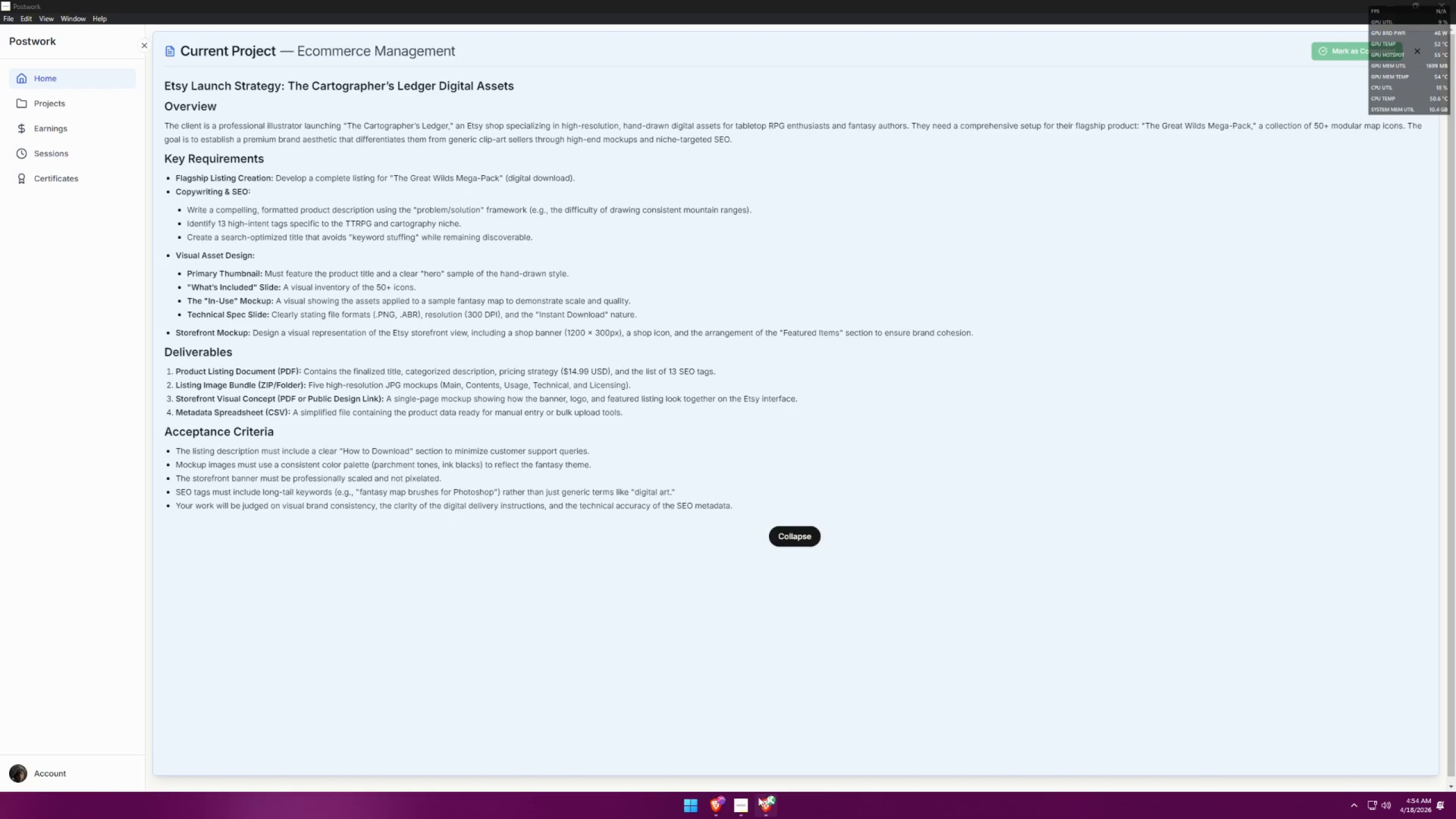 
left_click([762, 801])
 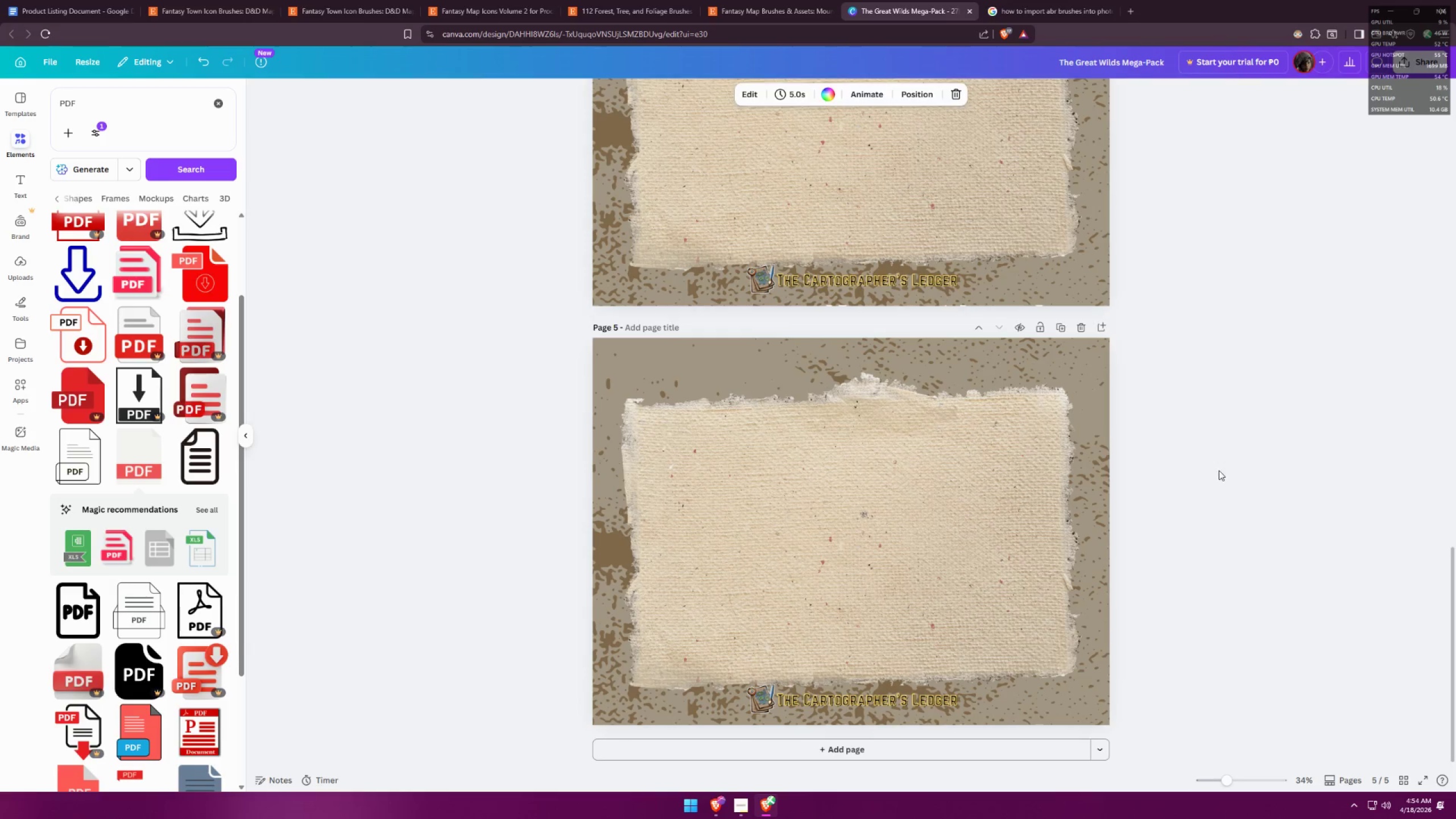 
scroll: coordinate [1198, 478], scroll_direction: up, amount: 11.0
 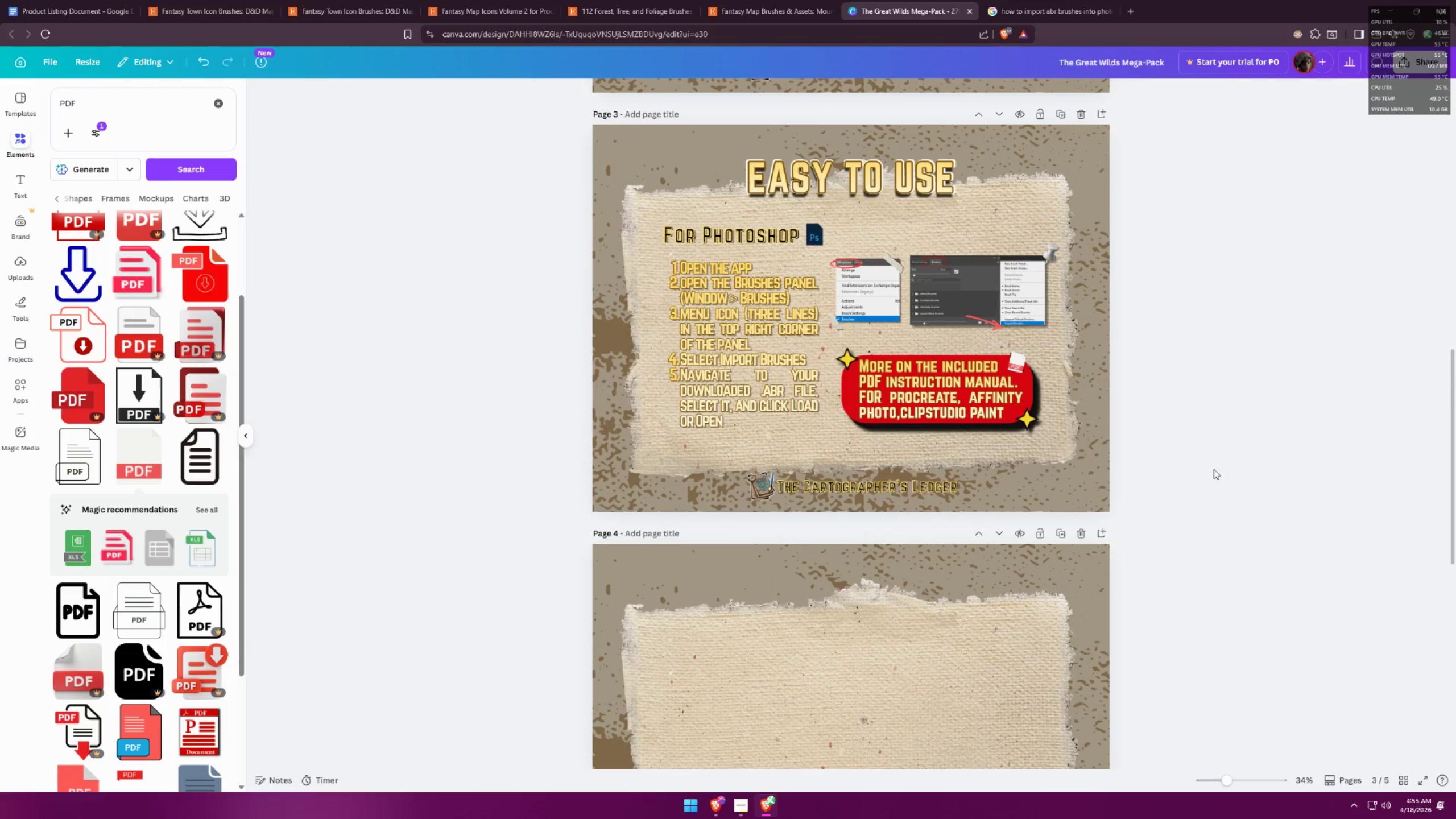 
scroll: coordinate [1214, 469], scroll_direction: down, amount: 2.0
 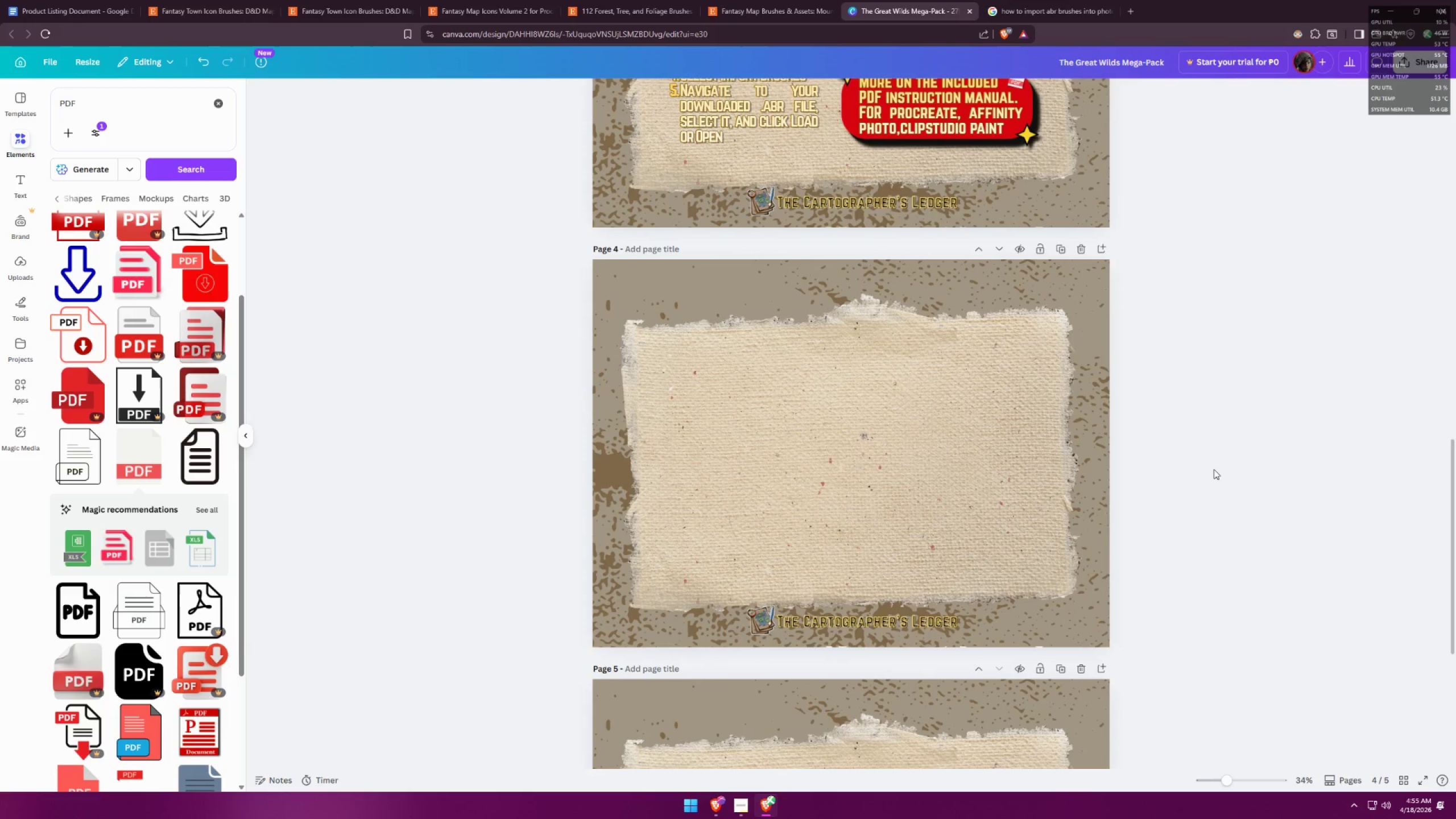 
scroll: coordinate [1200, 479], scroll_direction: up, amount: 6.0
 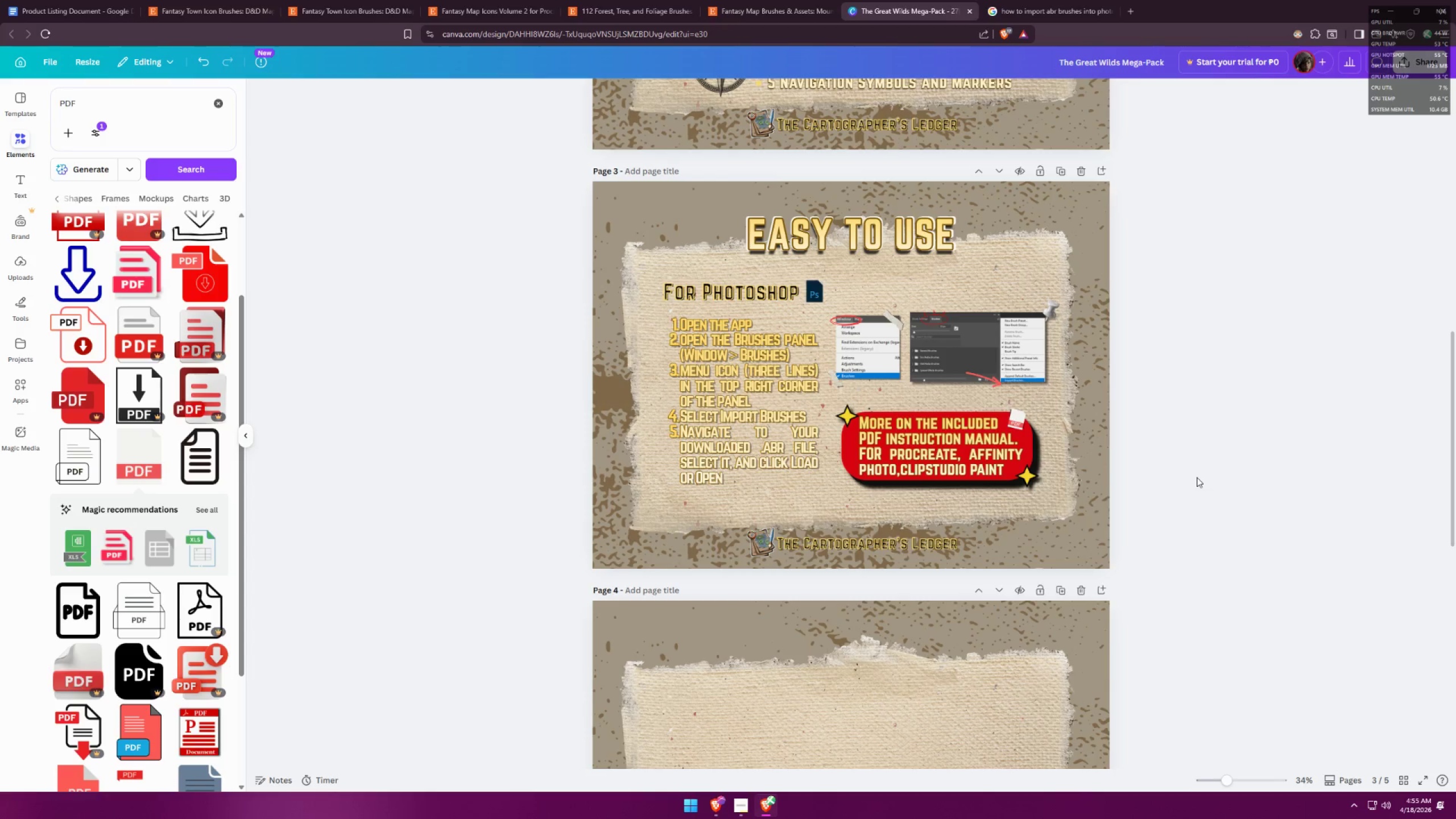 
scroll: coordinate [1197, 477], scroll_direction: down, amount: 3.0
 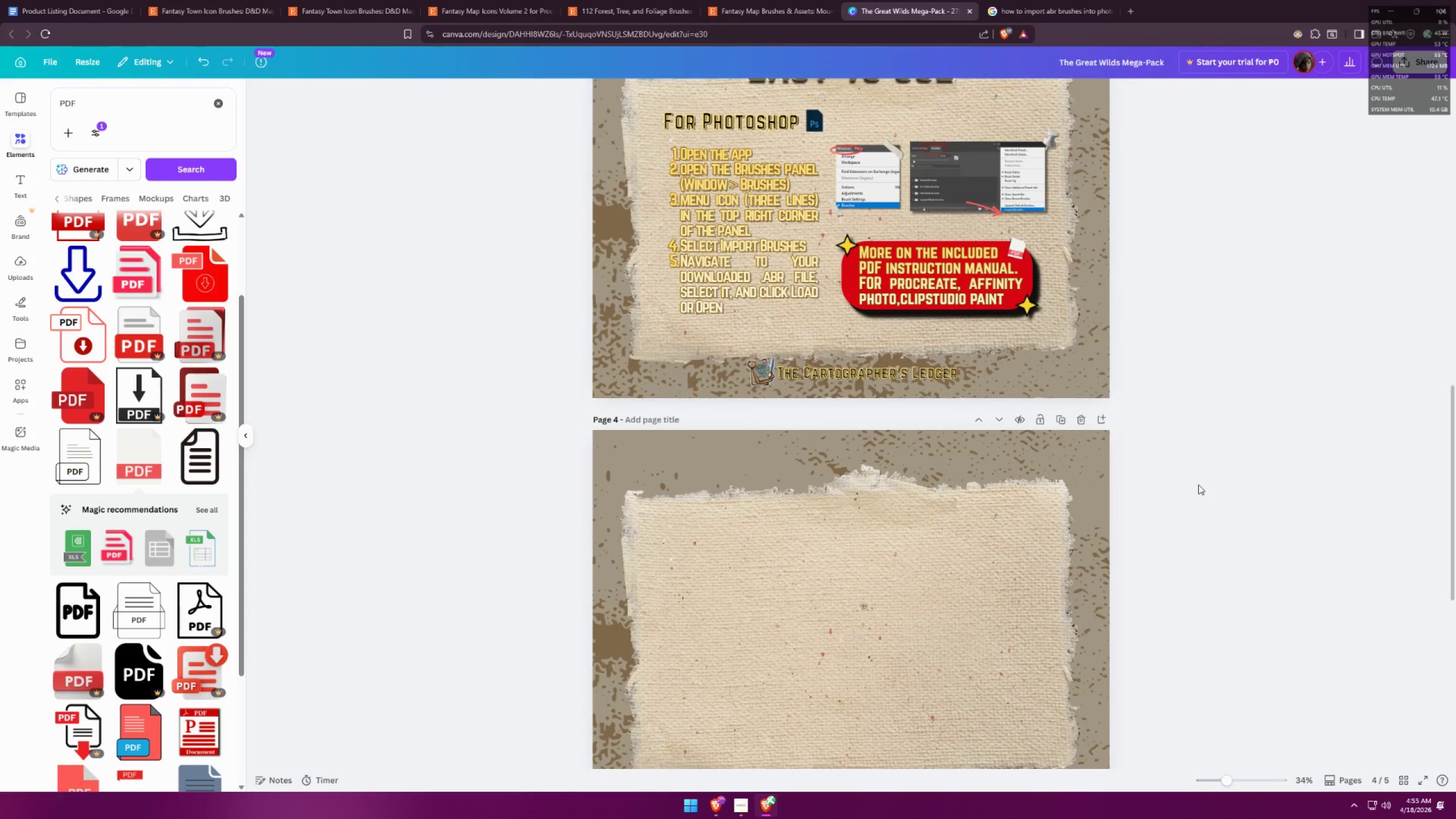 
scroll: coordinate [1198, 485], scroll_direction: up, amount: 2.0
 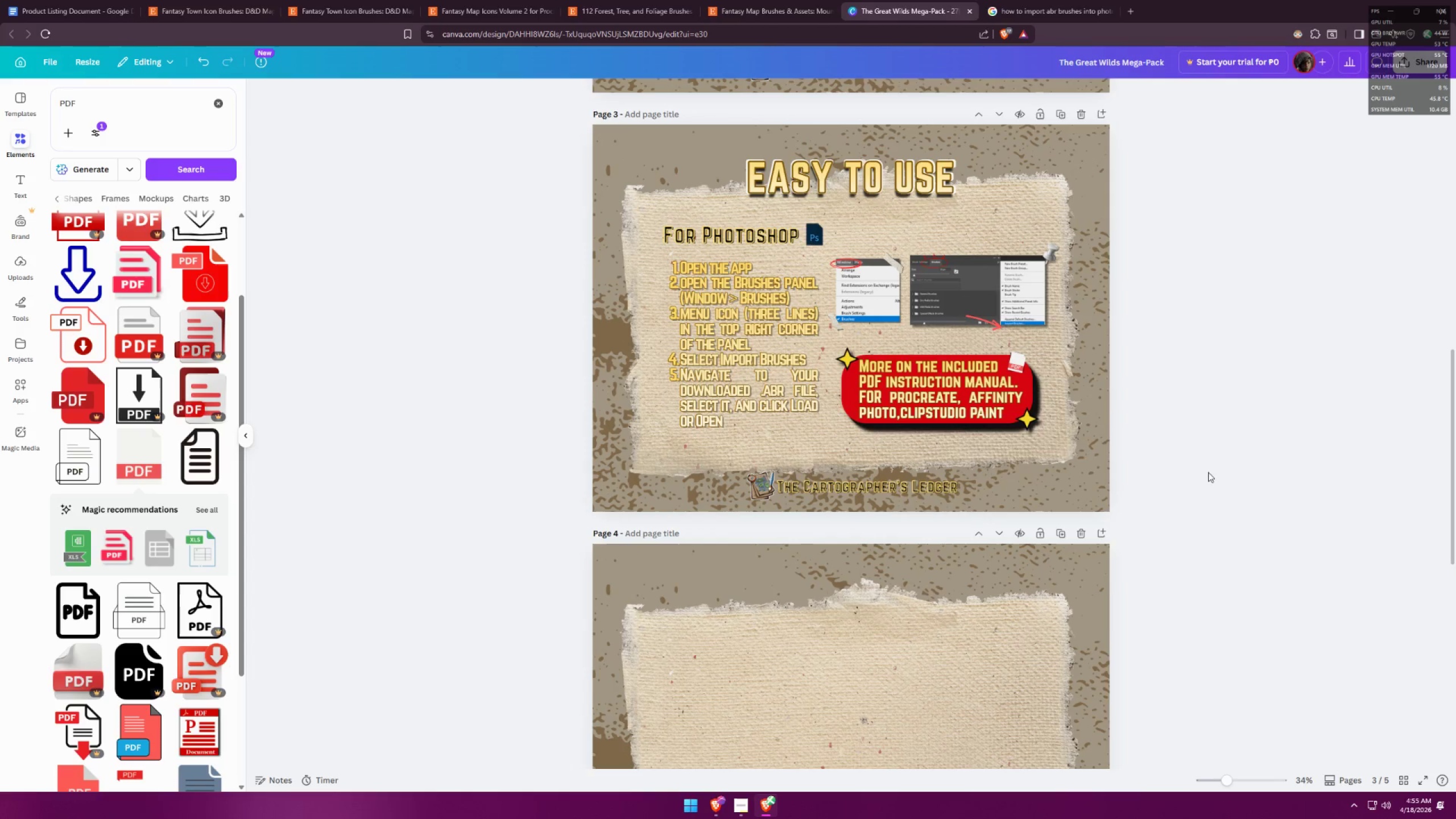 
wait(6.1)
 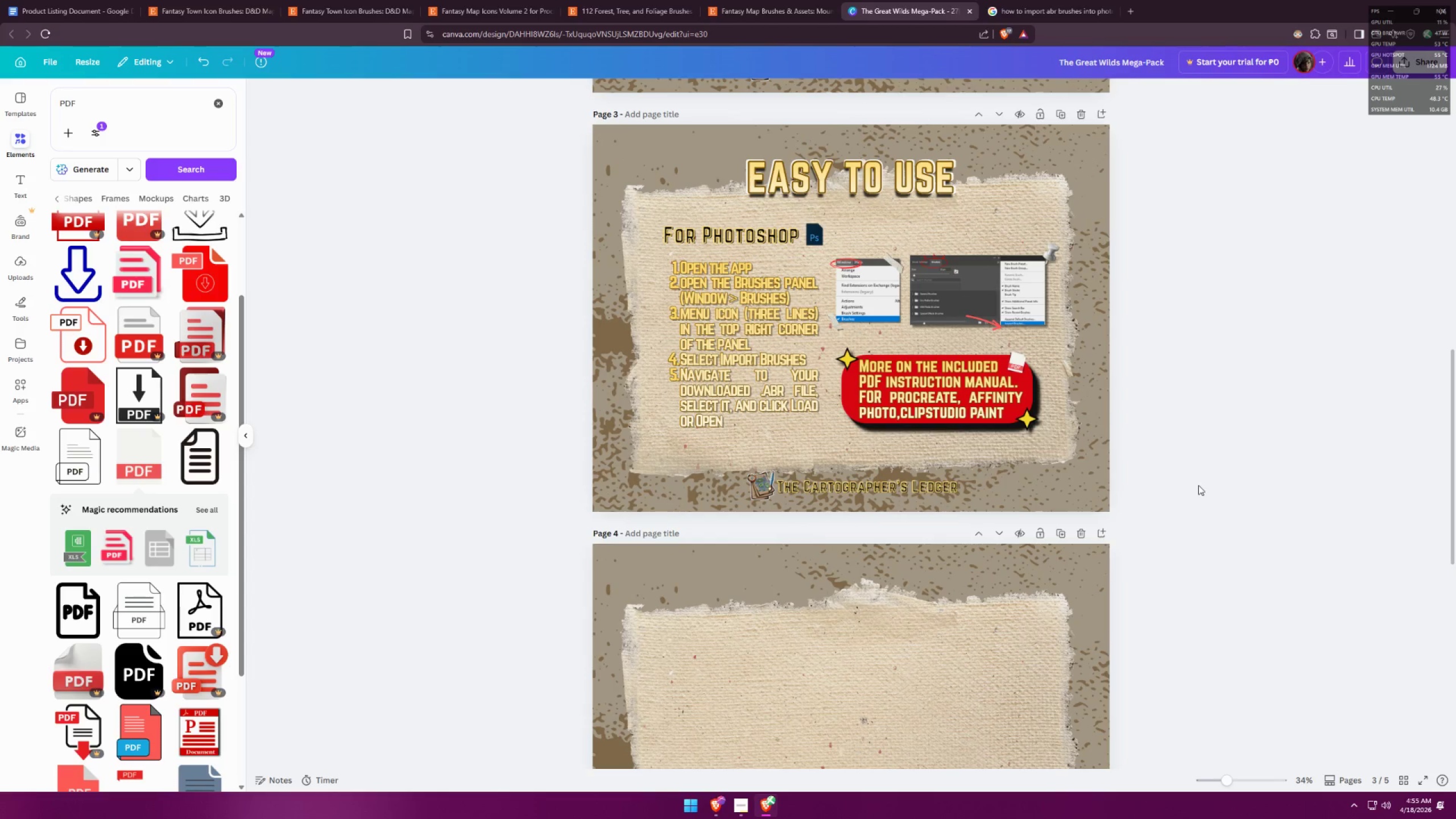 
scroll: coordinate [1214, 439], scroll_direction: down, amount: 3.0
 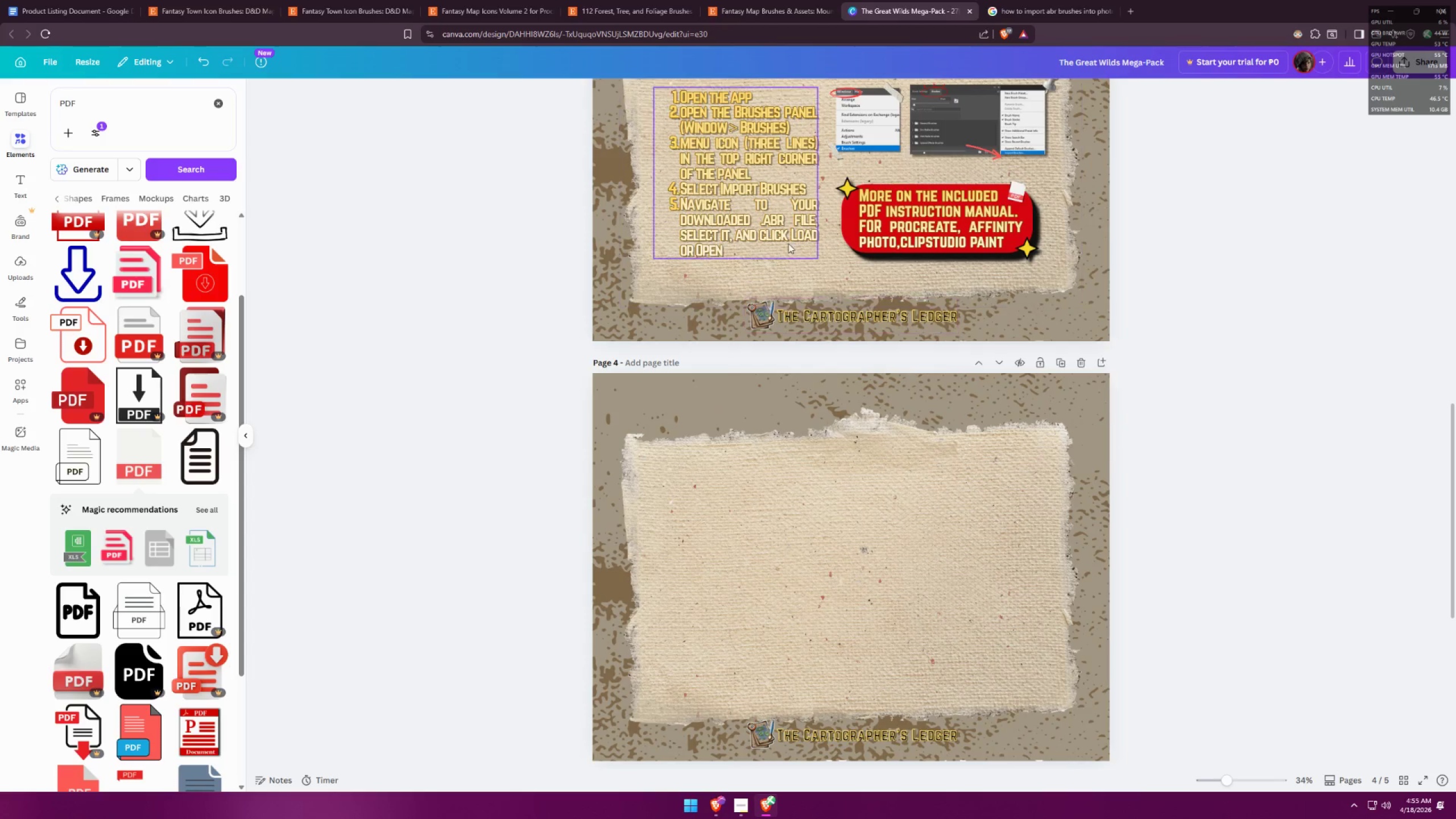 
hold_key(key=AltLeft, duration=0.77)
left_click_drag(start_coordinate=[758, 213], to_coordinate=[817, 566])
 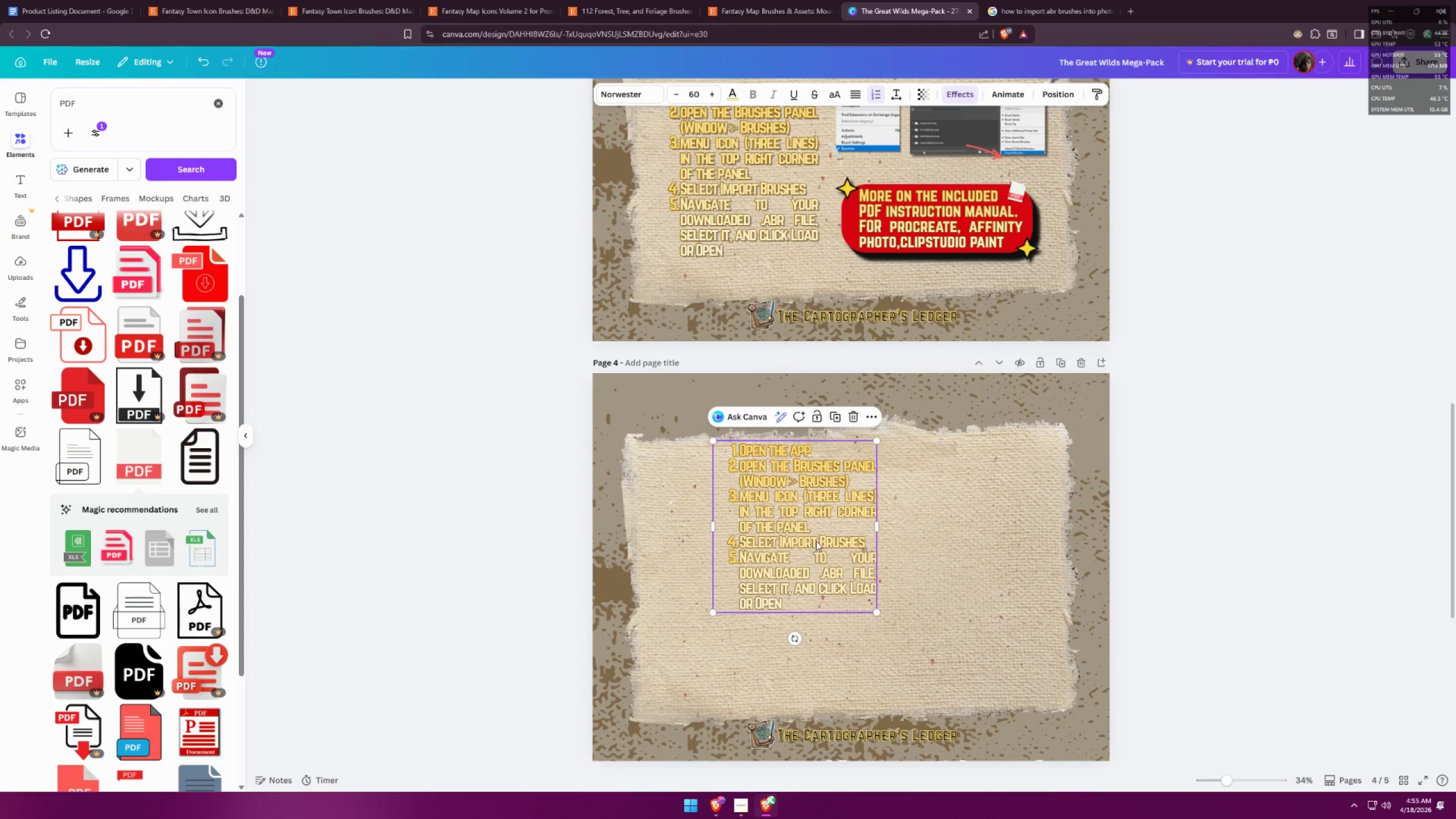 
key(Control+ControlLeft)
 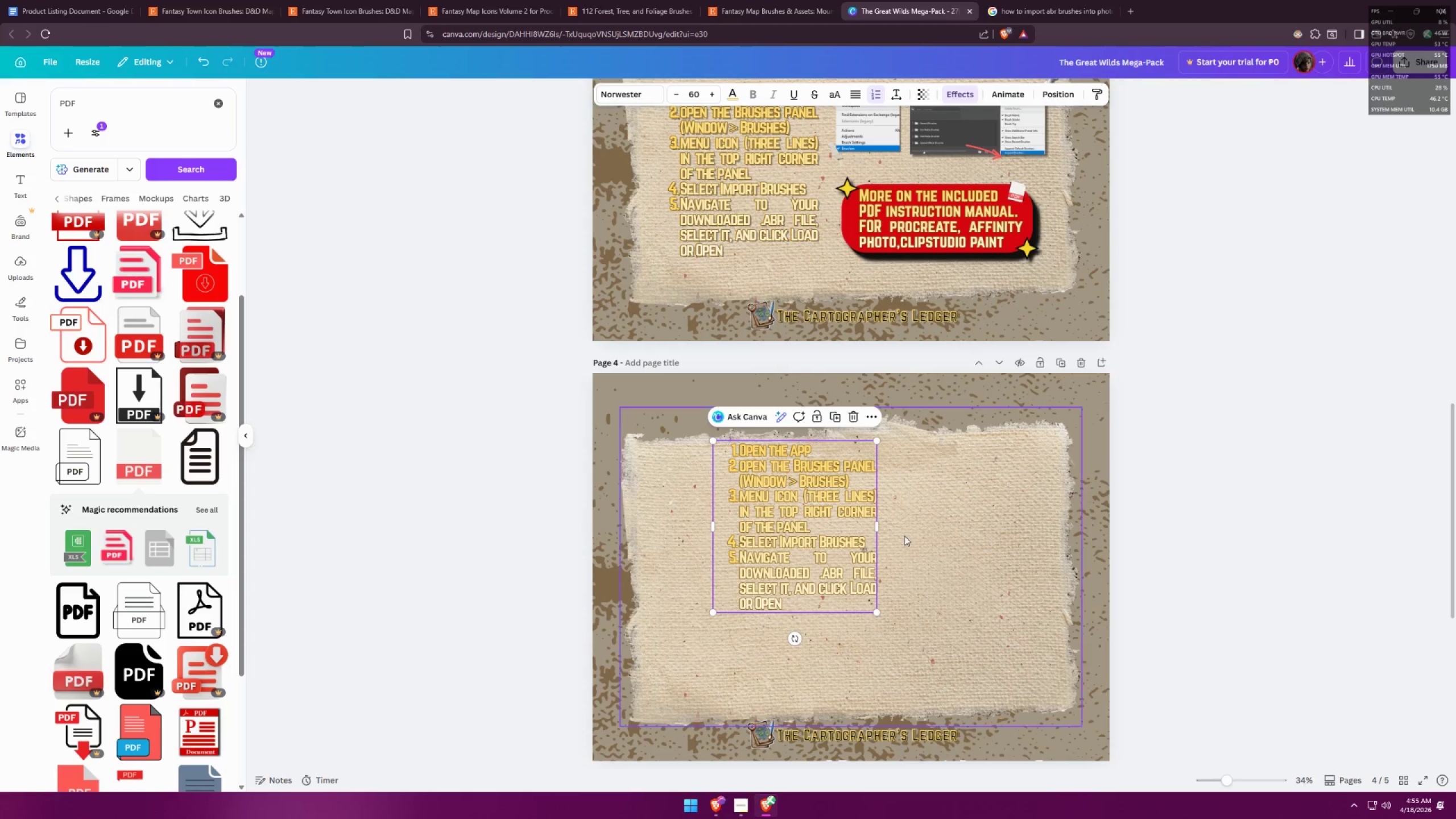 
key(Control+Z)
 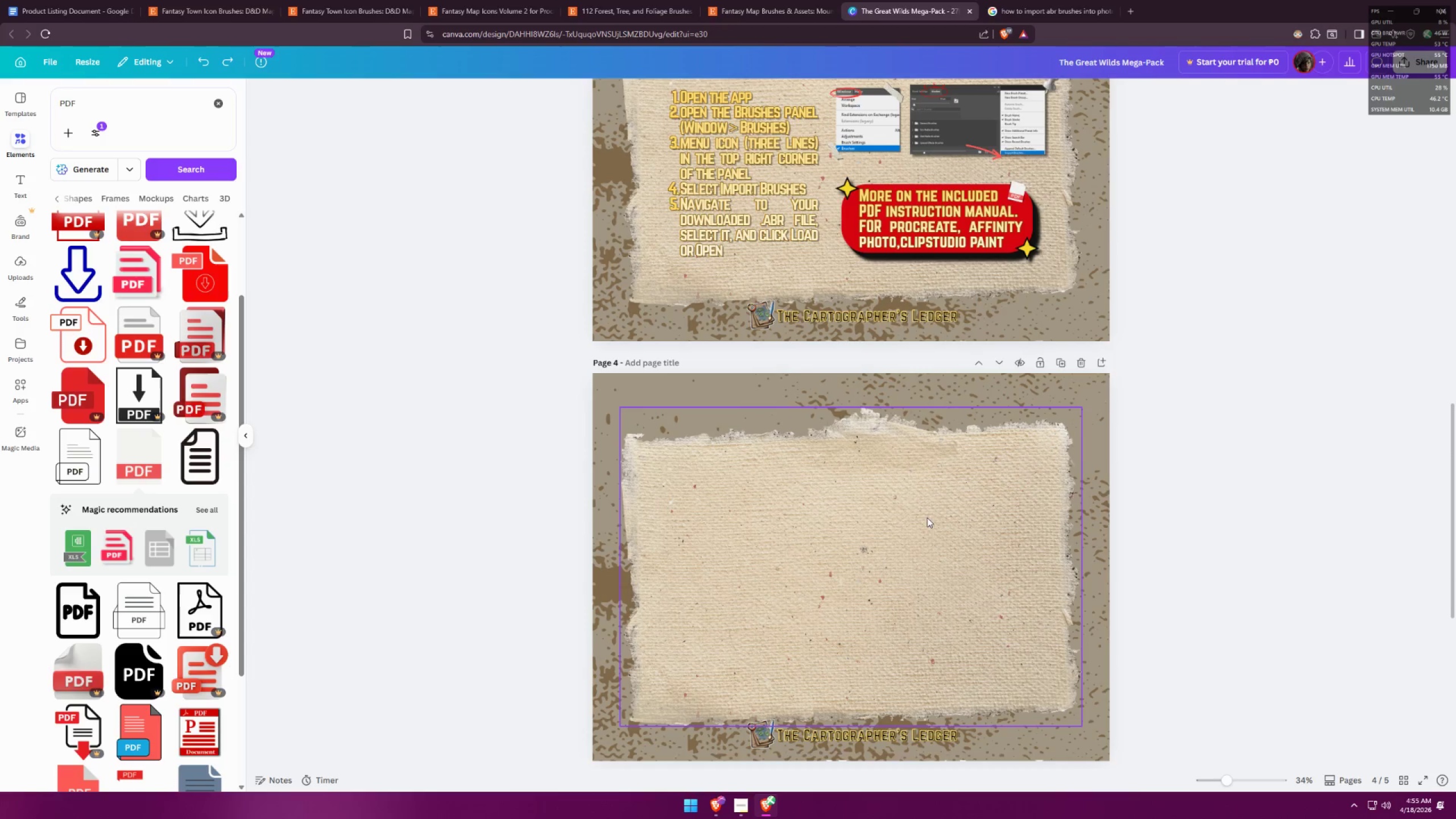 
scroll: coordinate [929, 510], scroll_direction: up, amount: 4.0
 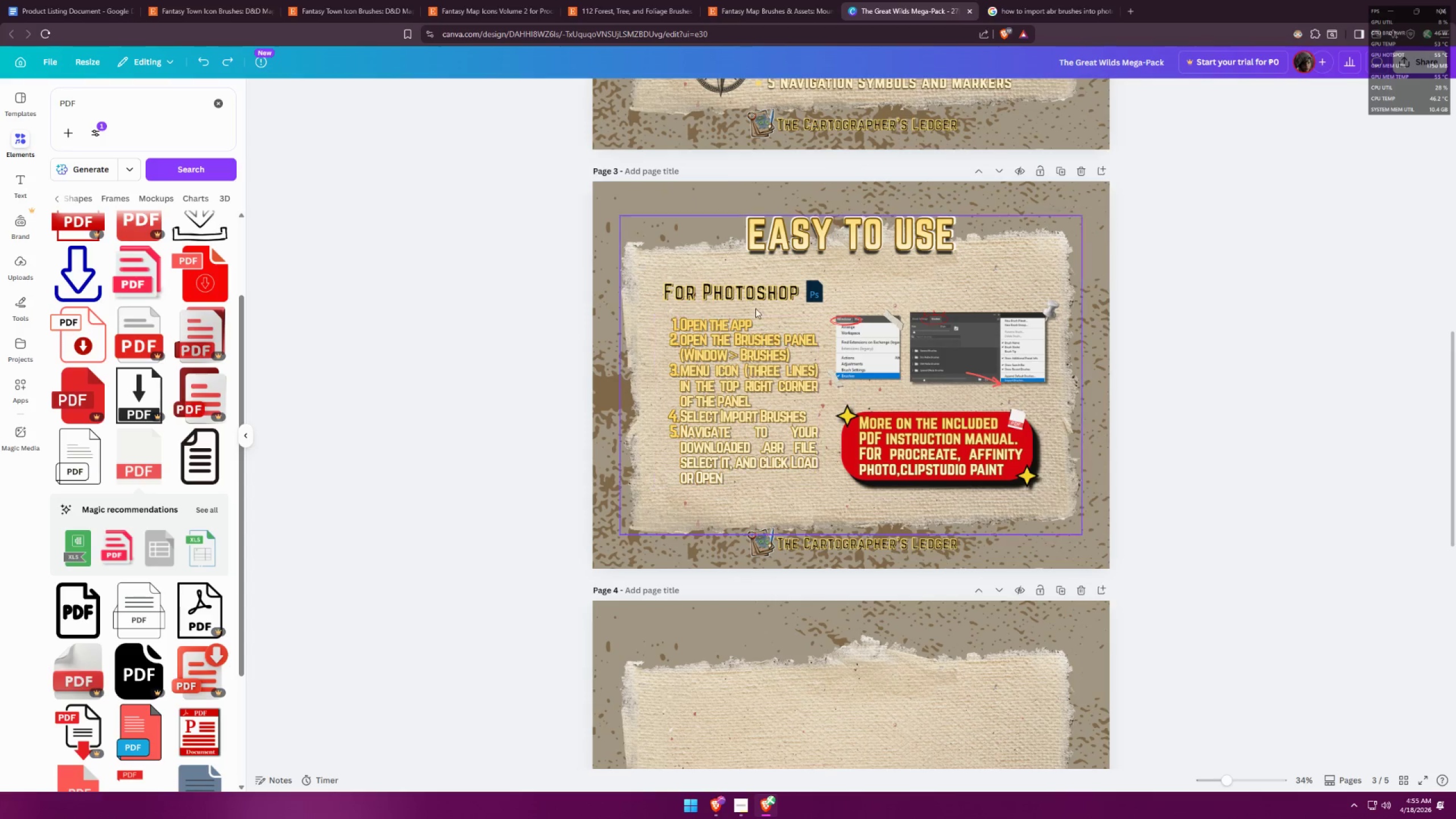 
hold_key(key=AltLeft, duration=0.72)
left_click_drag(start_coordinate=[754, 295], to_coordinate=[817, 726])
 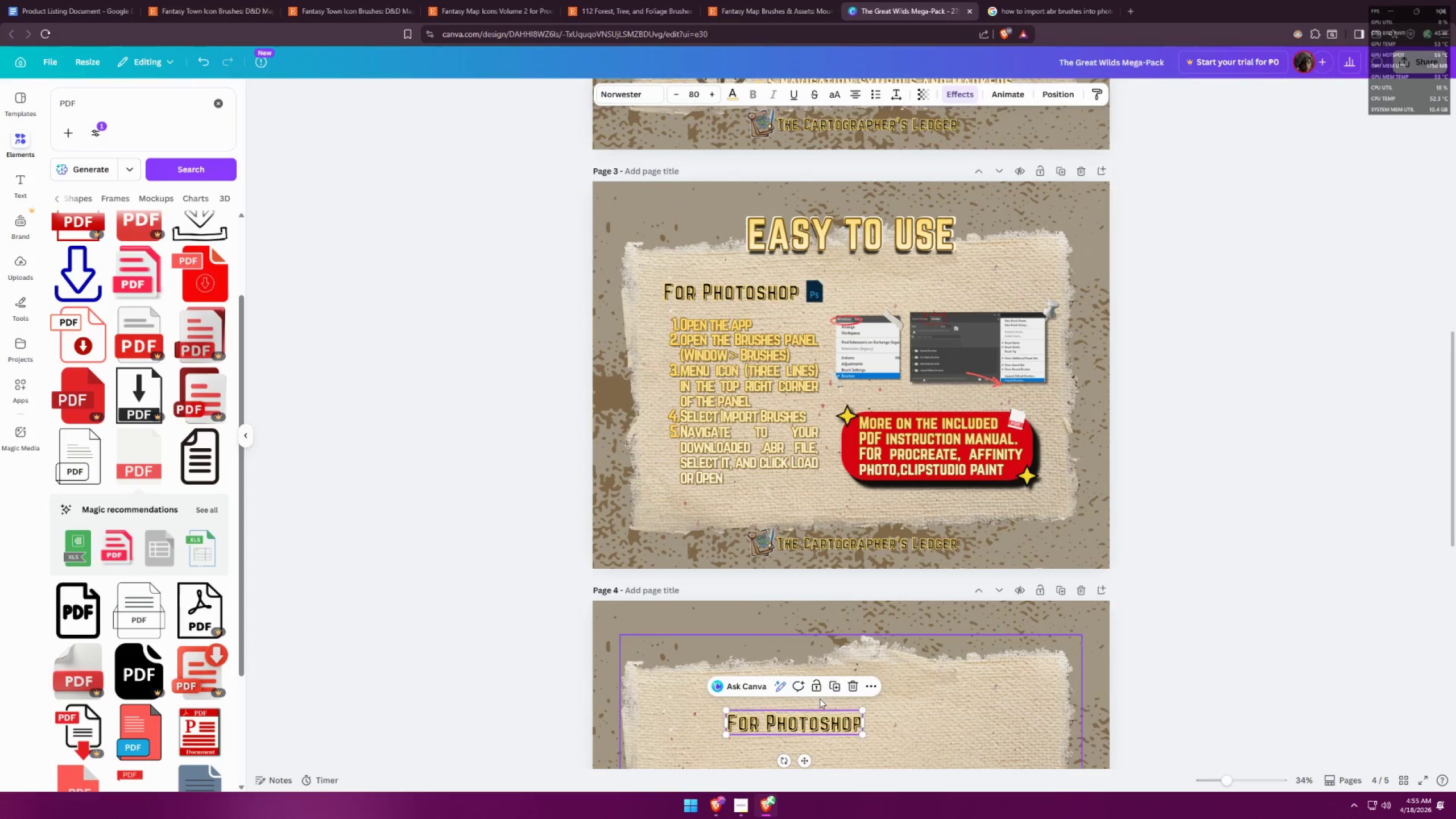 
scroll: coordinate [826, 663], scroll_direction: down, amount: 3.0
 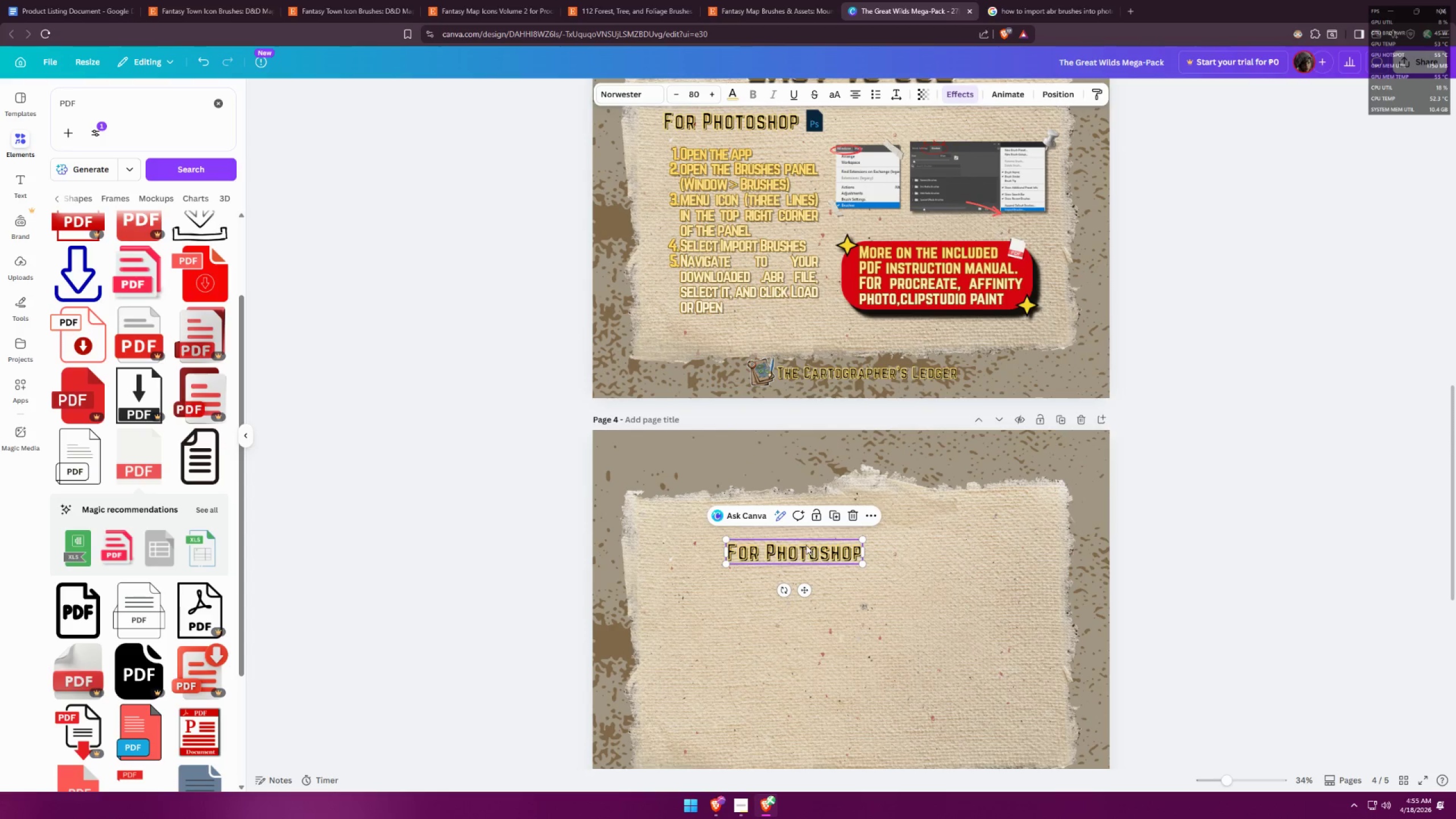 
left_click([806, 545])
 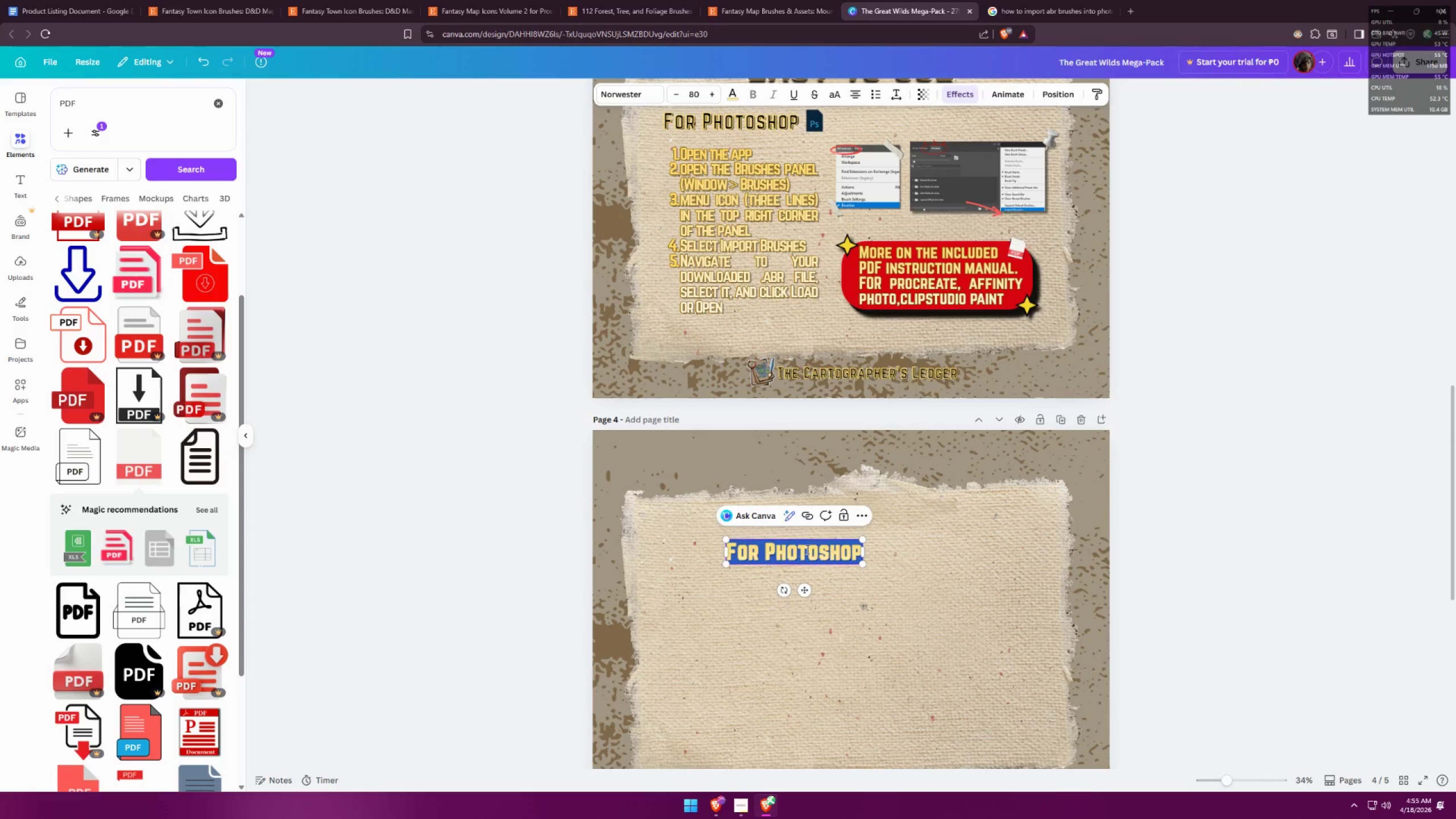 
double_click([806, 549])
 